 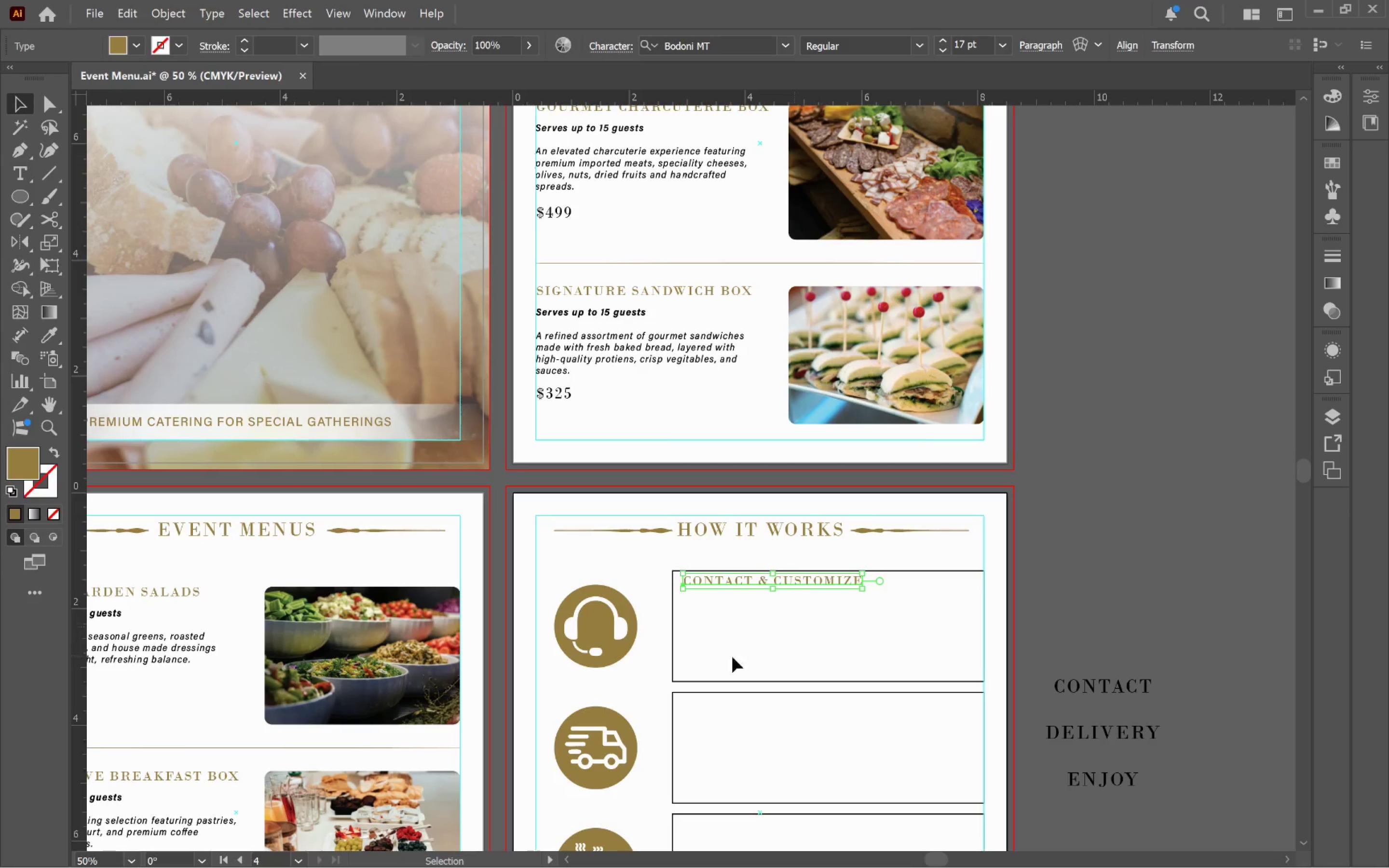 
left_click_drag(start_coordinate=[147, 657], to_coordinate=[818, 653])
 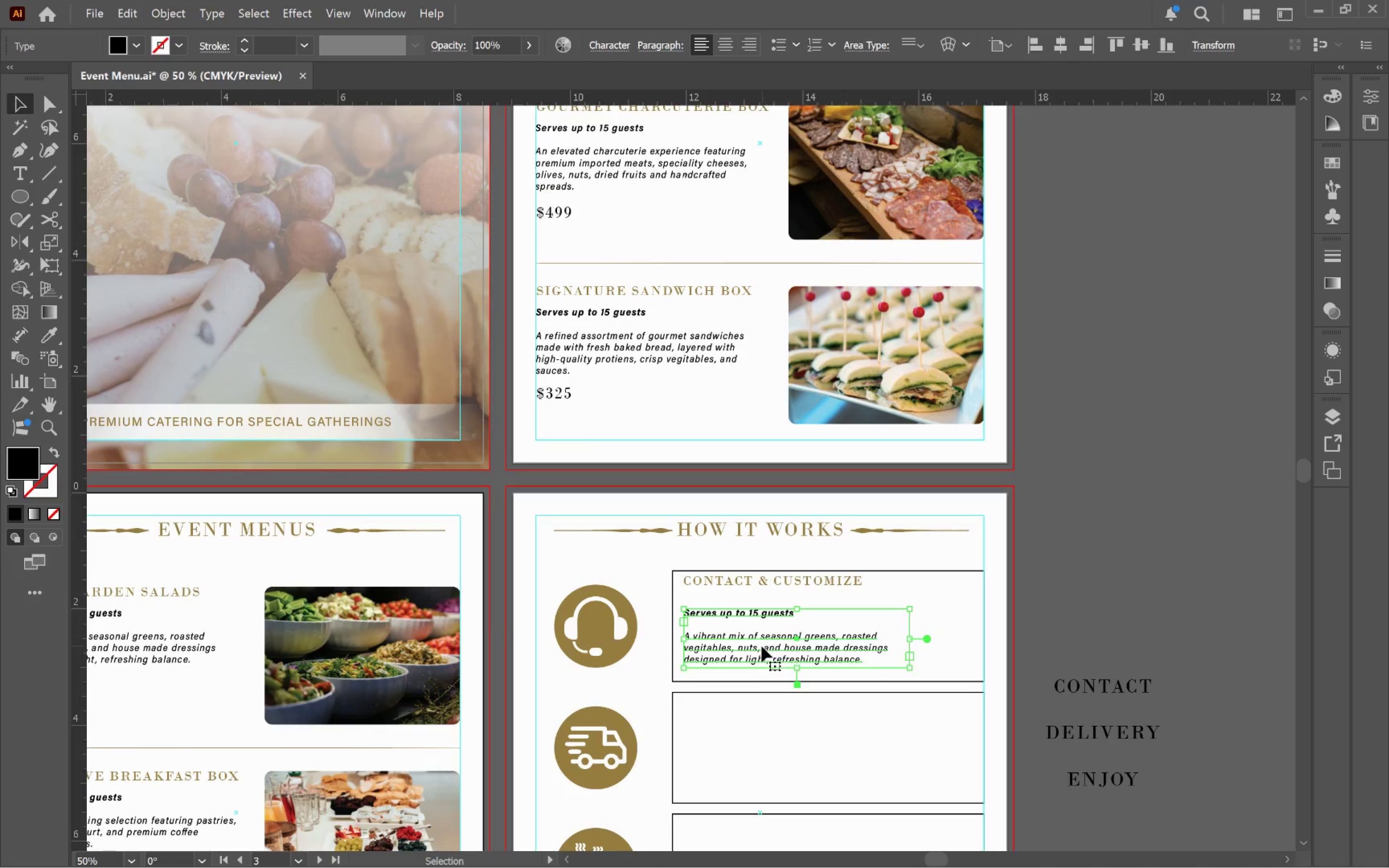 
hold_key(key=ShiftLeft, duration=2.25)
 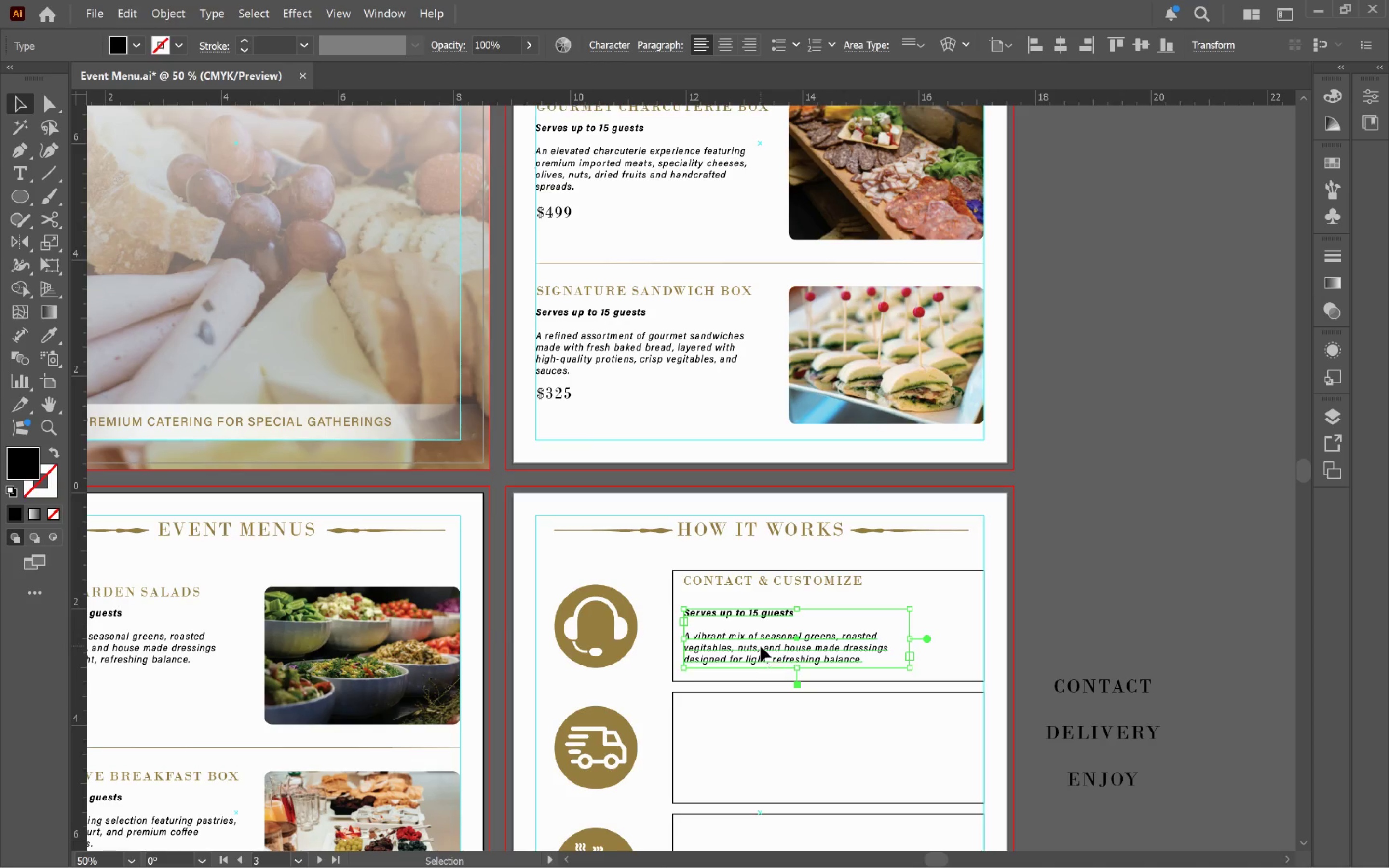 
double_click([761, 646])
 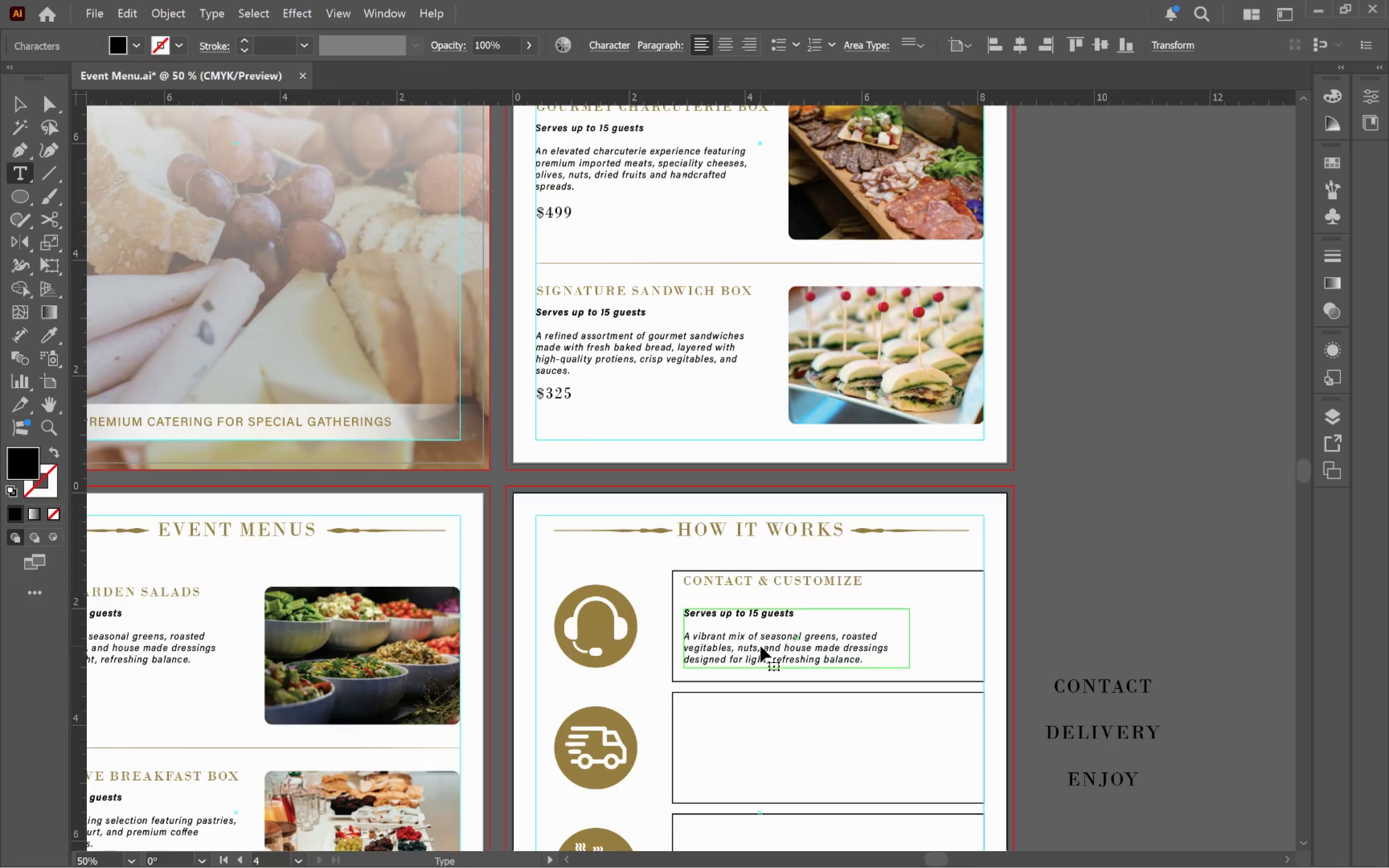 
hold_key(key=ControlLeft, duration=0.73)
 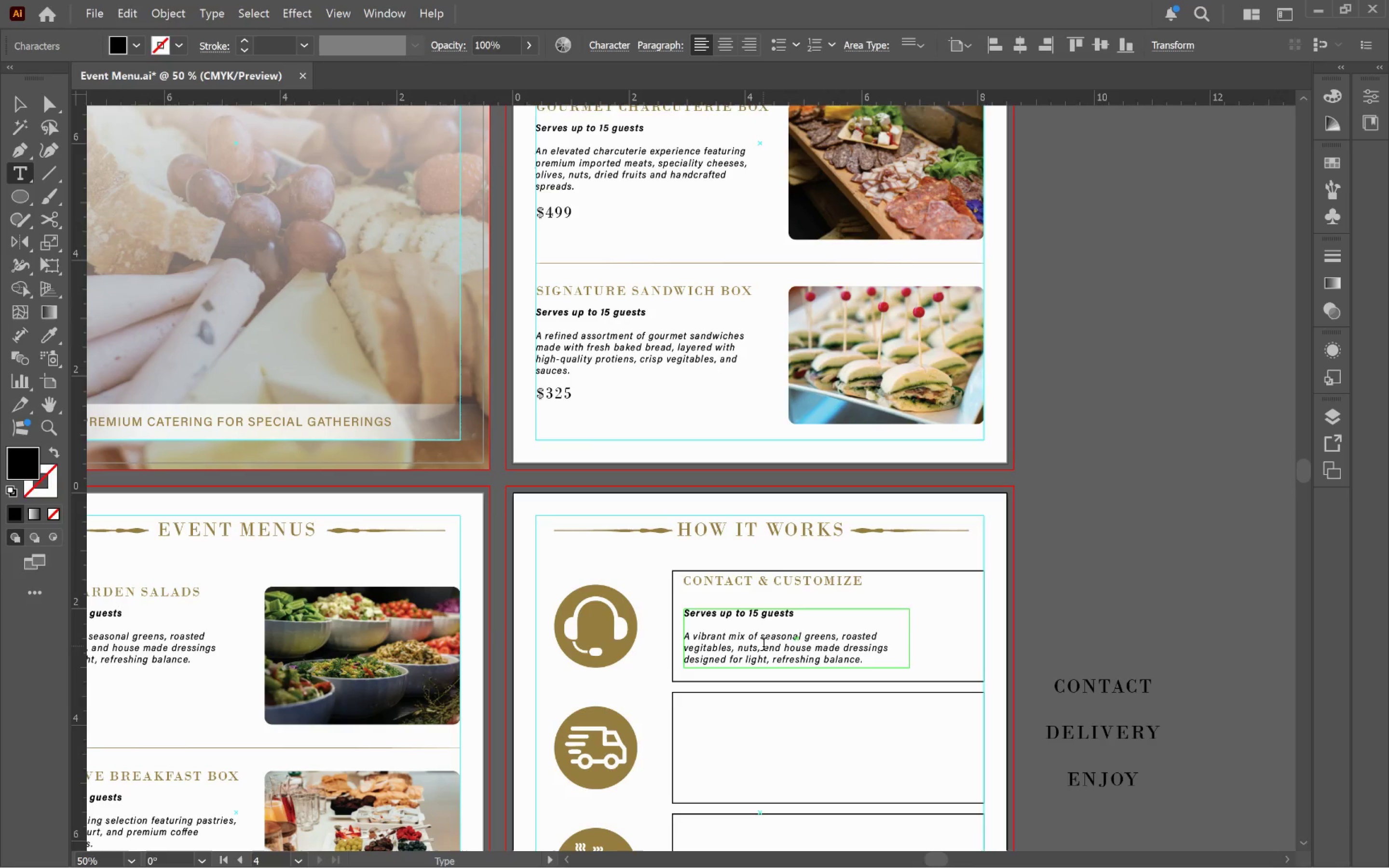 
key(Control+A)
 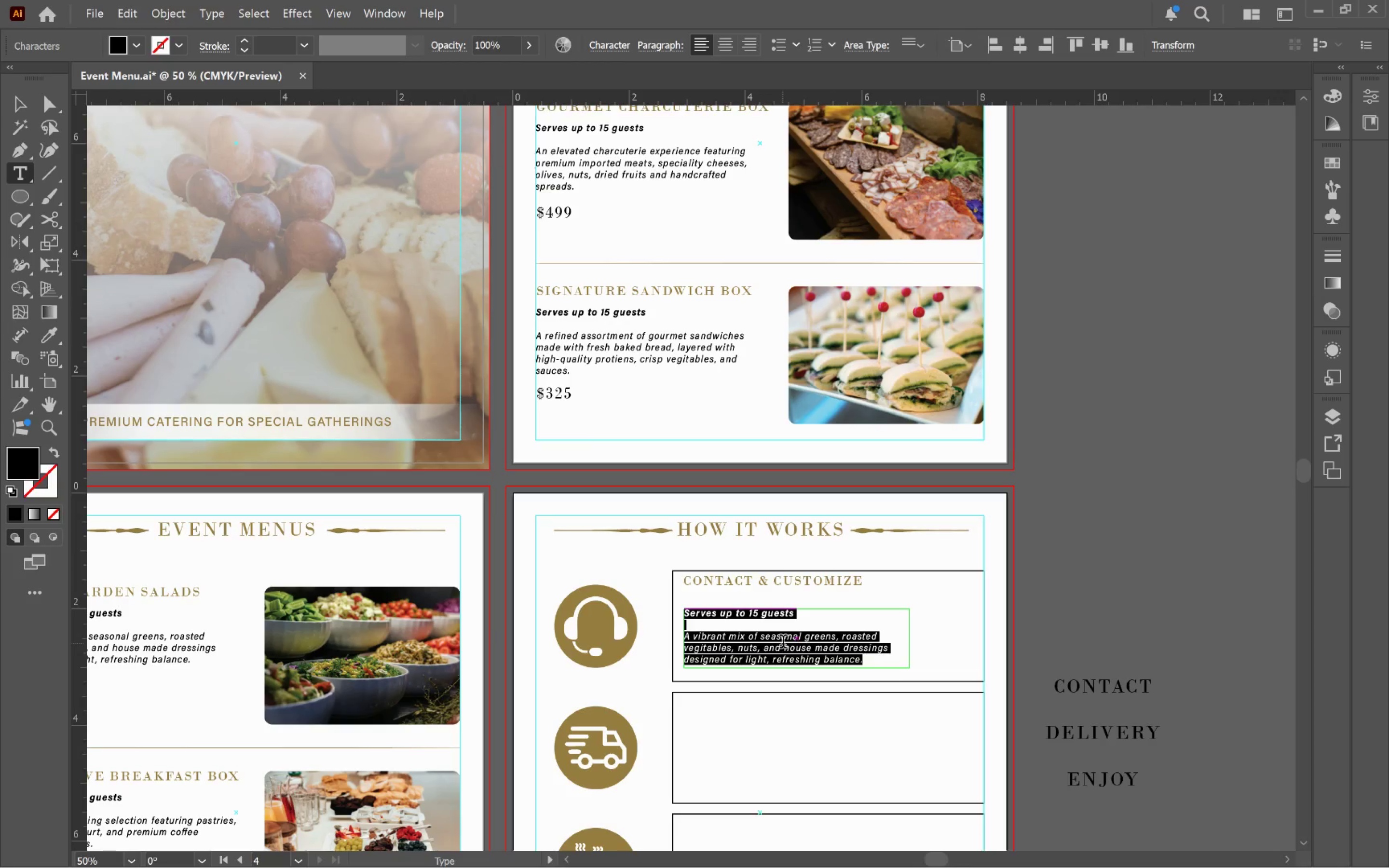 
type(Share )
 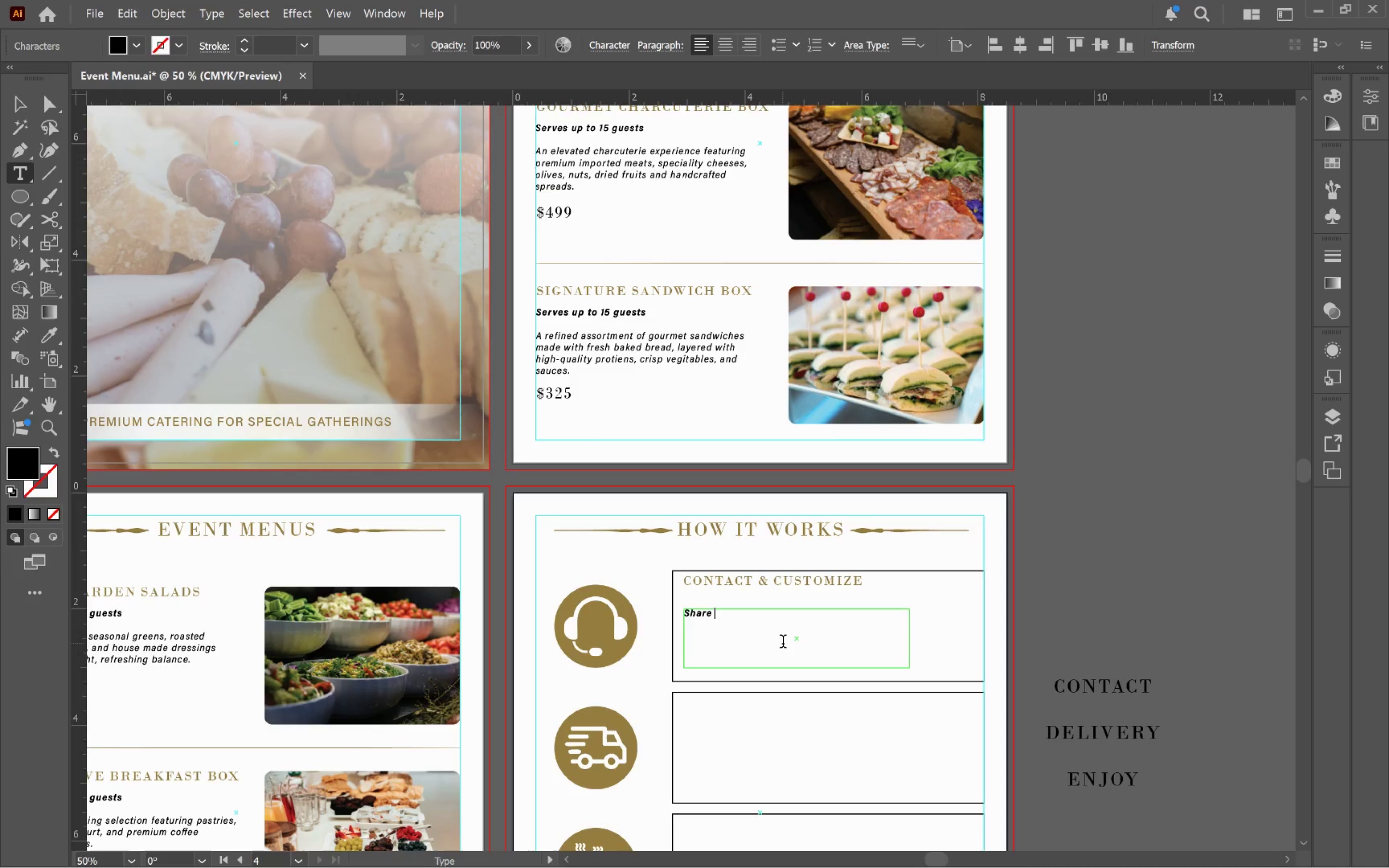 
key(Control+A)
 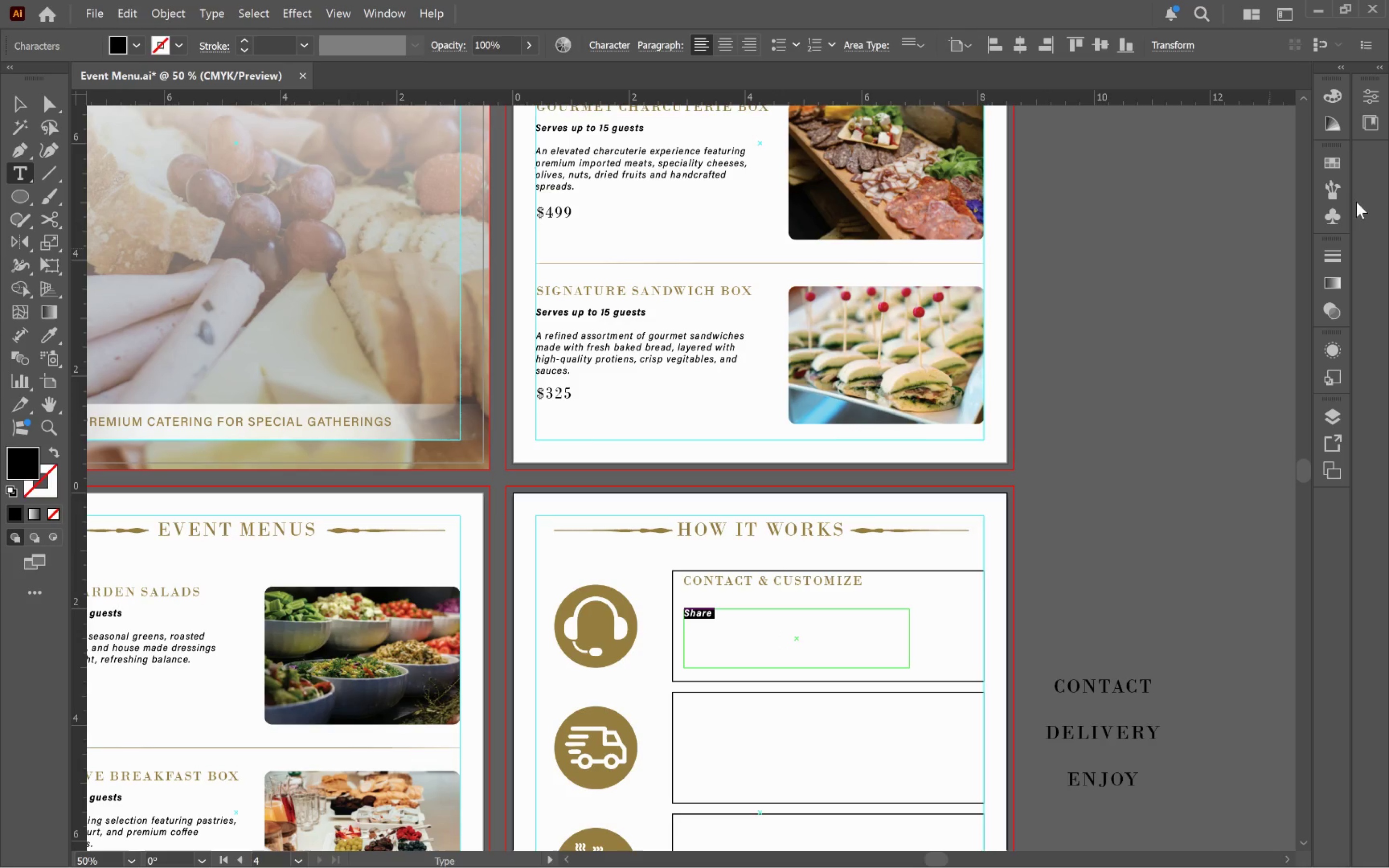 
left_click([1373, 105])
 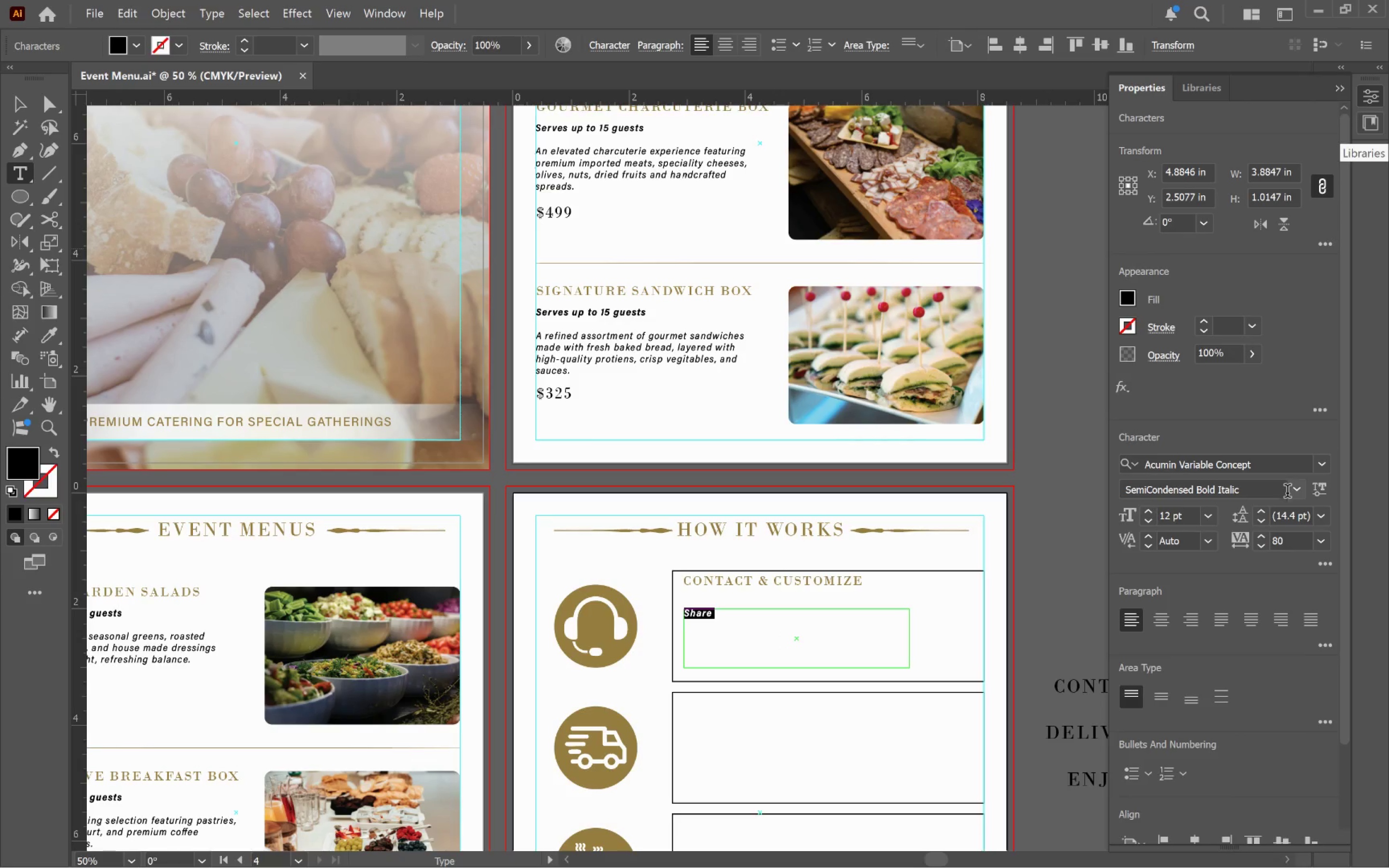 
left_click([1296, 491])
 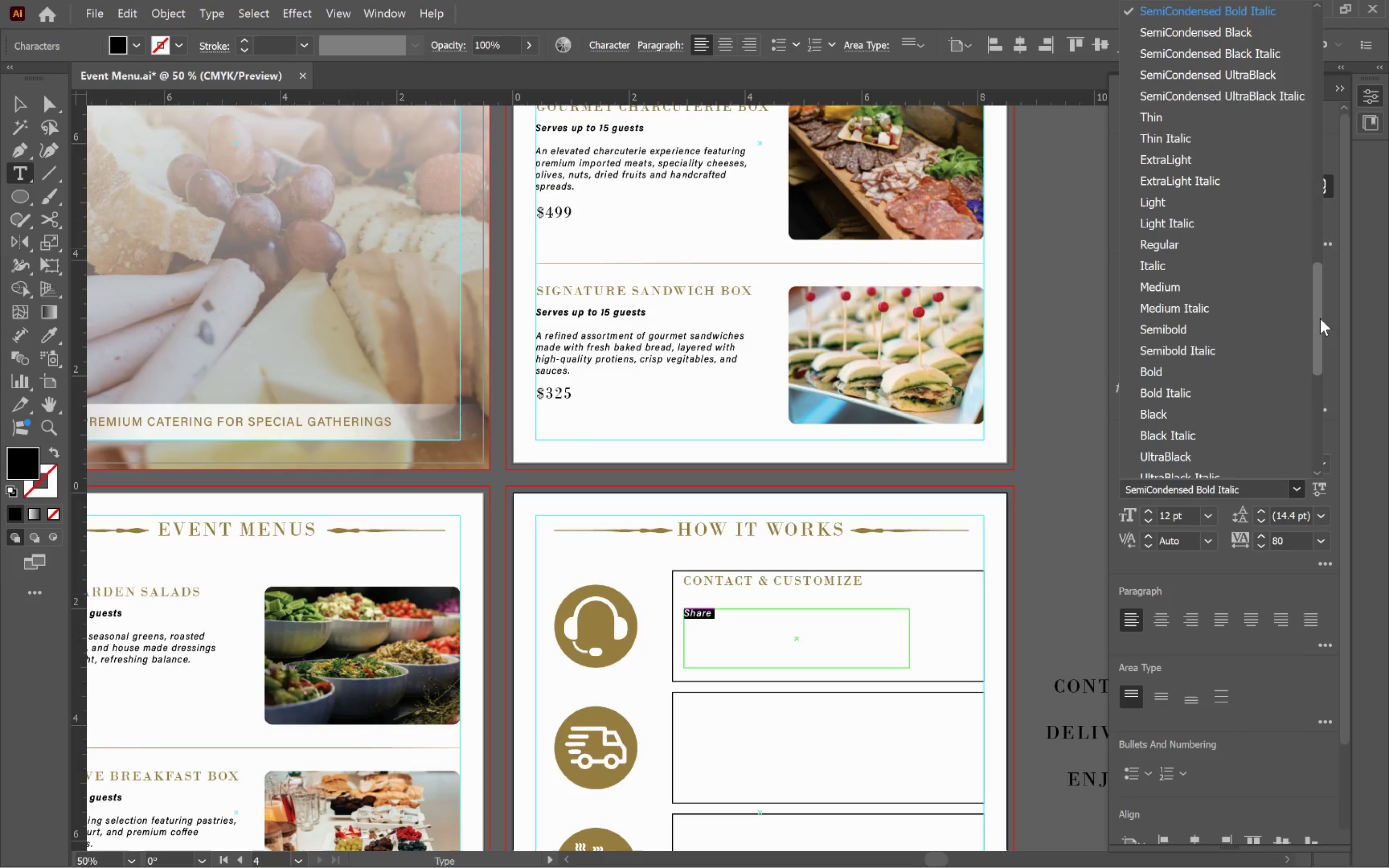 
wait(5.23)
 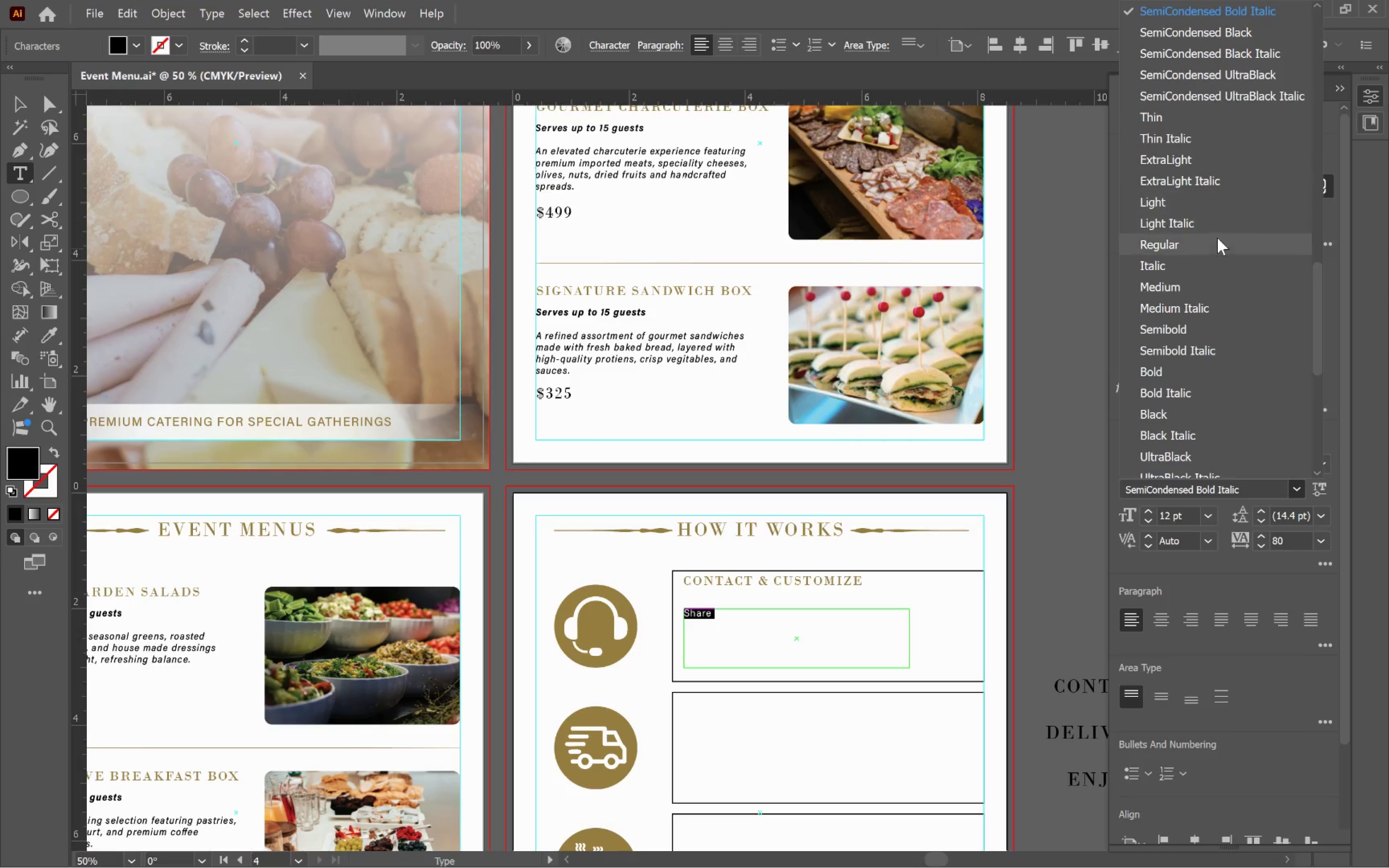 
left_click([1320, 318])
 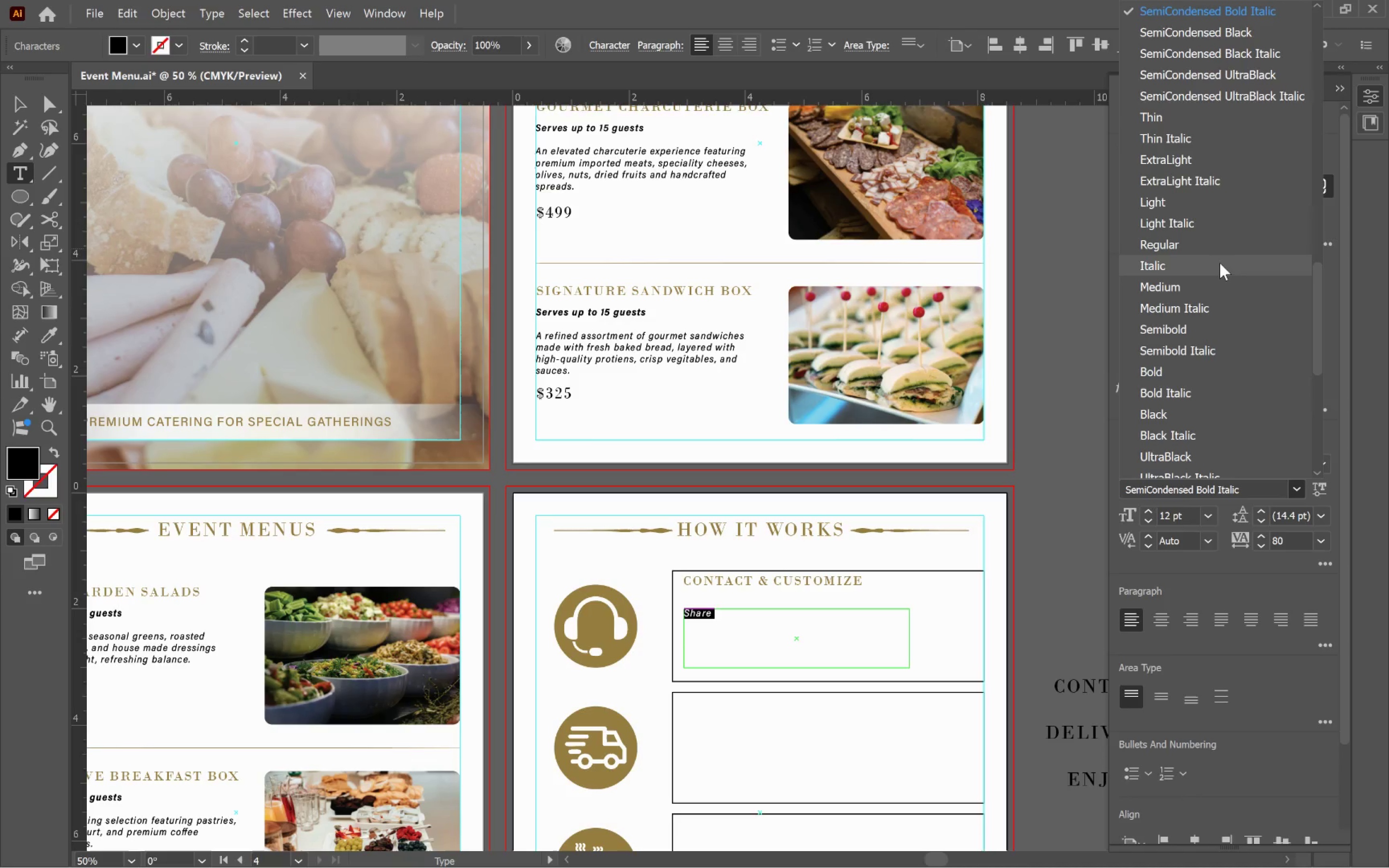 
left_click([1221, 262])
 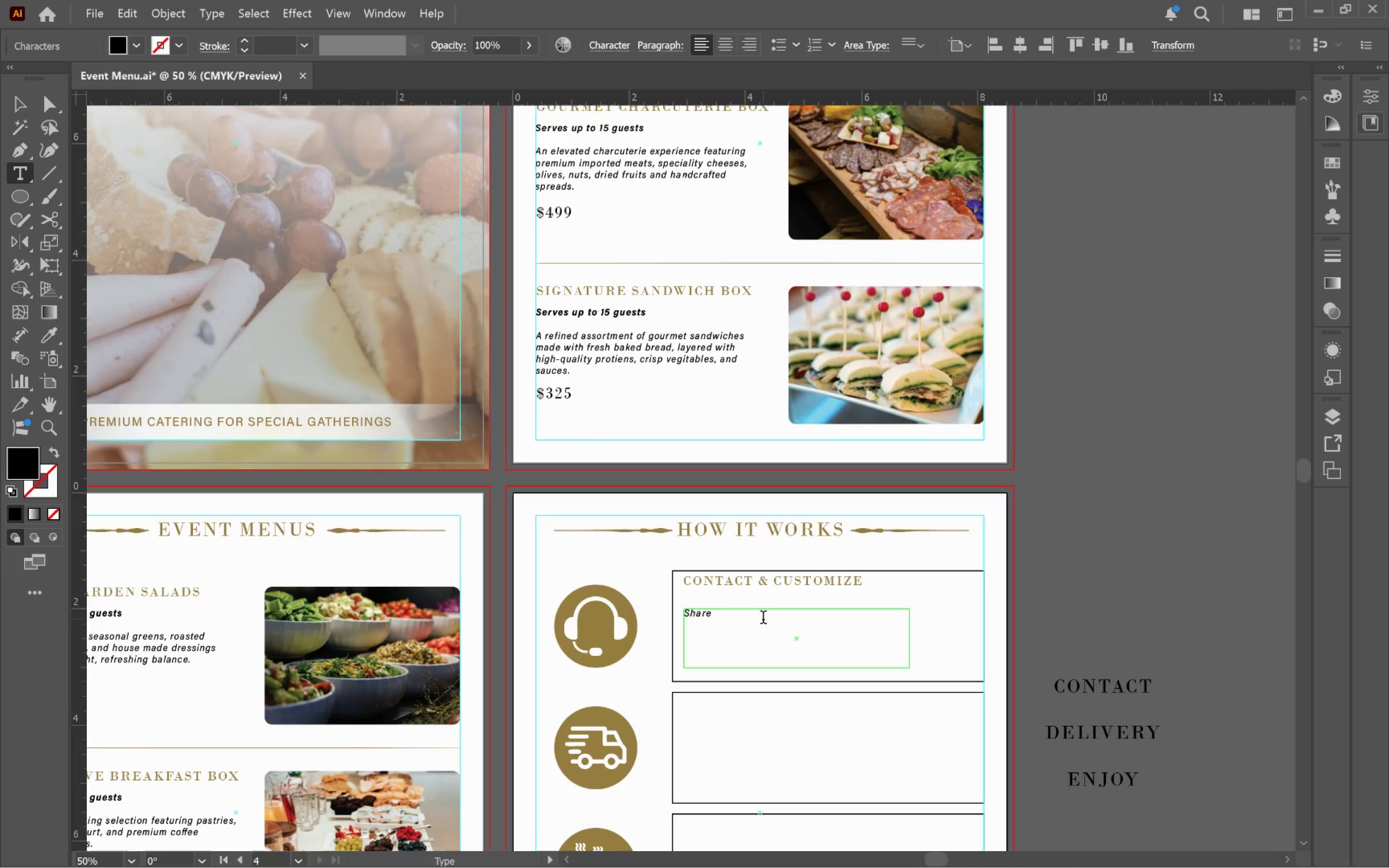 
type(your event details, guest count, and preferences with our team. We'll curate a tailored selection that aligns perfectly with your occas)
key(Backspace)
key(Backspace)
key(Backspace)
type(casion, including any dietary needs or special requests.)
 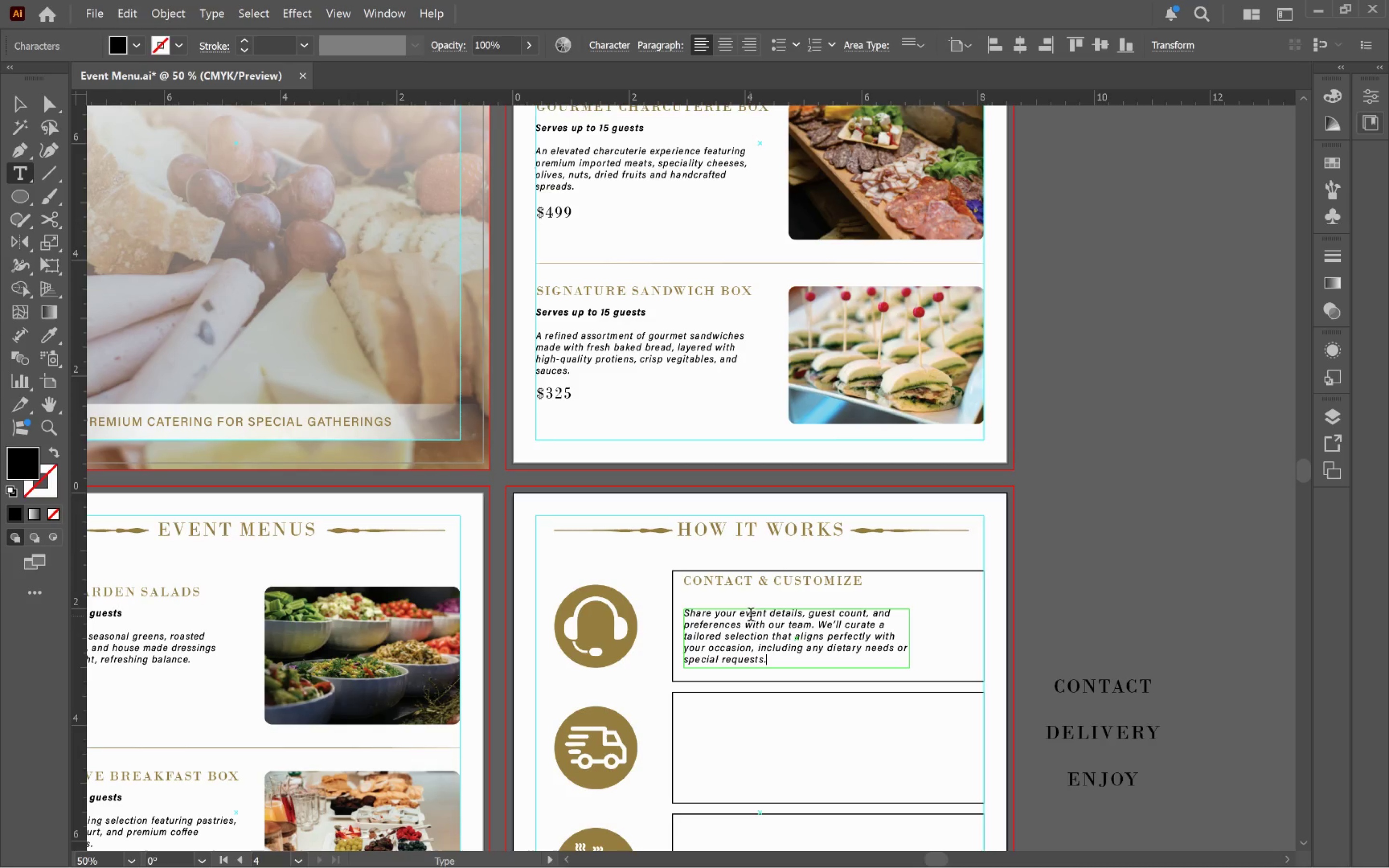 
hold_key(key=ControlLeft, duration=0.35)
left_click([1089, 603])
 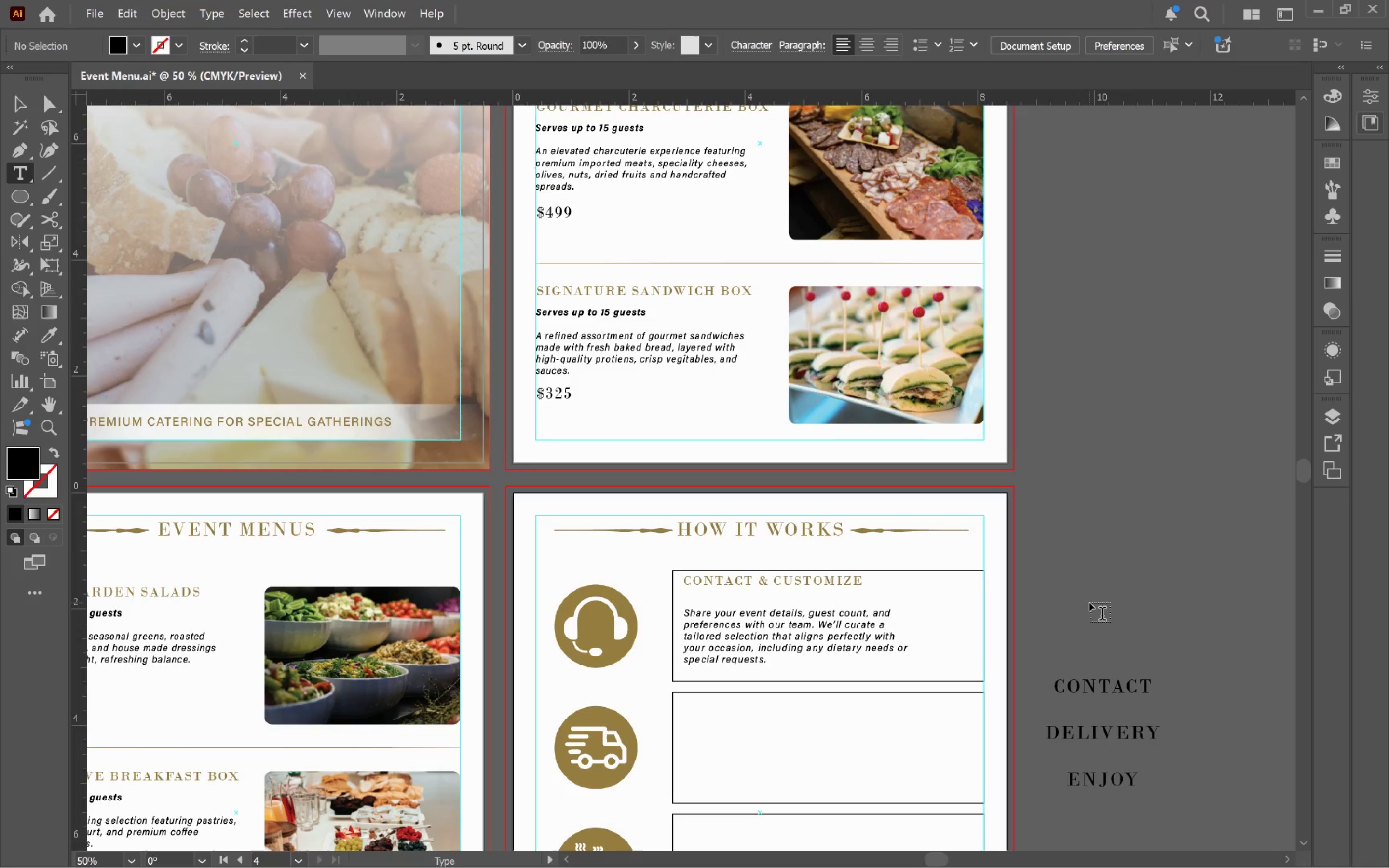 
key(V)
 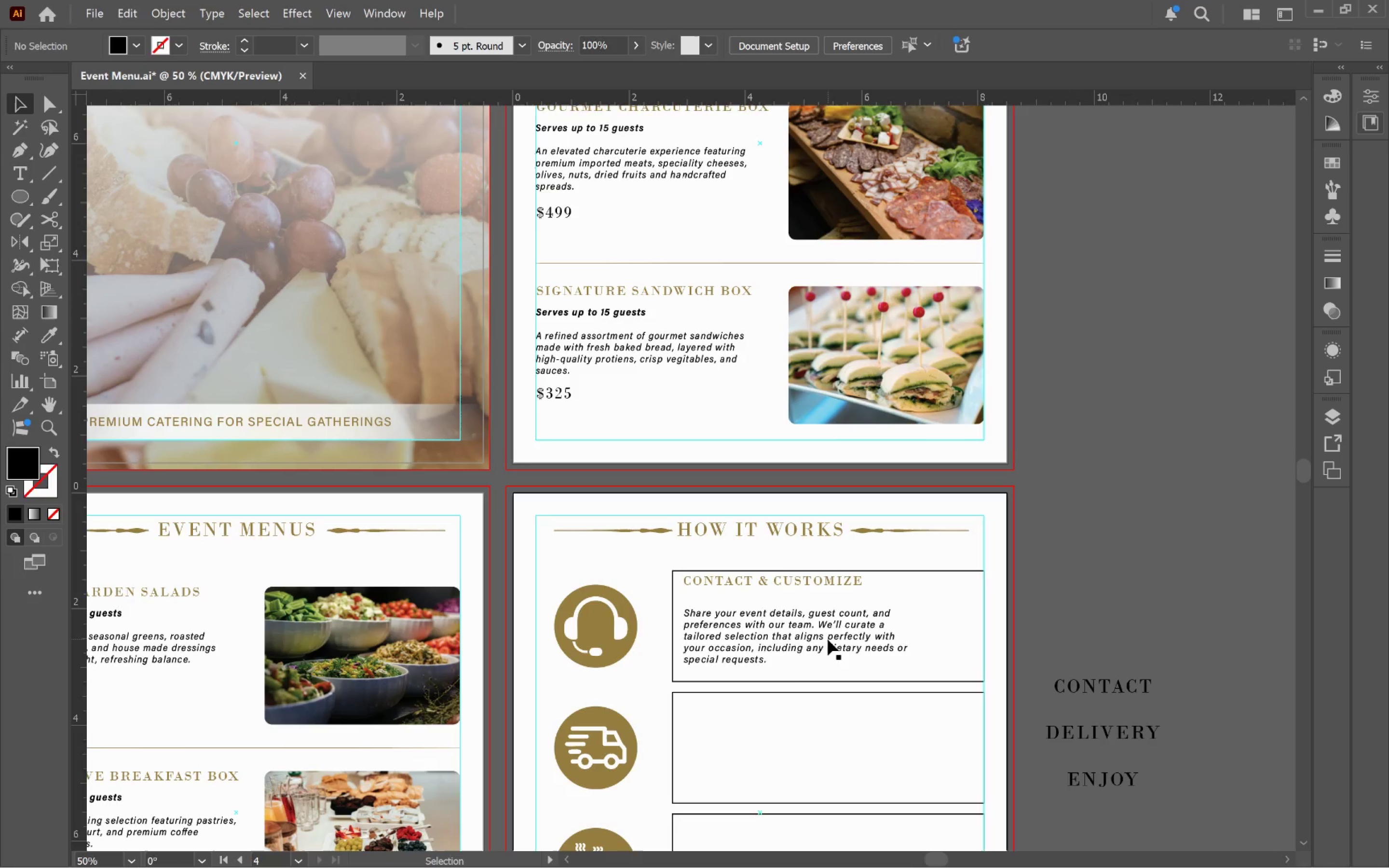 
left_click([827, 639])
 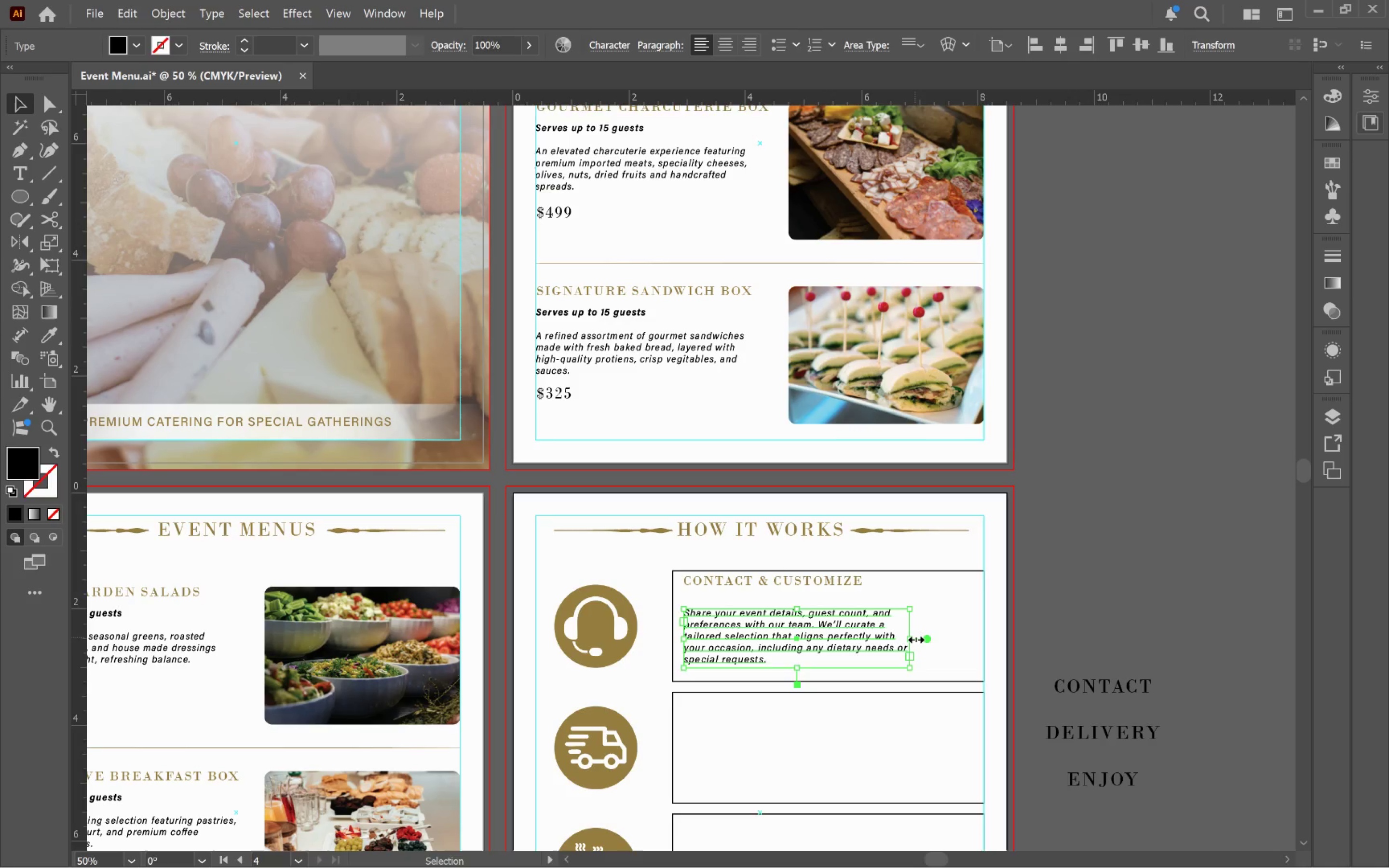 
left_click_drag(start_coordinate=[914, 637], to_coordinate=[971, 637])
 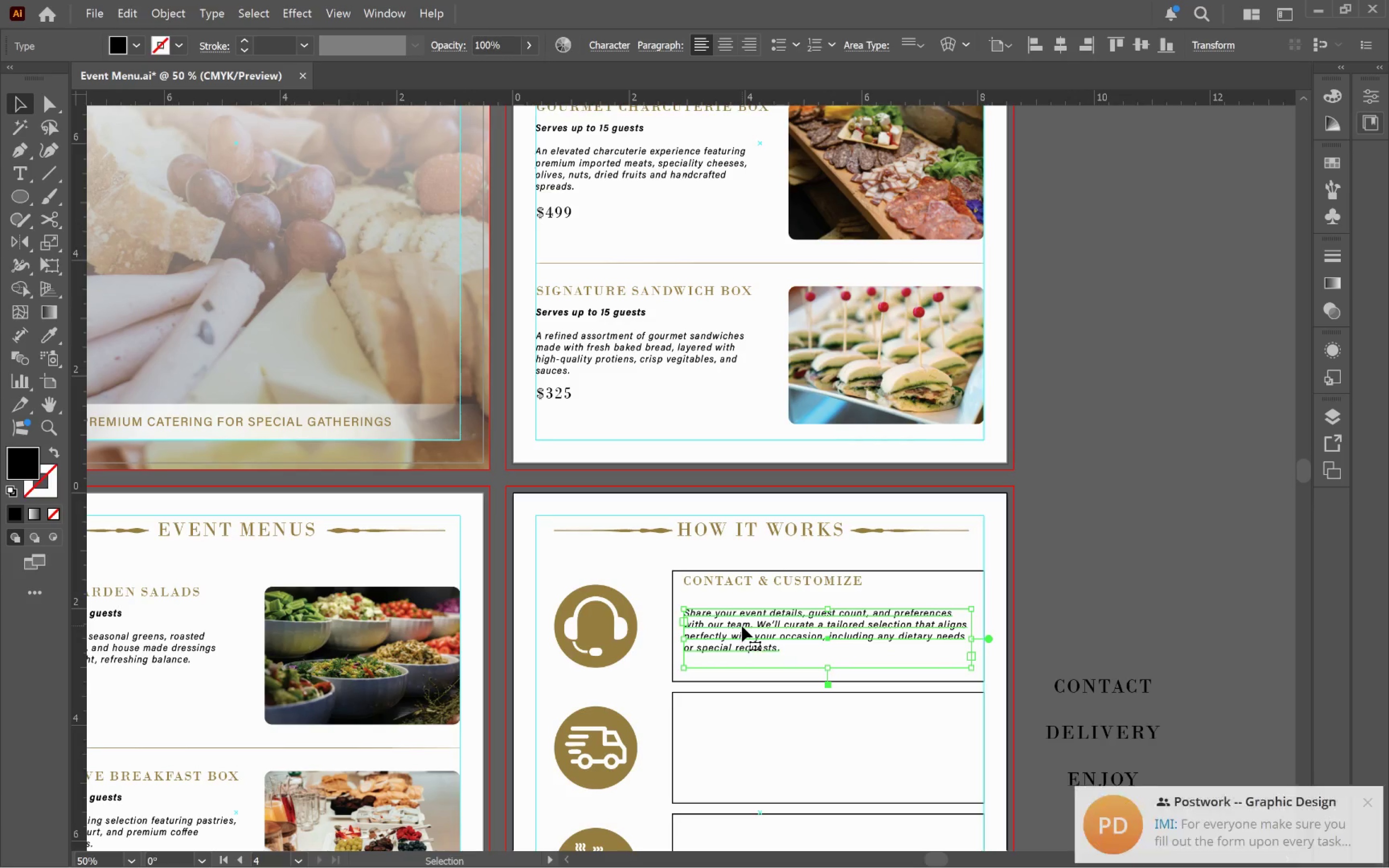 
left_click_drag(start_coordinate=[742, 626], to_coordinate=[743, 618])
 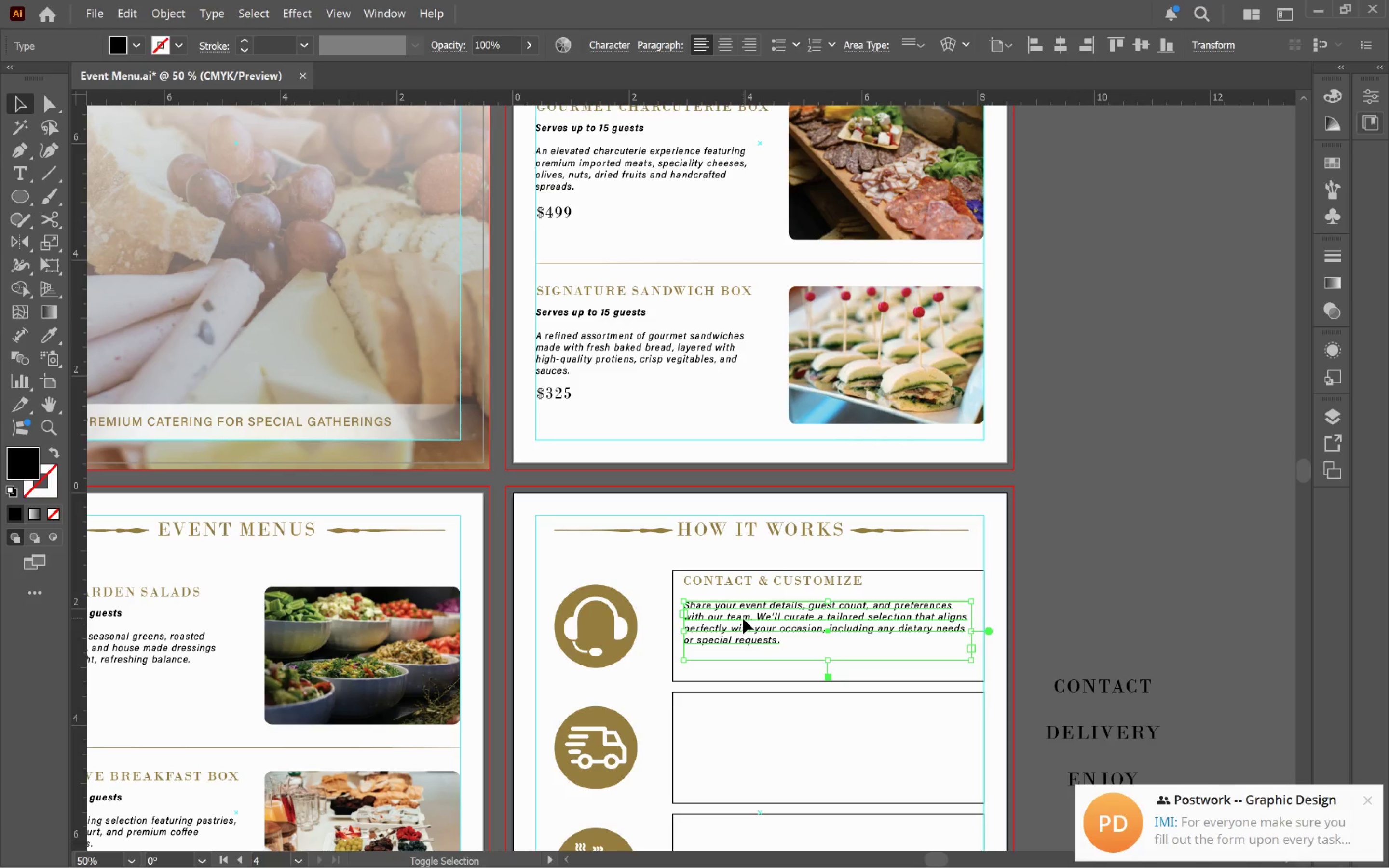 
hold_key(key=ShiftLeft, duration=3.69)
 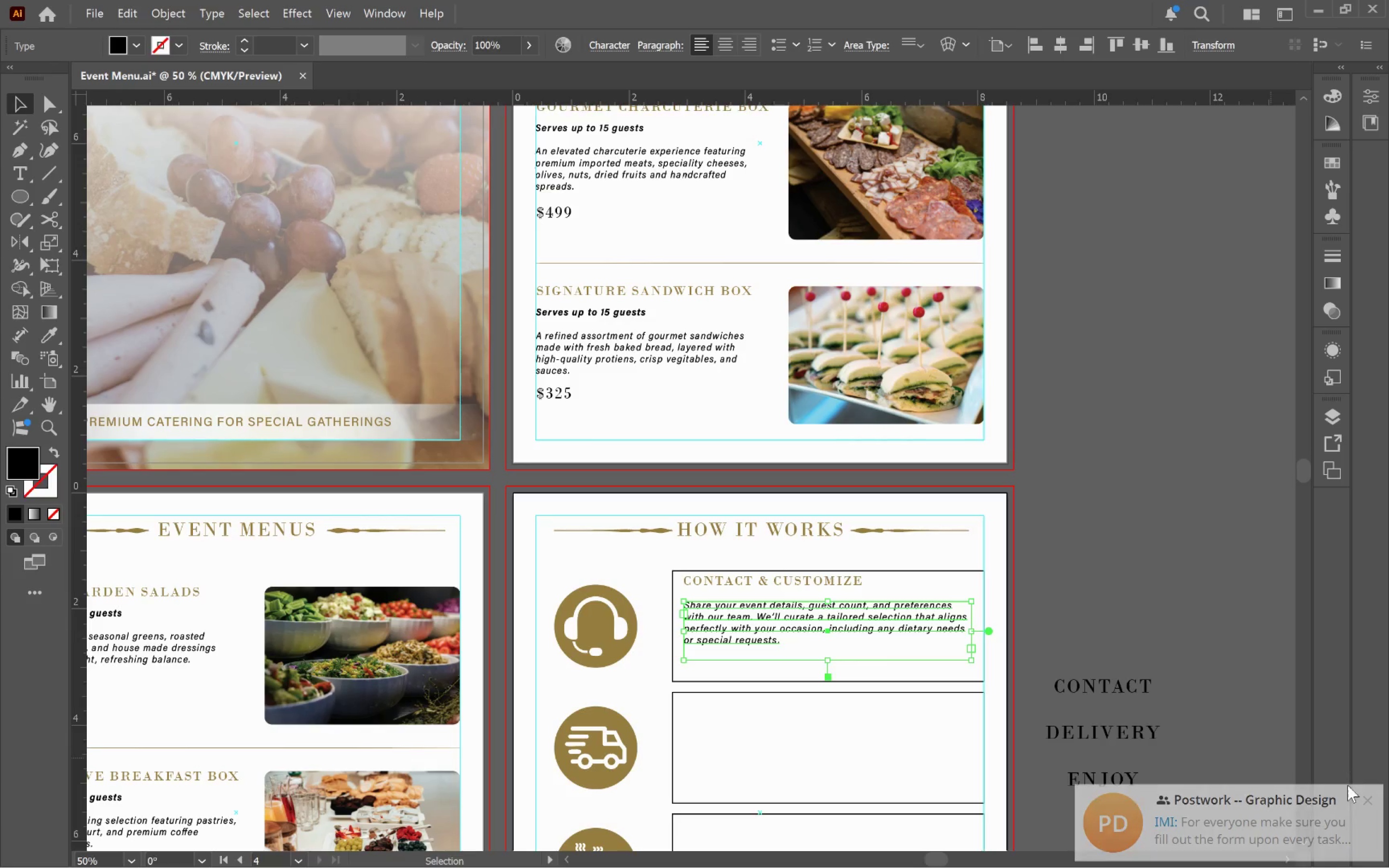 
left_click([1367, 800])
 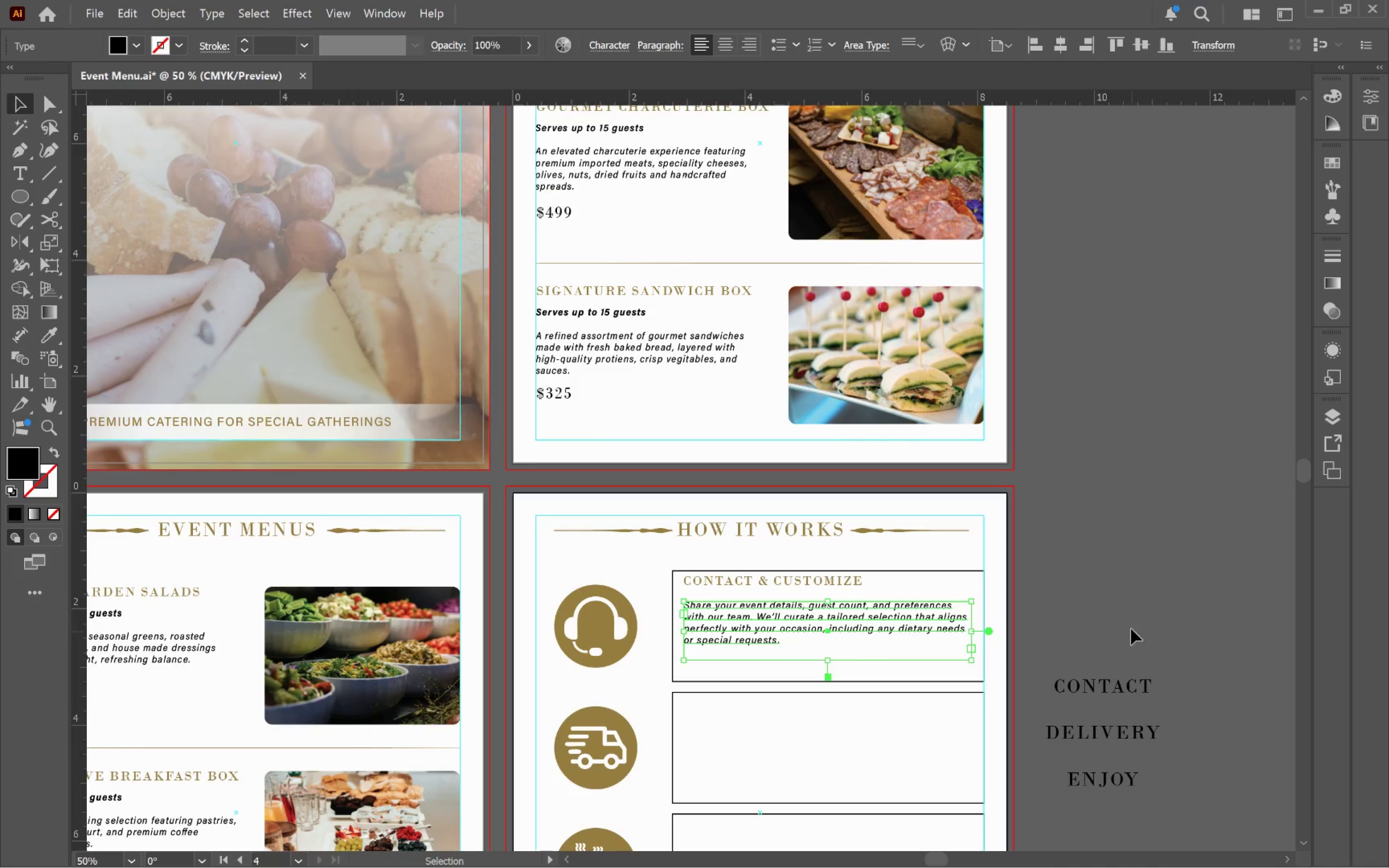 
left_click([1129, 622])
 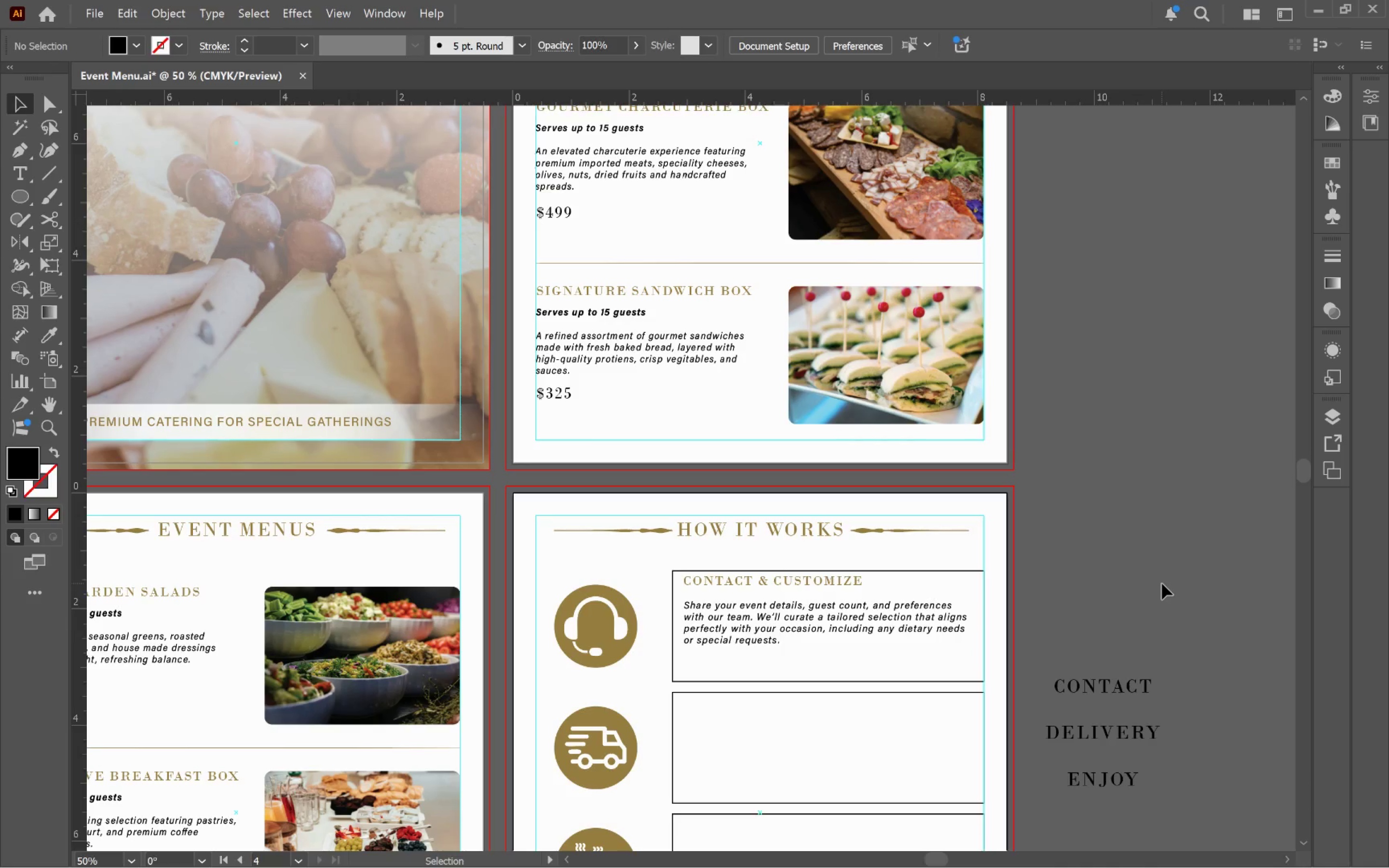 
hold_key(key=AltLeft, duration=1.17)
scroll: coordinate [791, 644], scroll_direction: up, amount: 1.0
 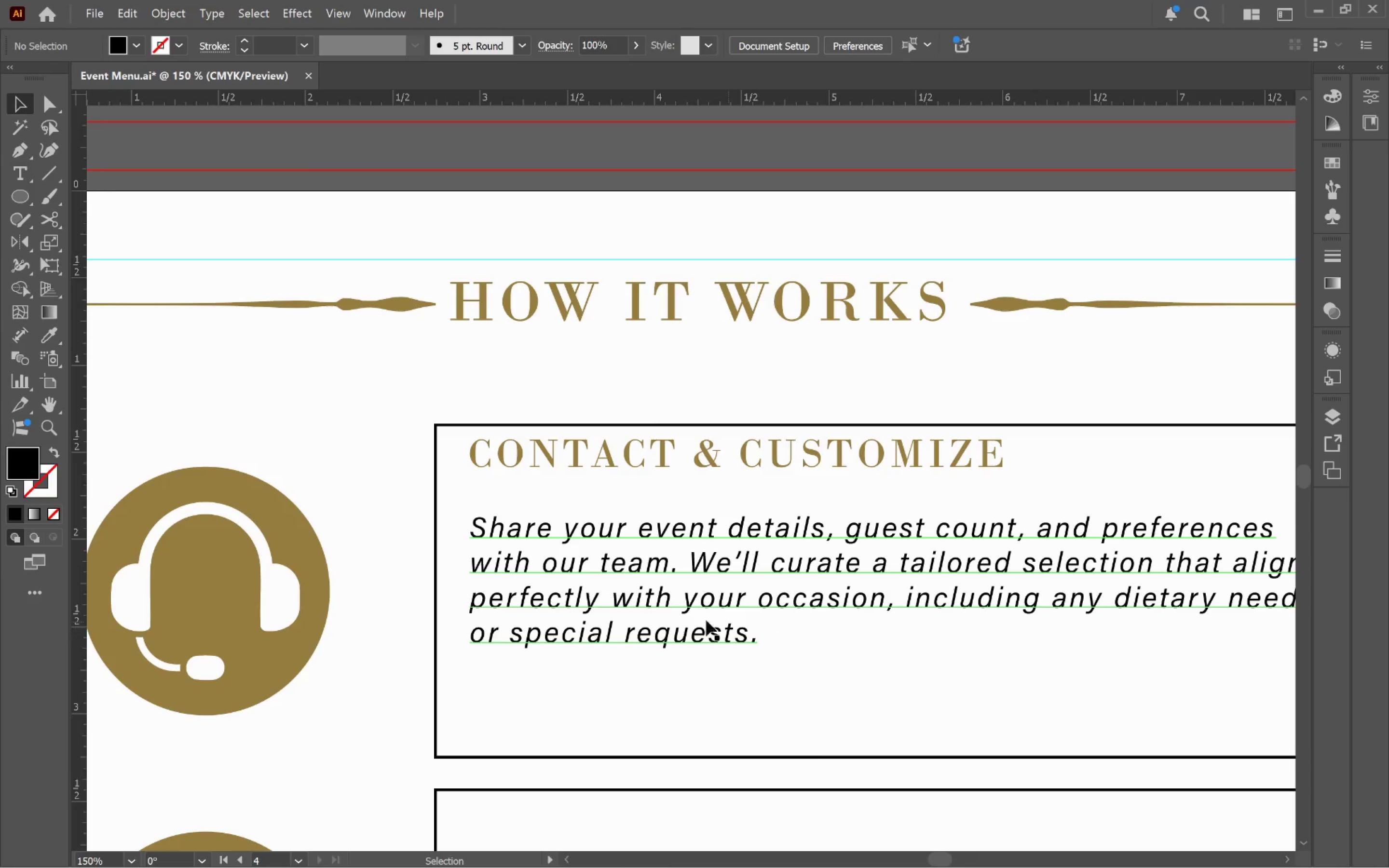 
hold_key(key=Space, duration=1.5)
 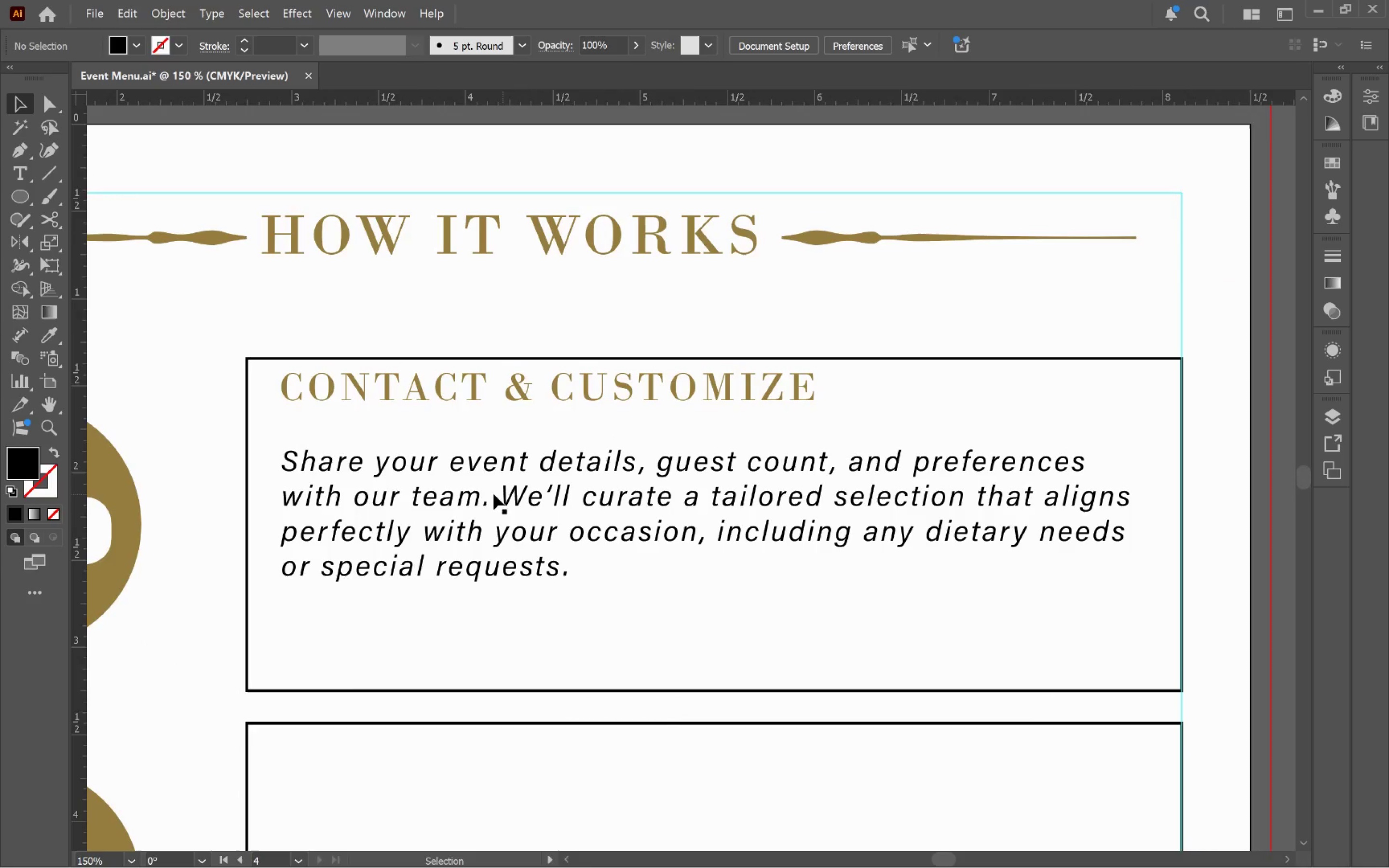 
left_click_drag(start_coordinate=[825, 596], to_coordinate=[637, 529])
 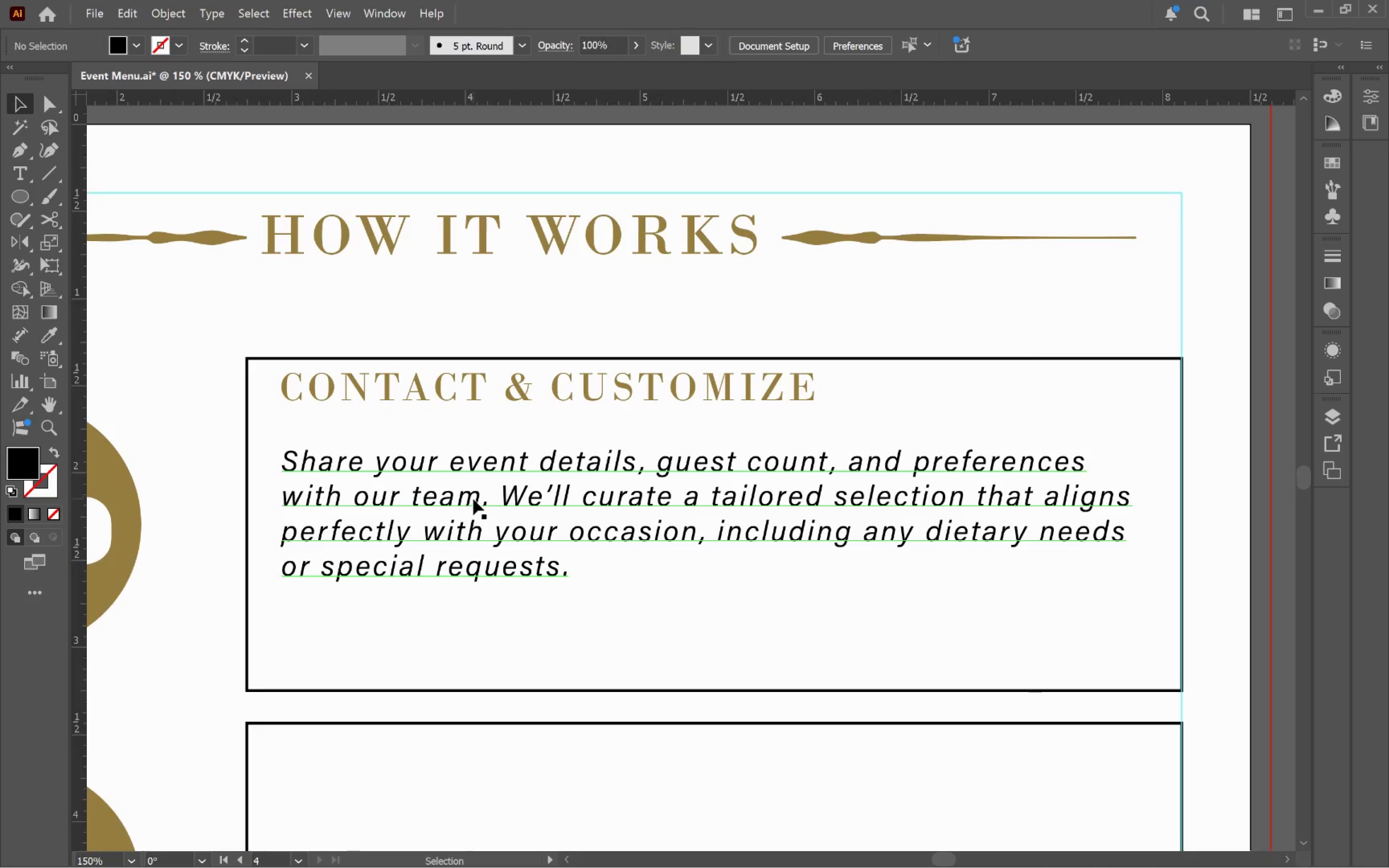 
hold_key(key=Space, duration=0.35)
 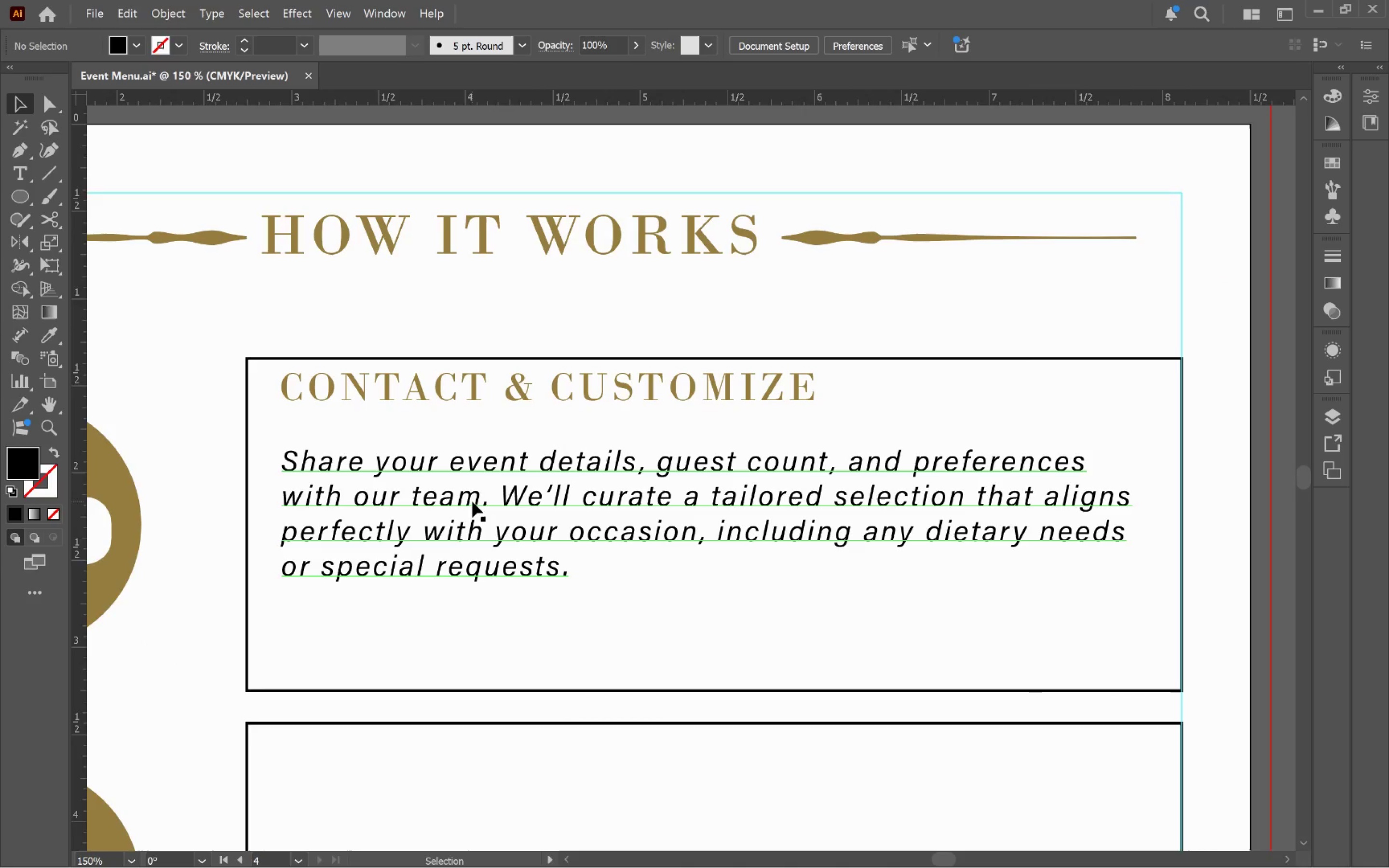 
left_click_drag(start_coordinate=[472, 502], to_coordinate=[471, 489])
 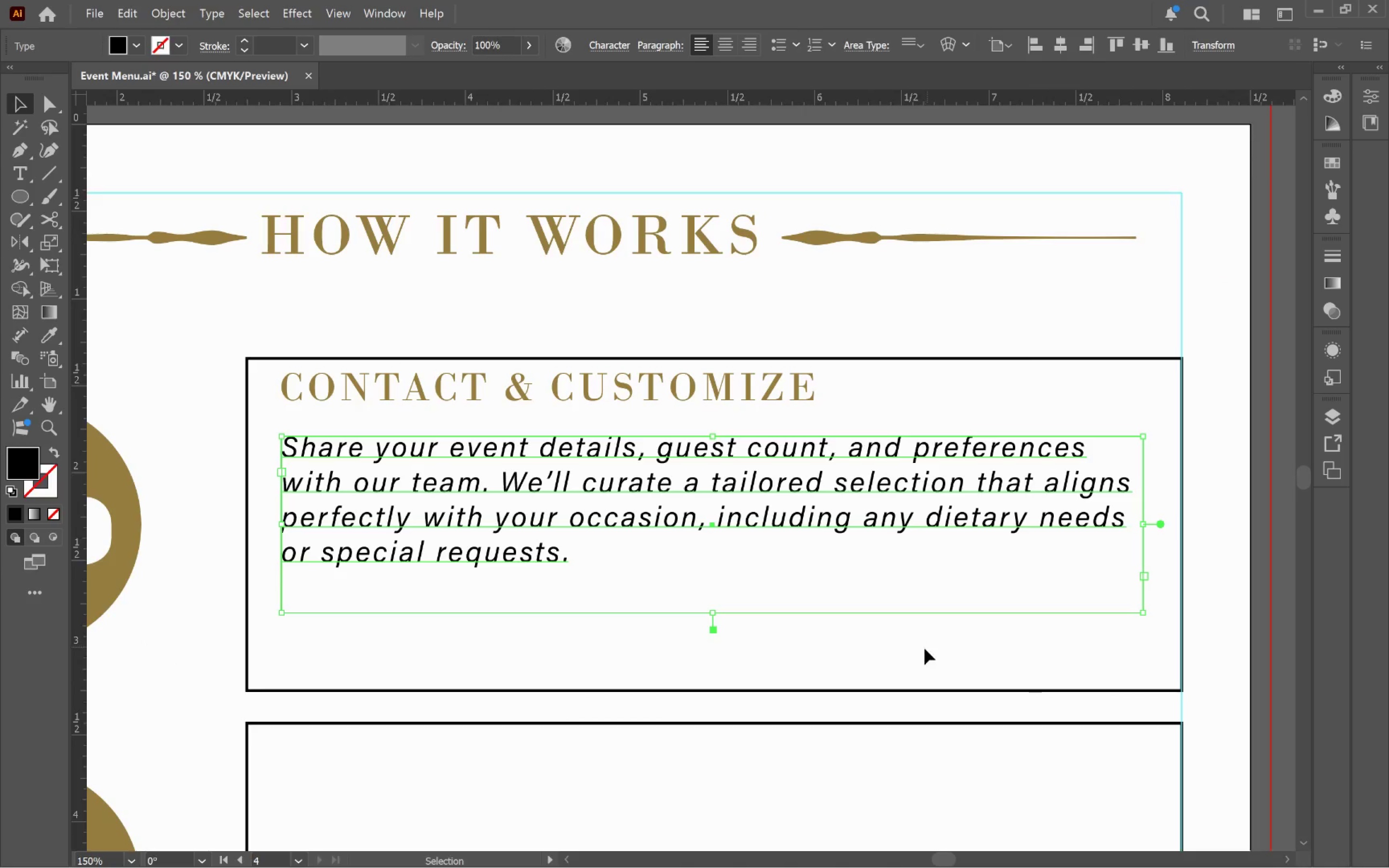 
hold_key(key=ShiftLeft, duration=1.45)
 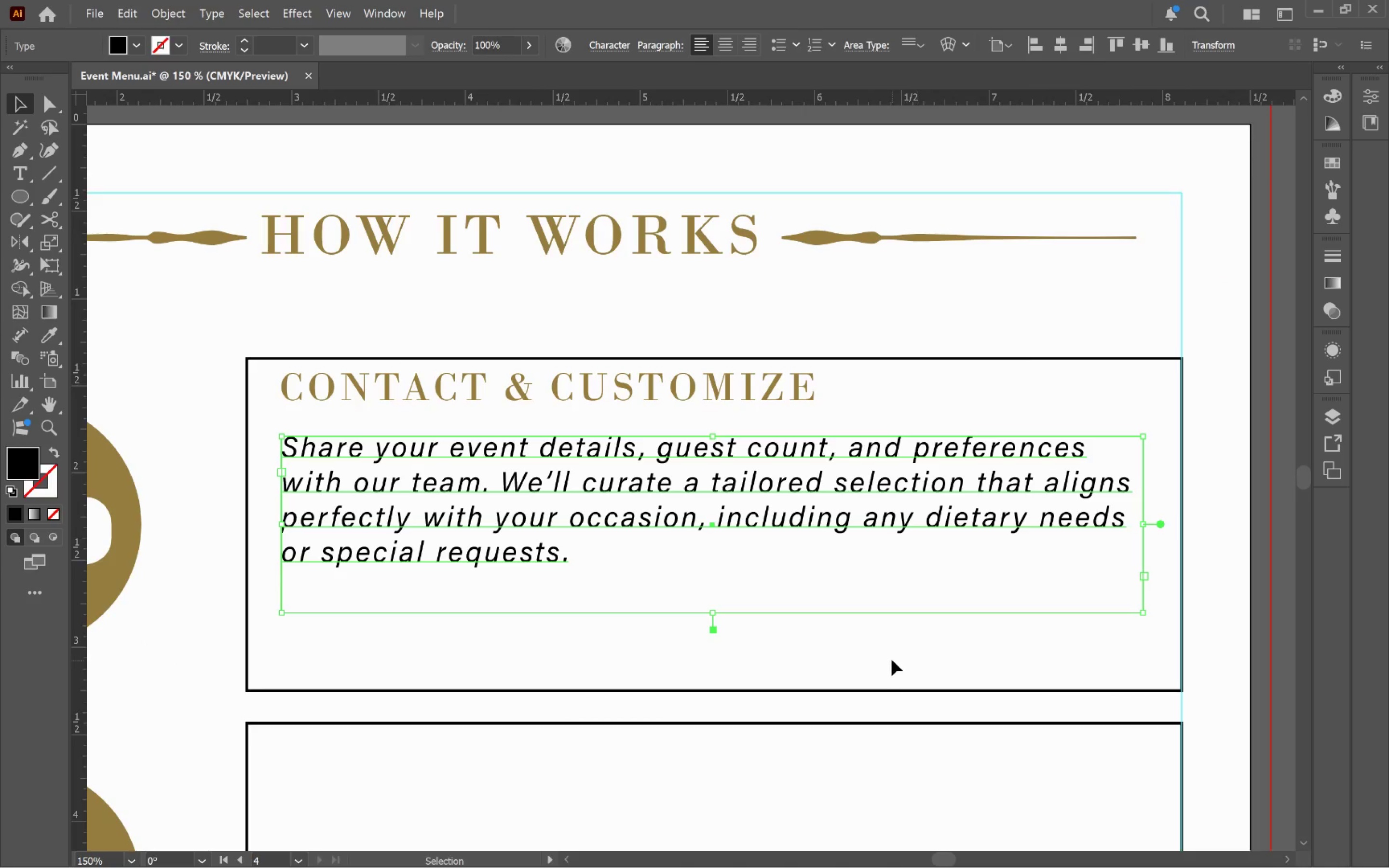 
left_click([891, 656])
 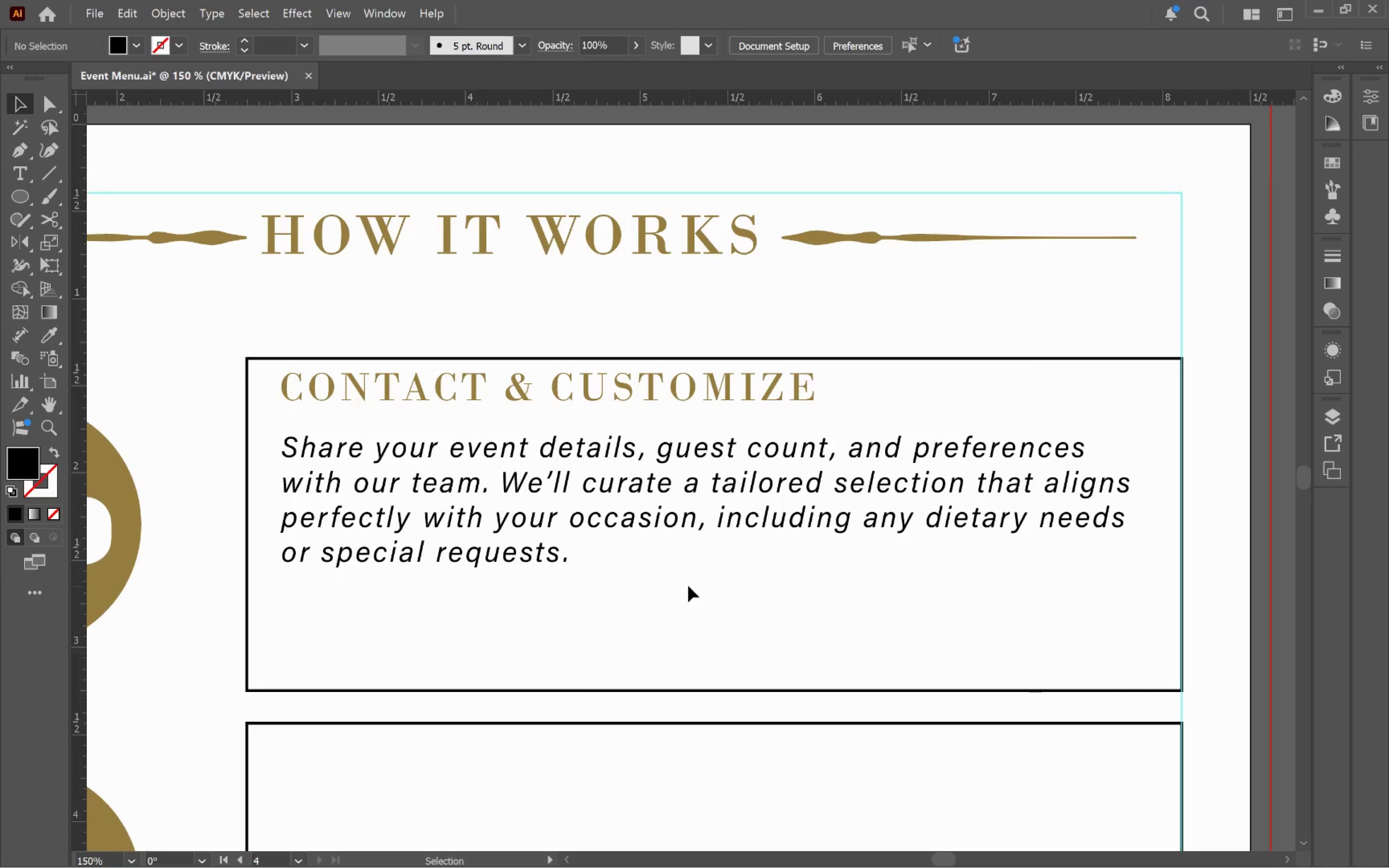 
hold_key(key=AltLeft, duration=0.59)
scroll: coordinate [706, 577], scroll_direction: down, amount: 1.0
 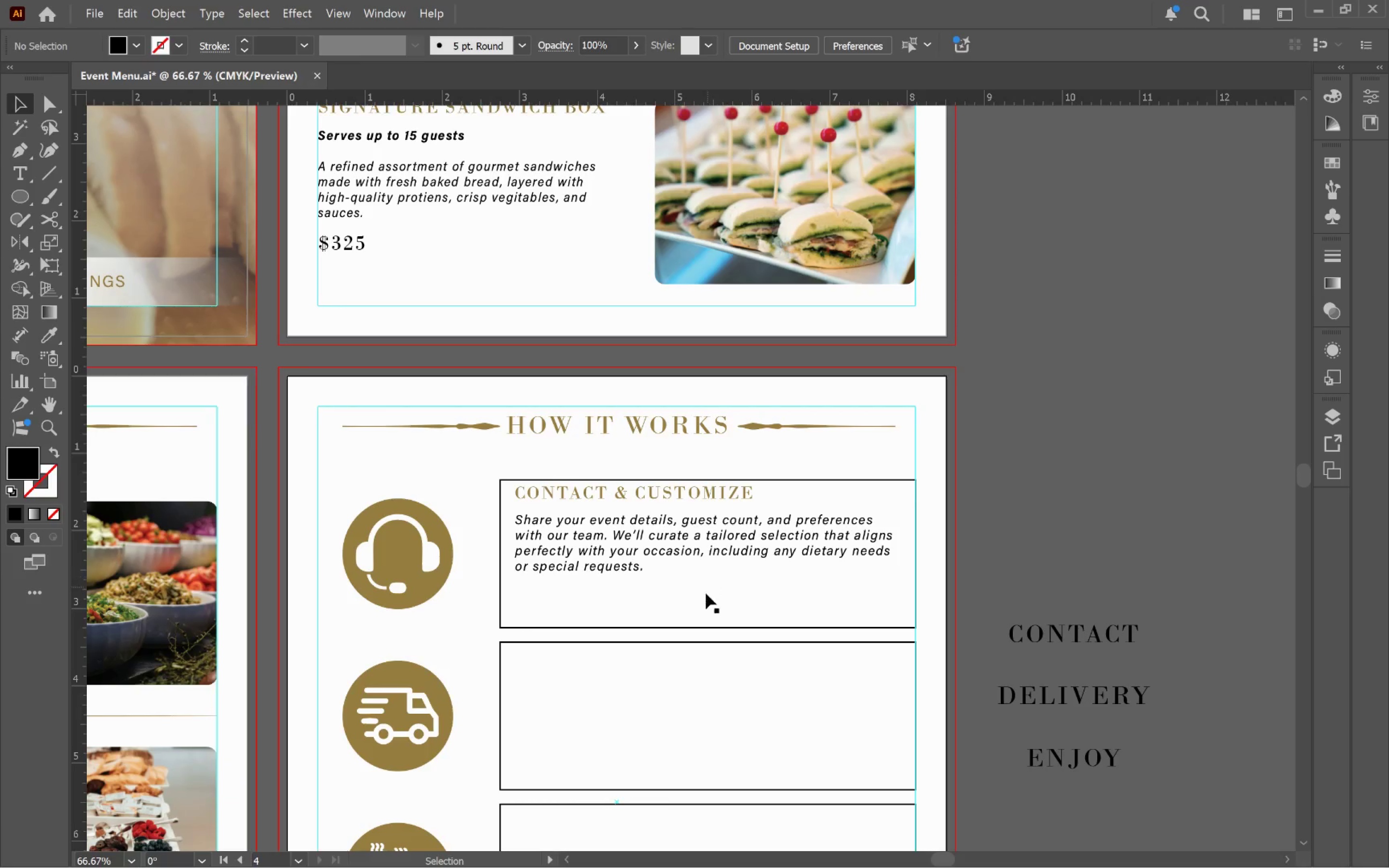 
hold_key(key=Space, duration=0.57)
 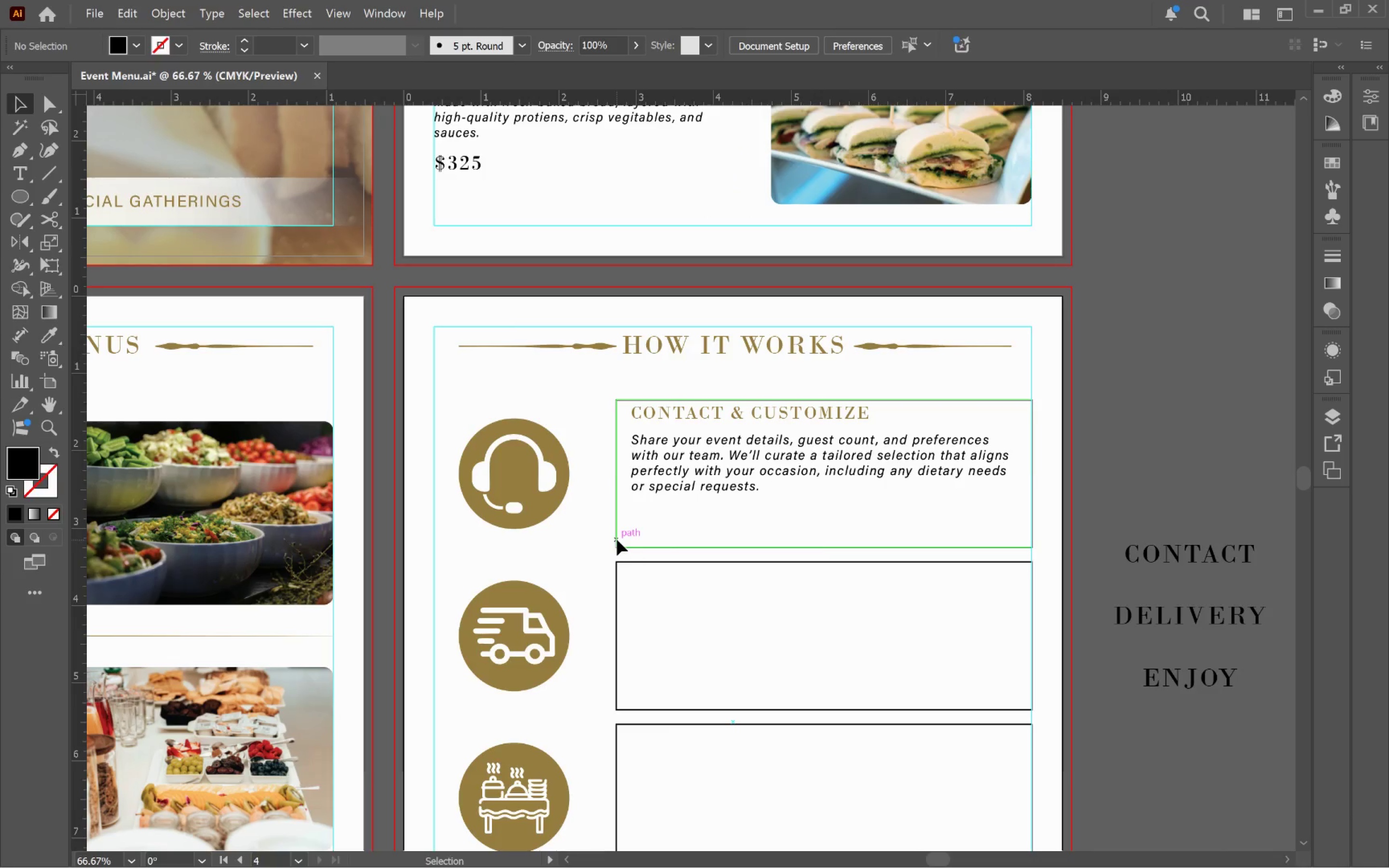 
left_click_drag(start_coordinate=[708, 603], to_coordinate=[824, 523])
 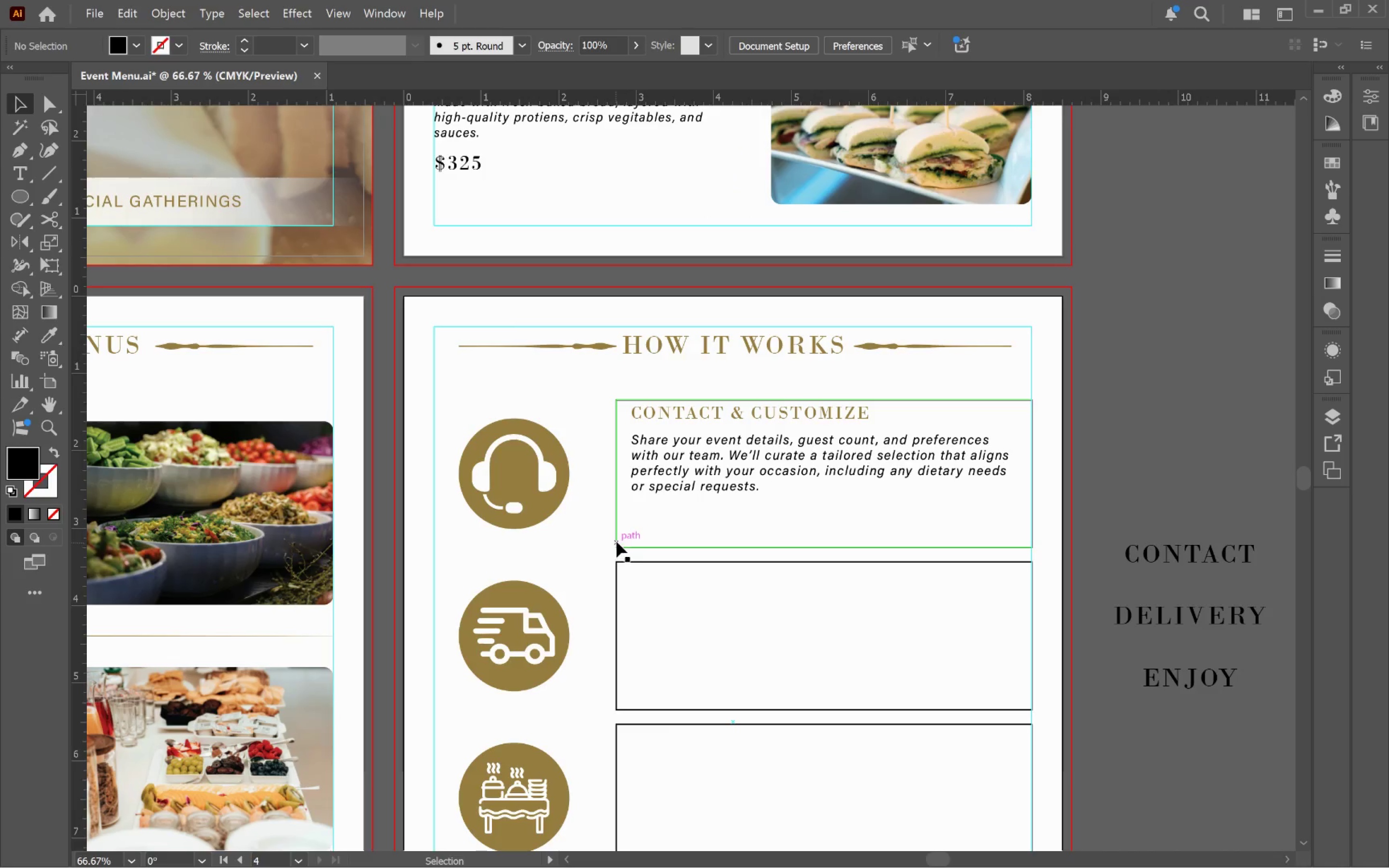 
left_click([617, 540])
 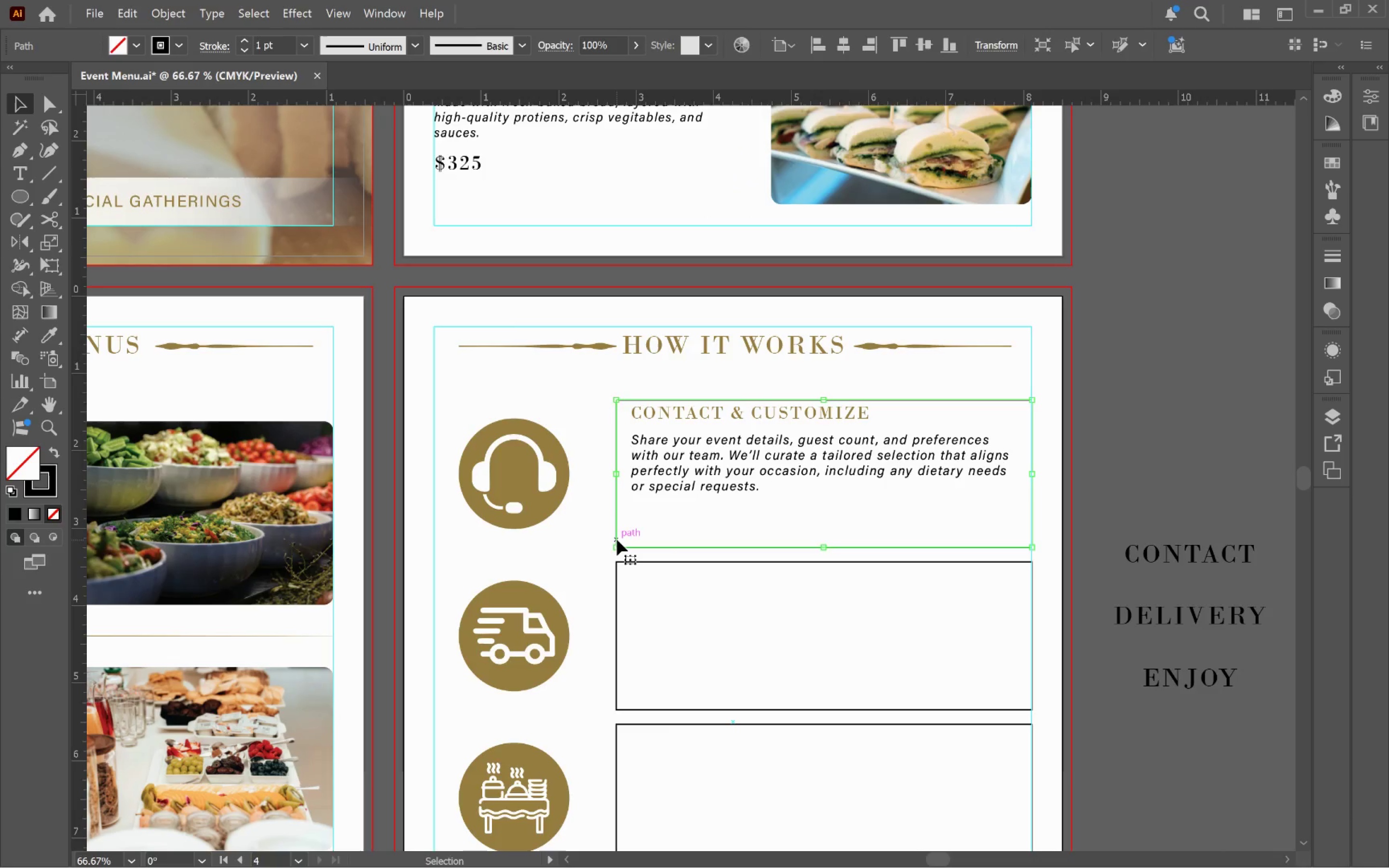 
key(Backspace)
 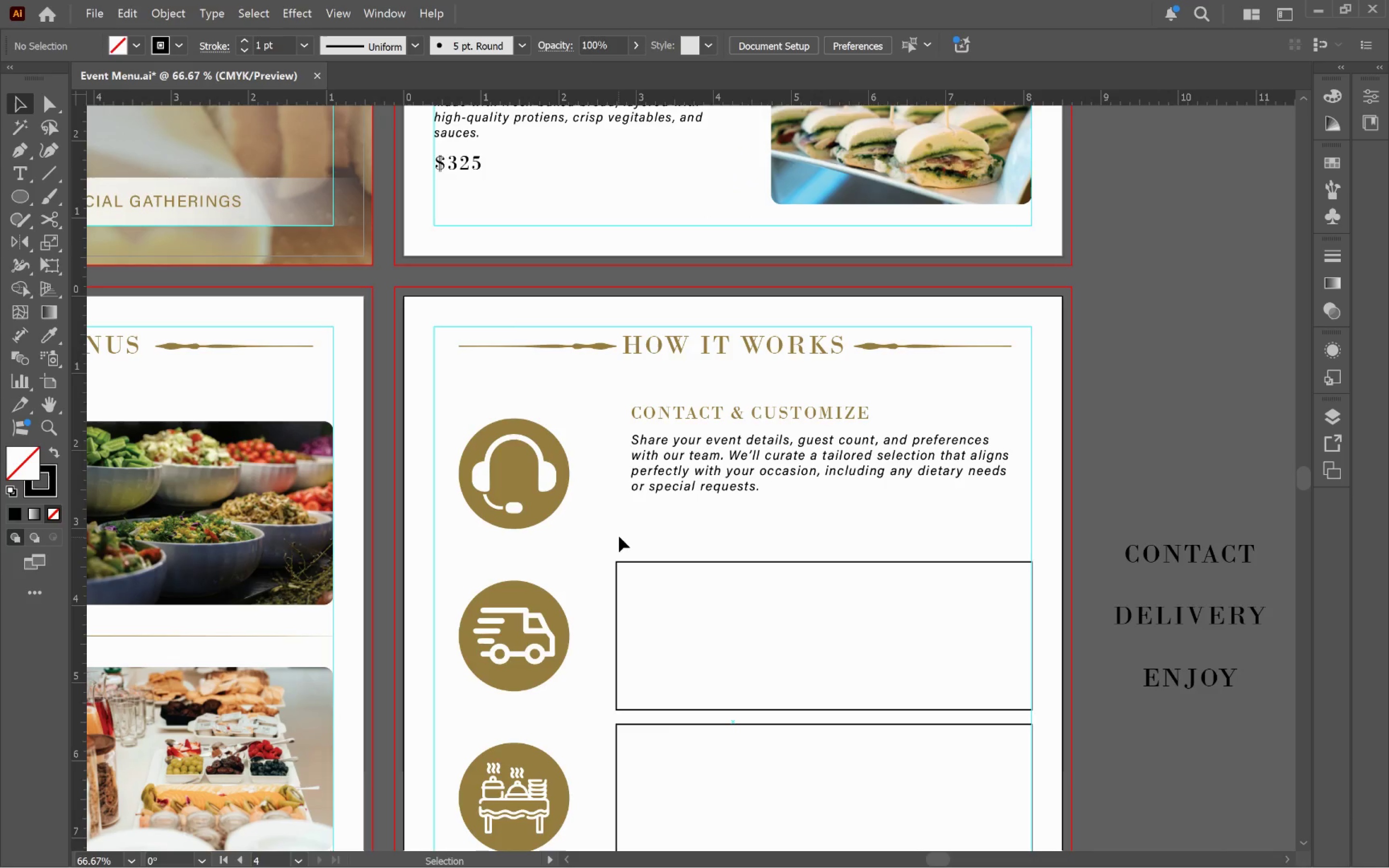 
left_click([715, 514])
 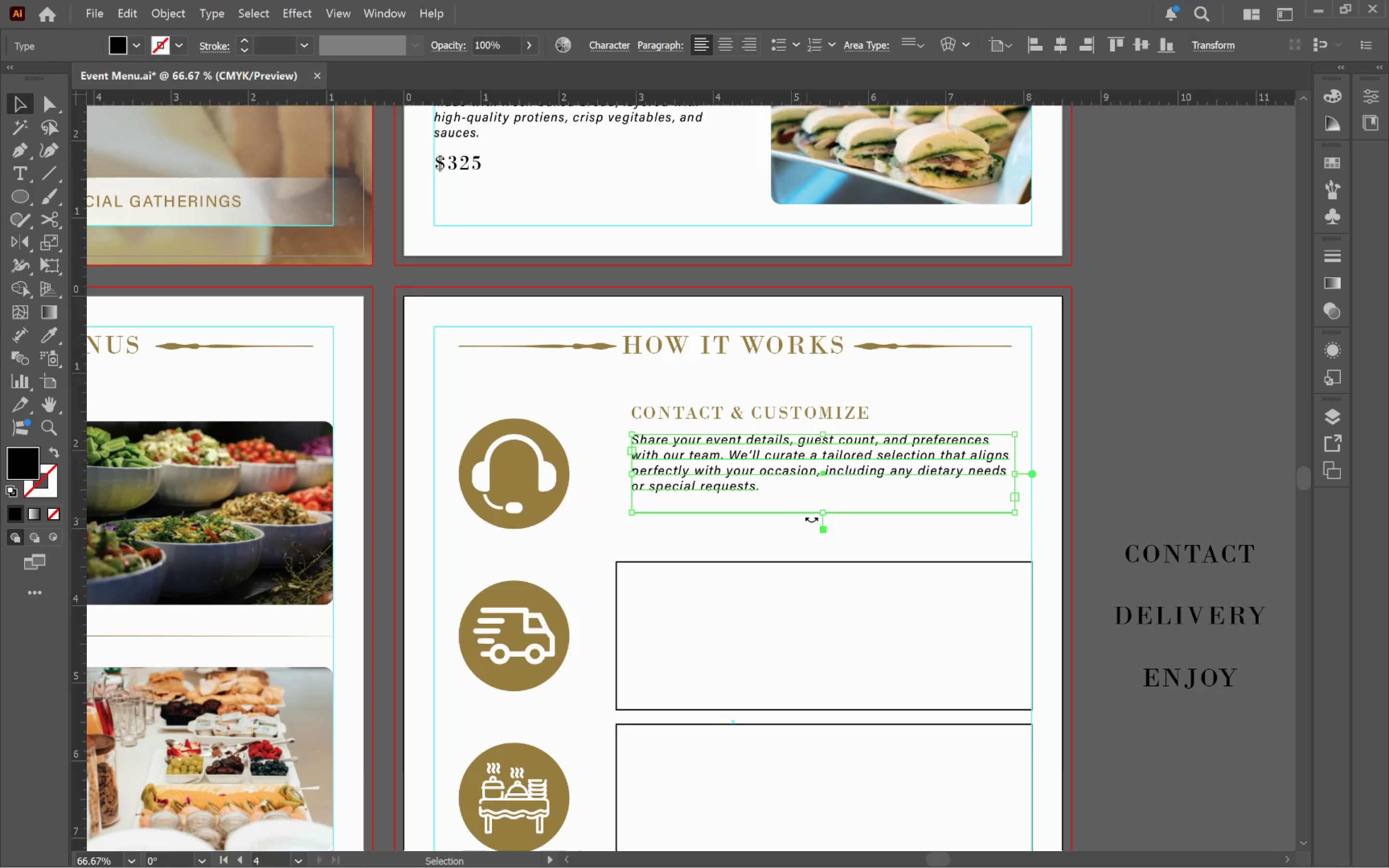 
left_click_drag(start_coordinate=[822, 513], to_coordinate=[850, 496])
 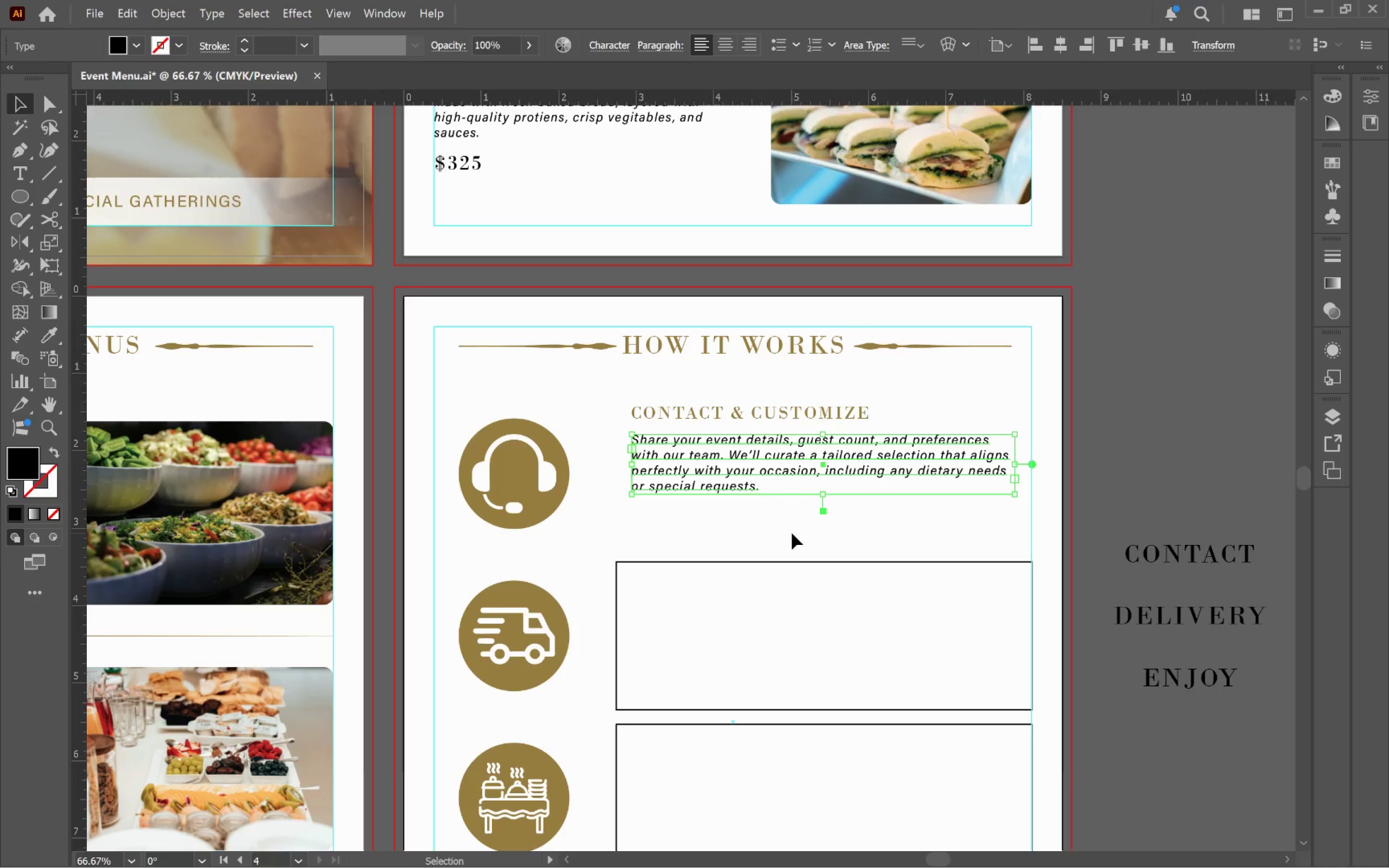 
left_click([791, 533])
 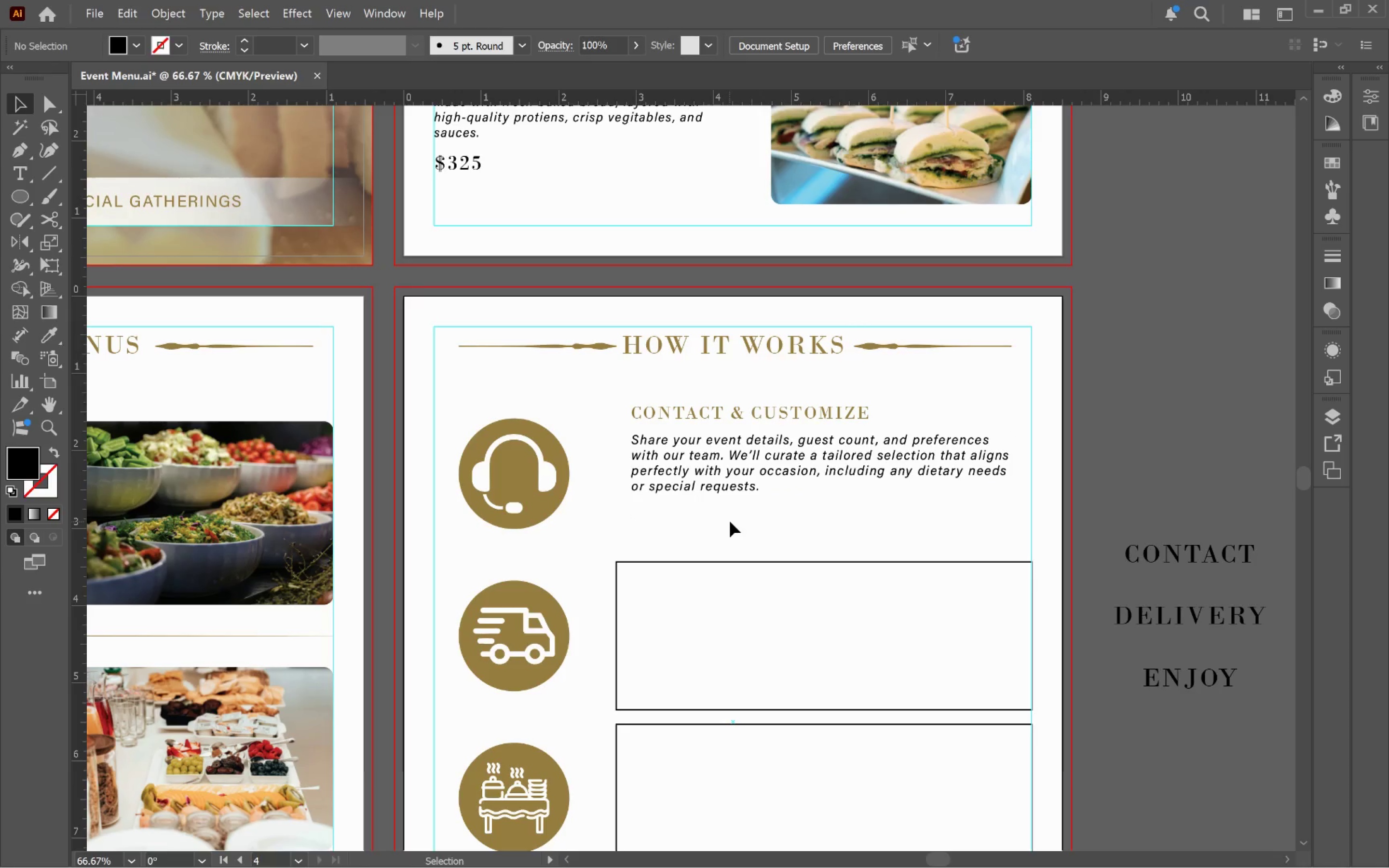 
scroll: coordinate [730, 521], scroll_direction: down, amount: 1.0
 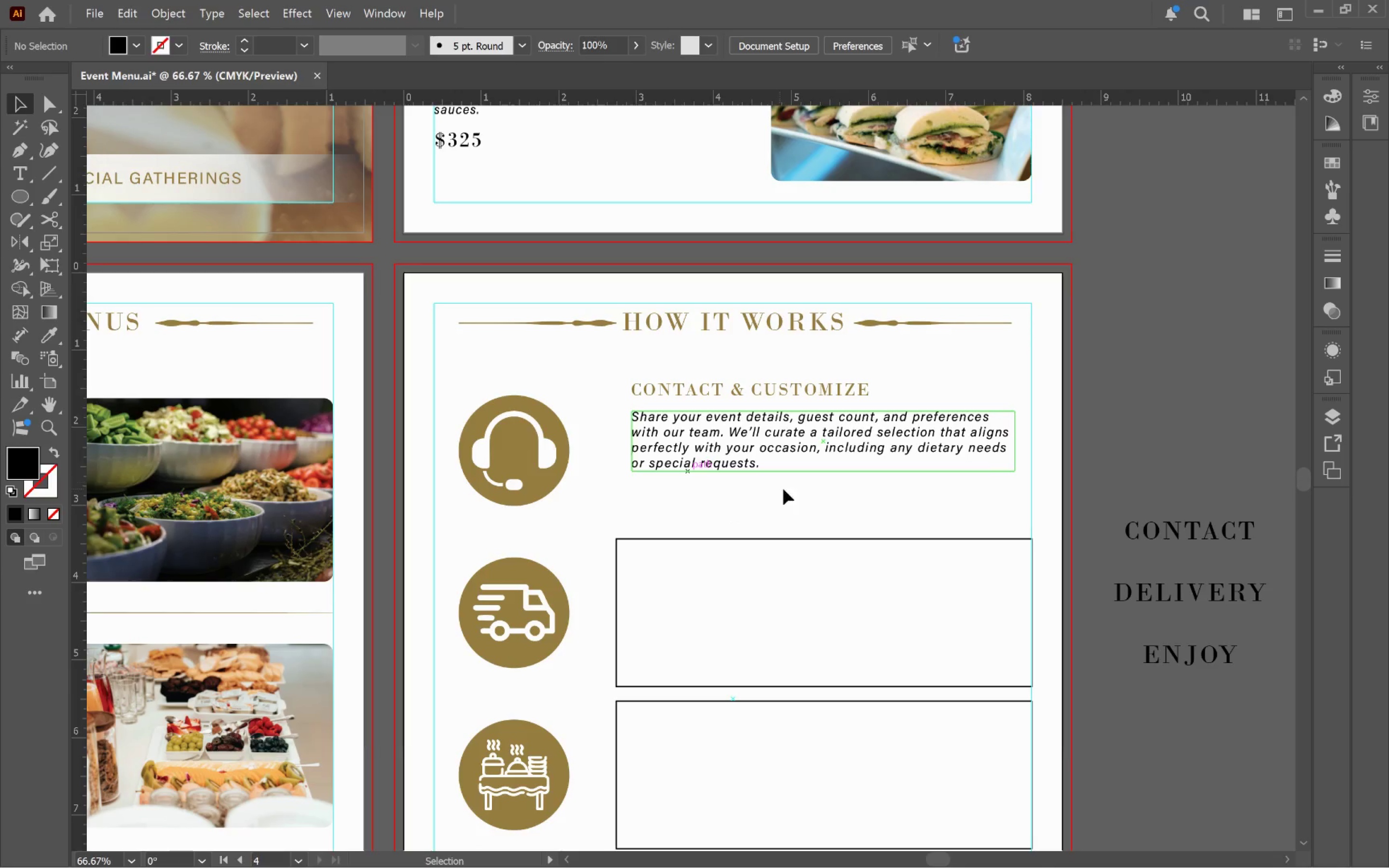 
left_click_drag(start_coordinate=[796, 491], to_coordinate=[663, 386])
 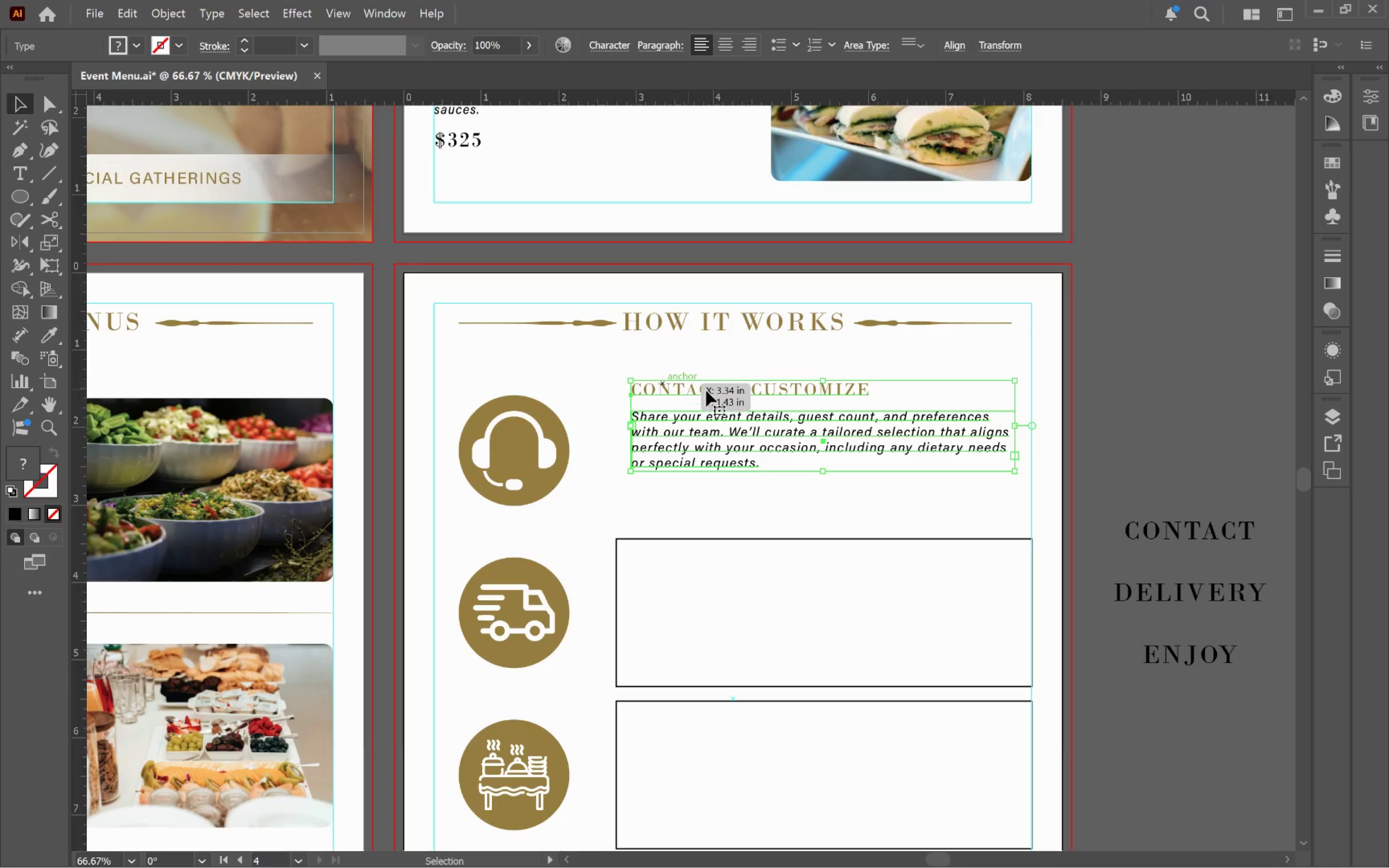 
hold_key(key=AltLeft, duration=2.03)
left_click_drag(start_coordinate=[707, 391], to_coordinate=[701, 576])
 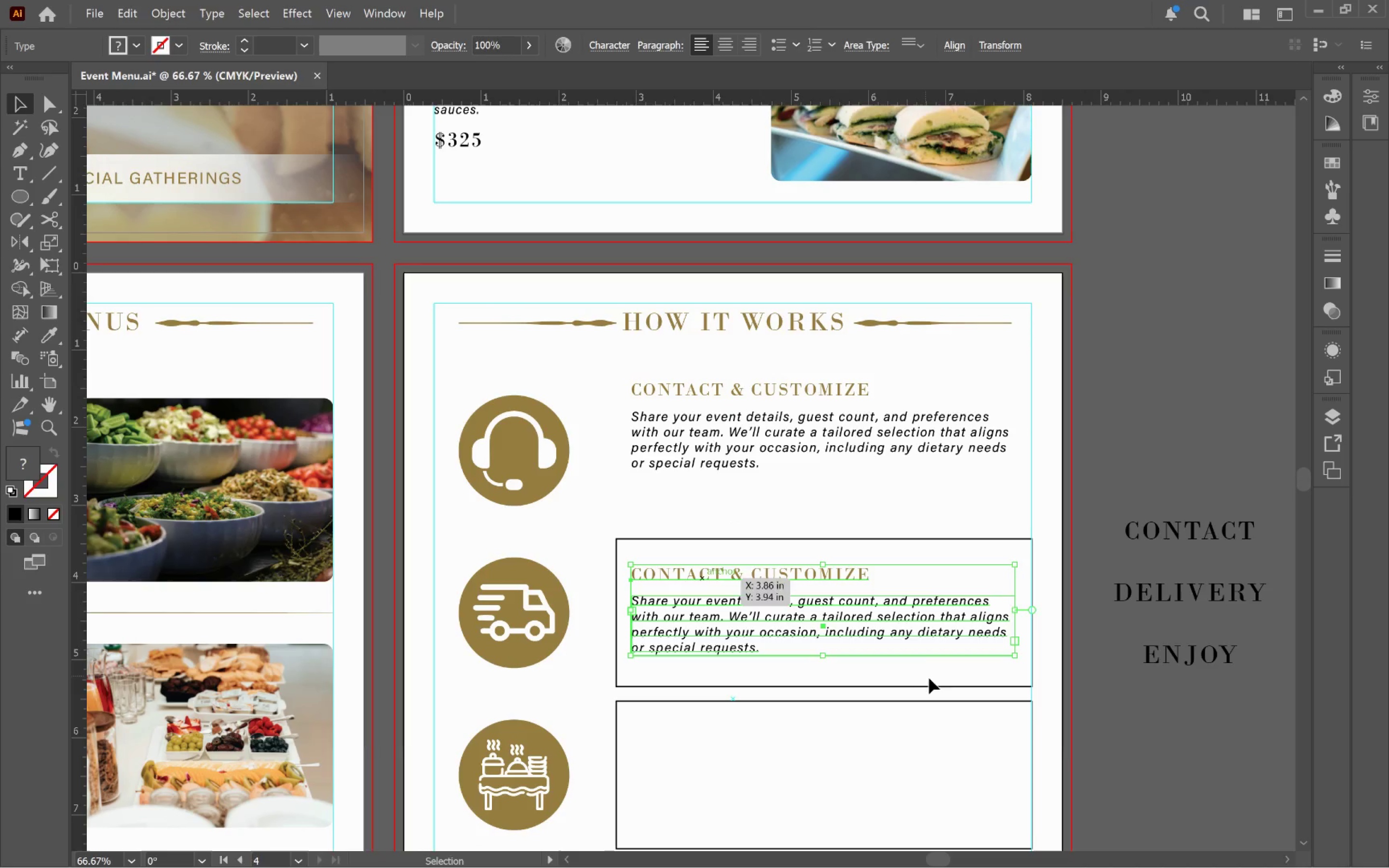 
hold_key(key=ShiftLeft, duration=1.84)
 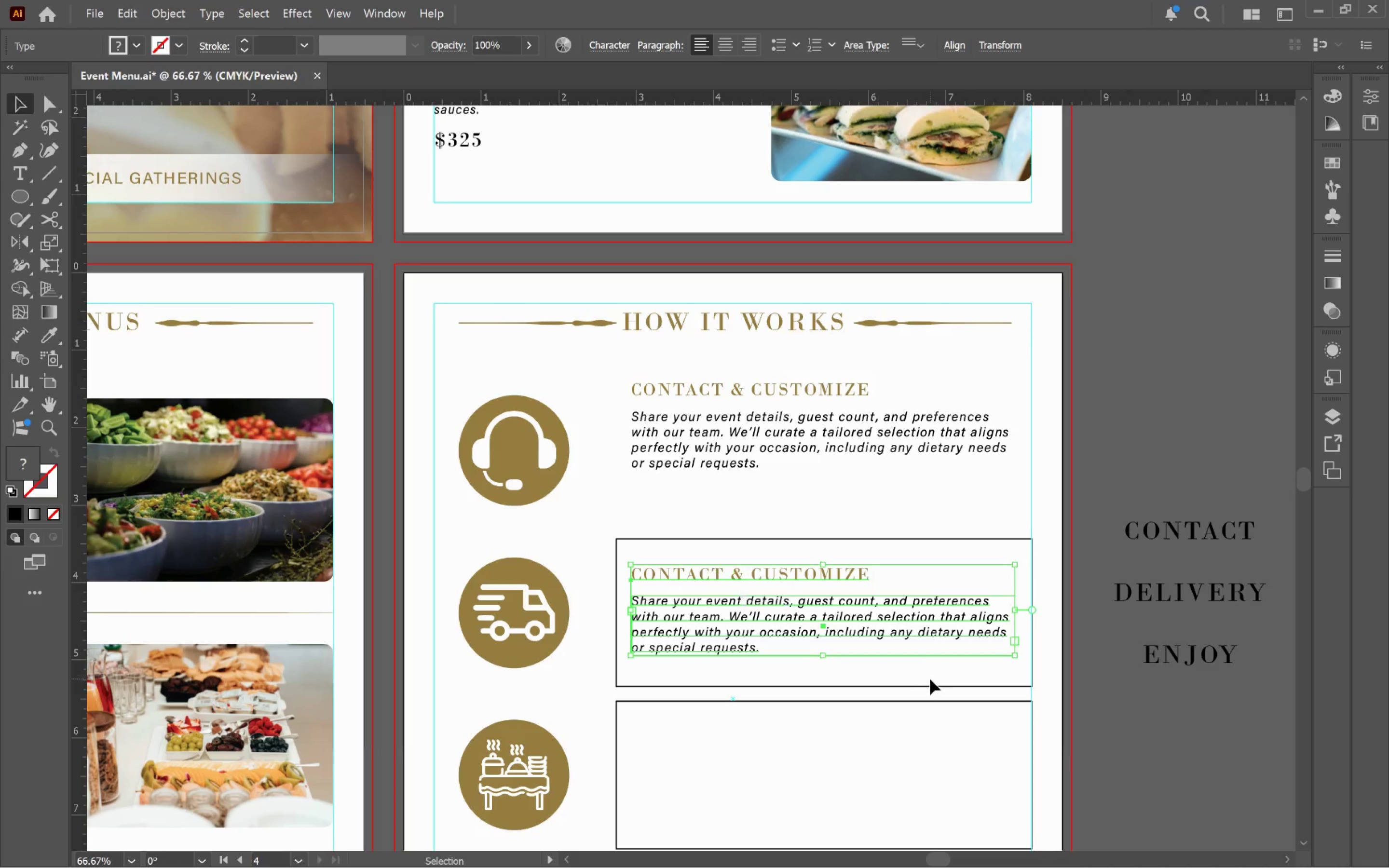 
left_click([931, 675])
 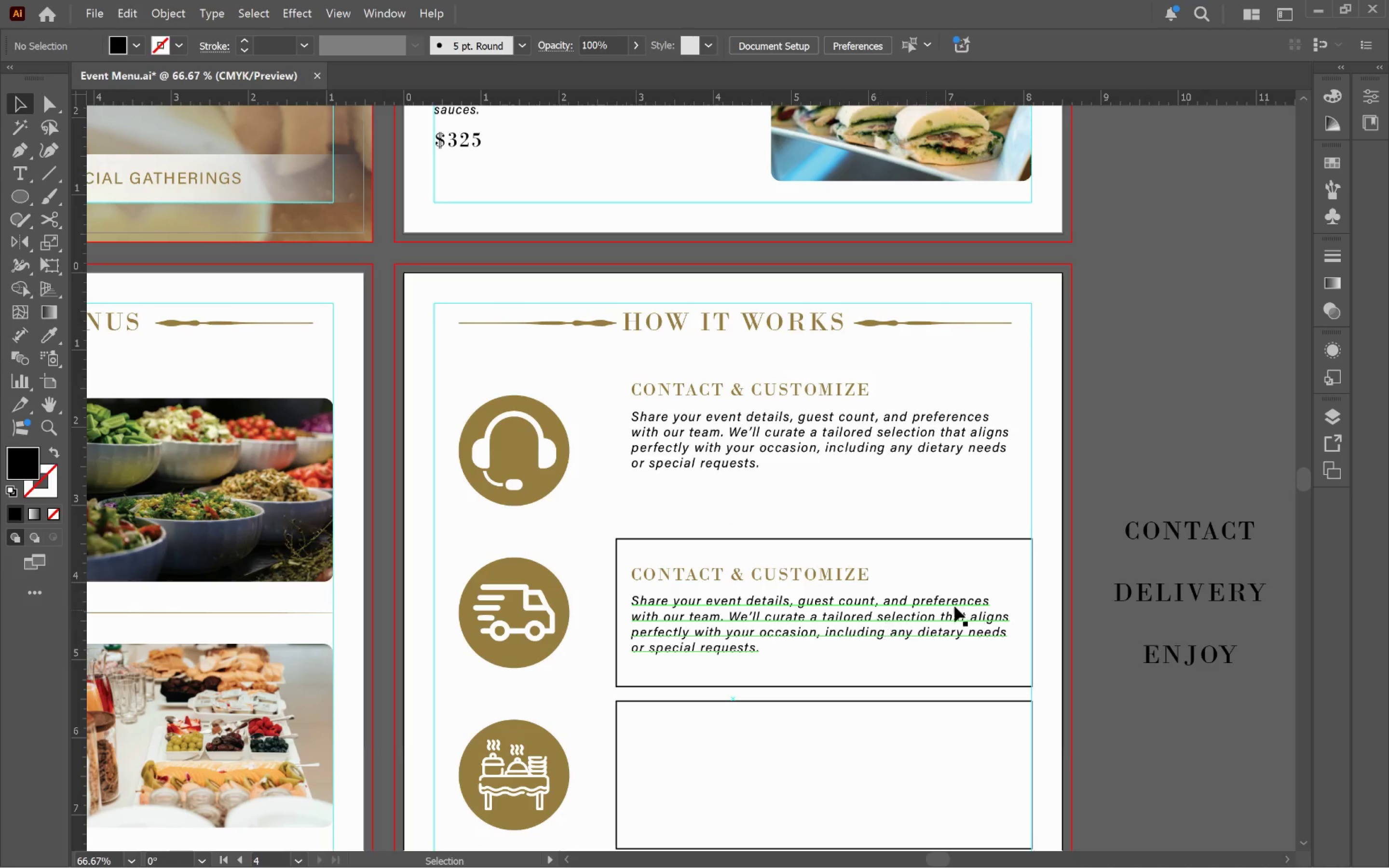 
double_click([1166, 596])
 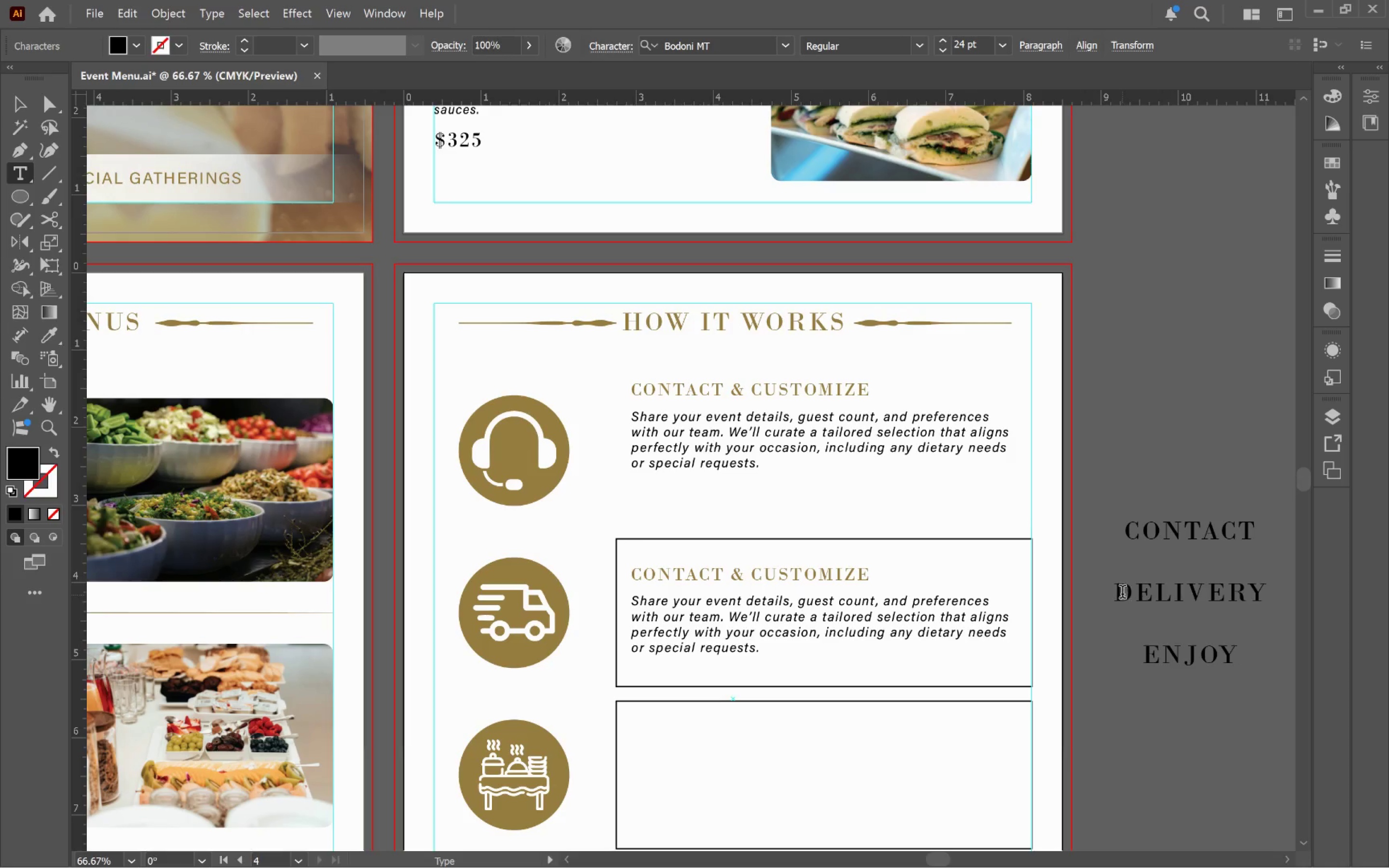 
left_click_drag(start_coordinate=[1121, 593], to_coordinate=[1260, 602])
 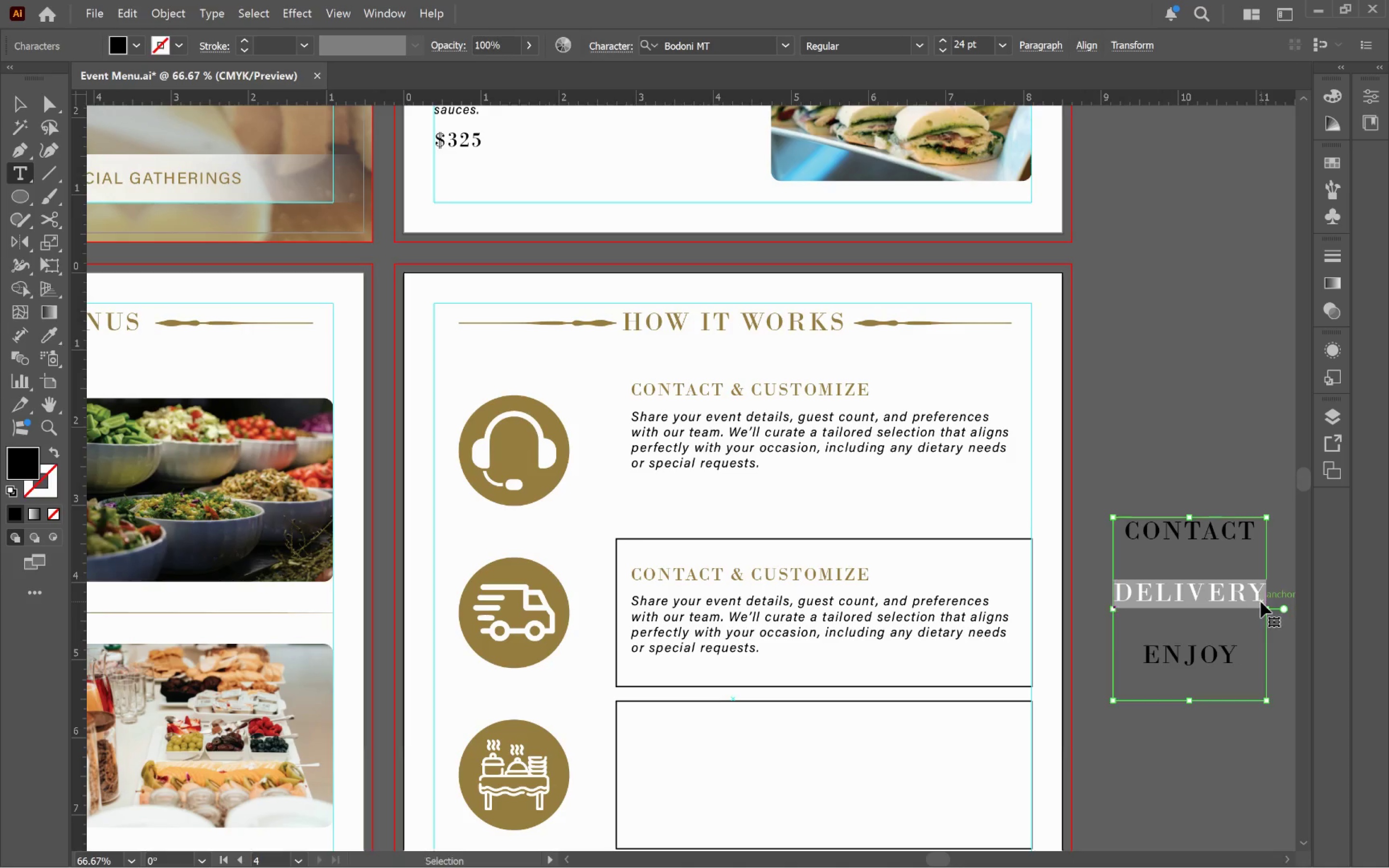 
key(Control+C)
 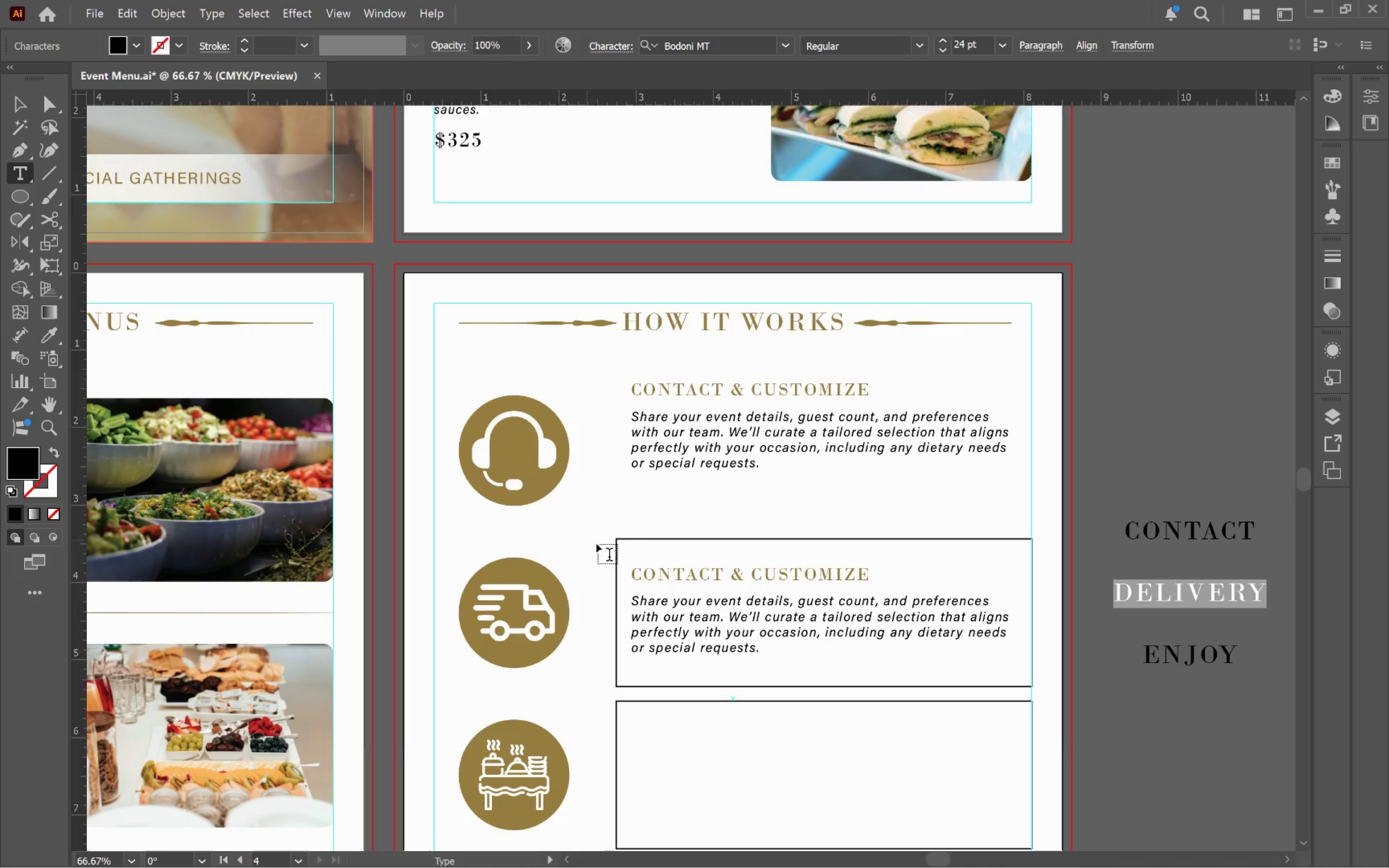 
left_click([774, 580])
 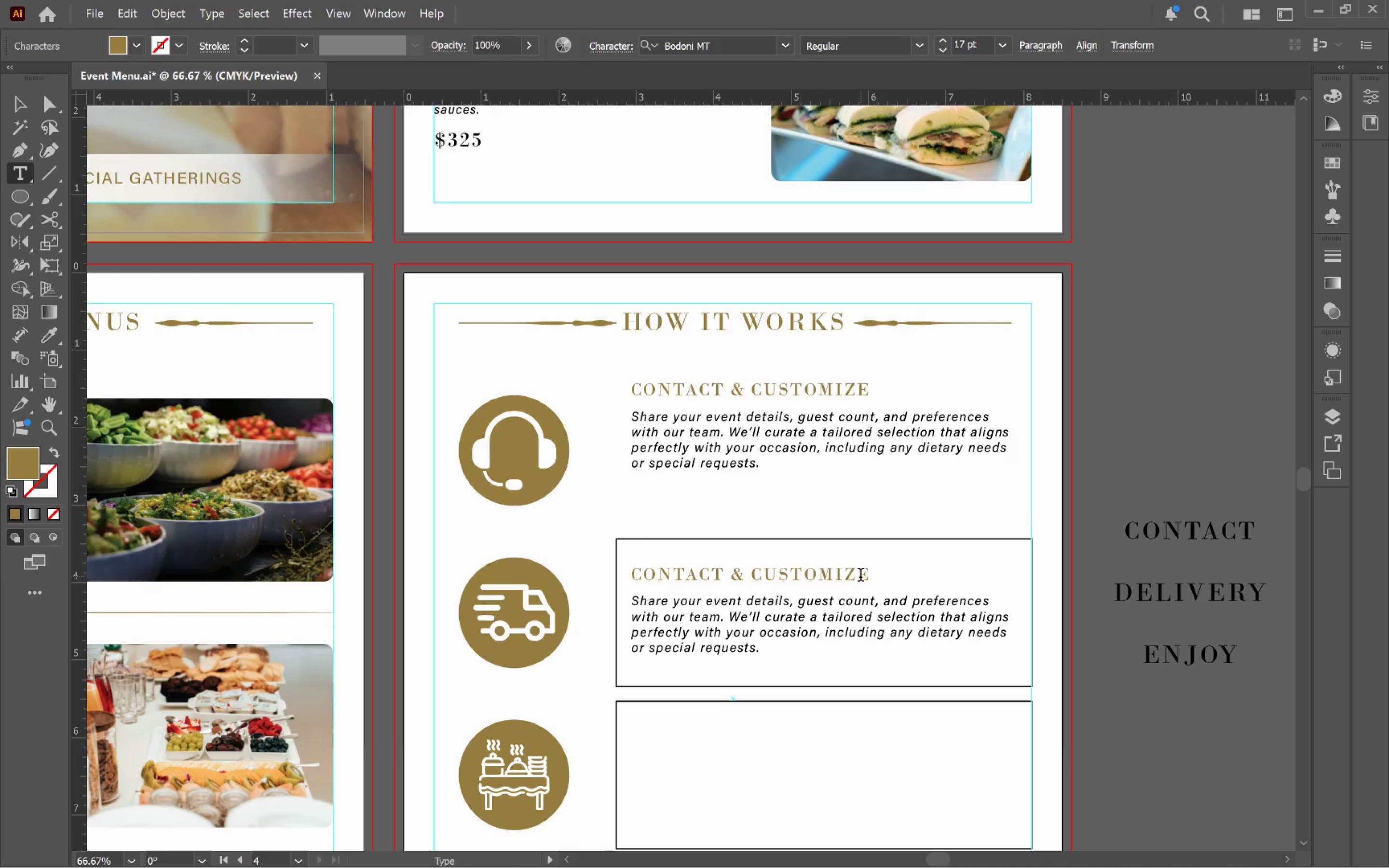 
left_click([860, 576])
 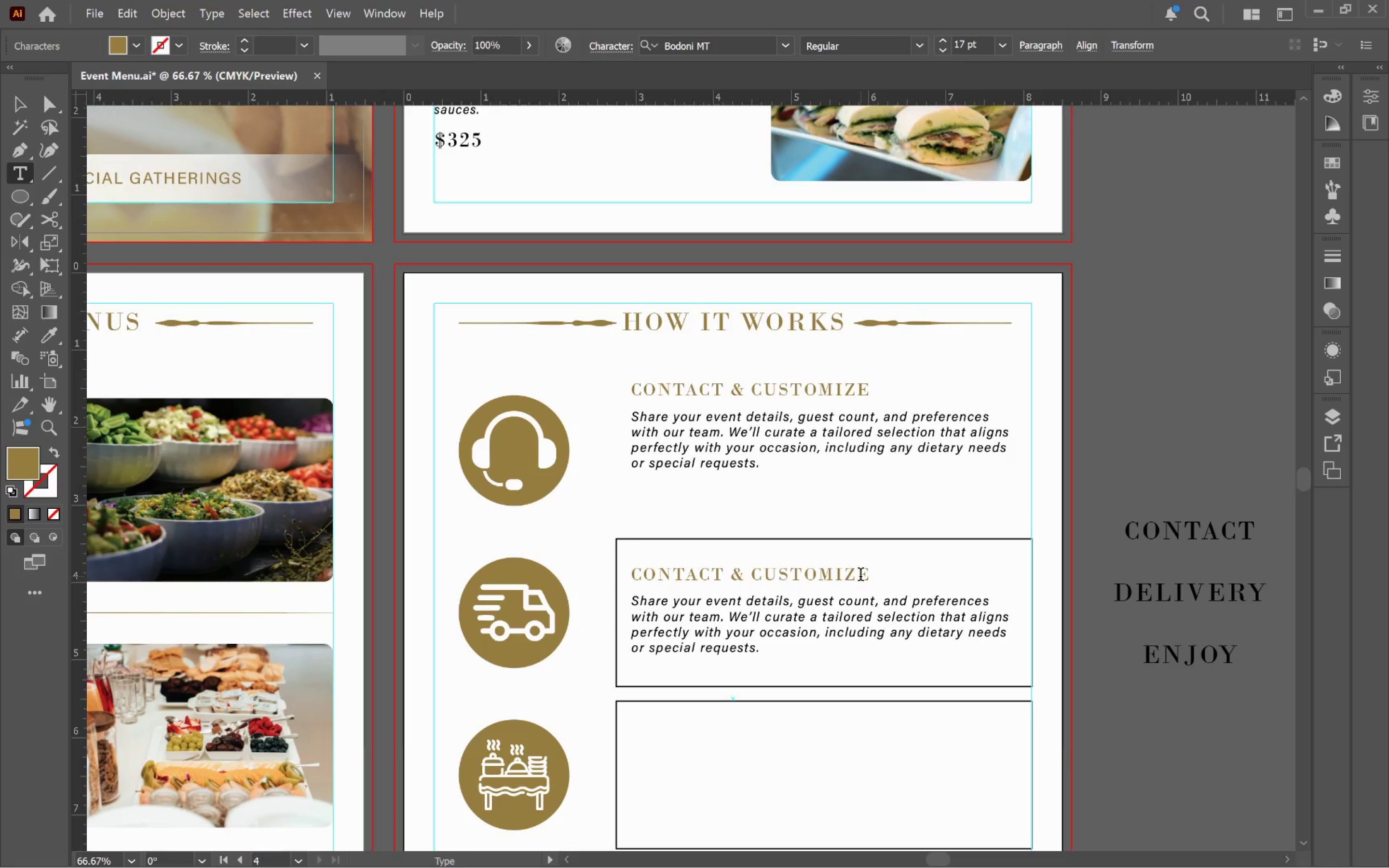 
key(Control+A)
 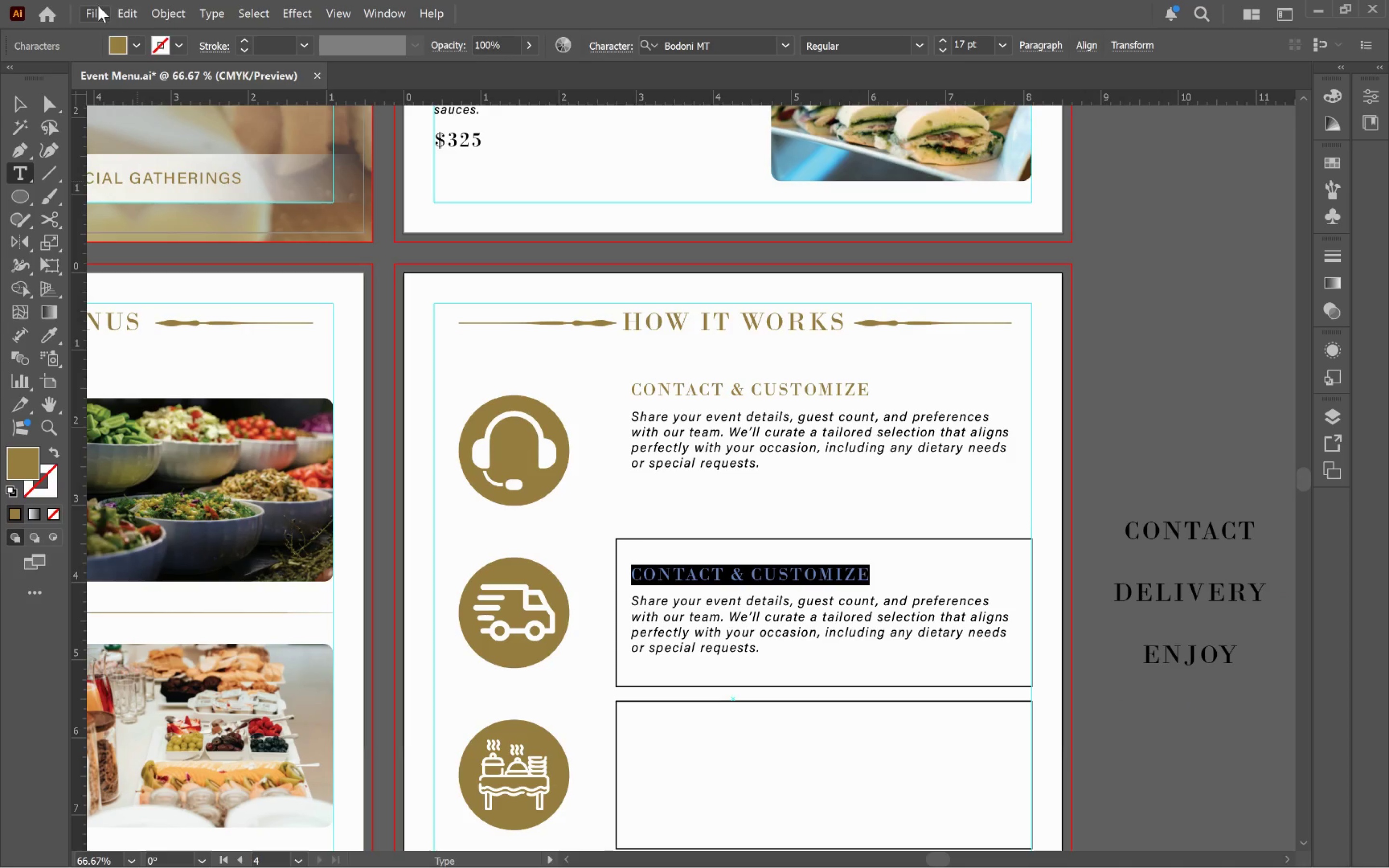 
left_click([124, 18])
 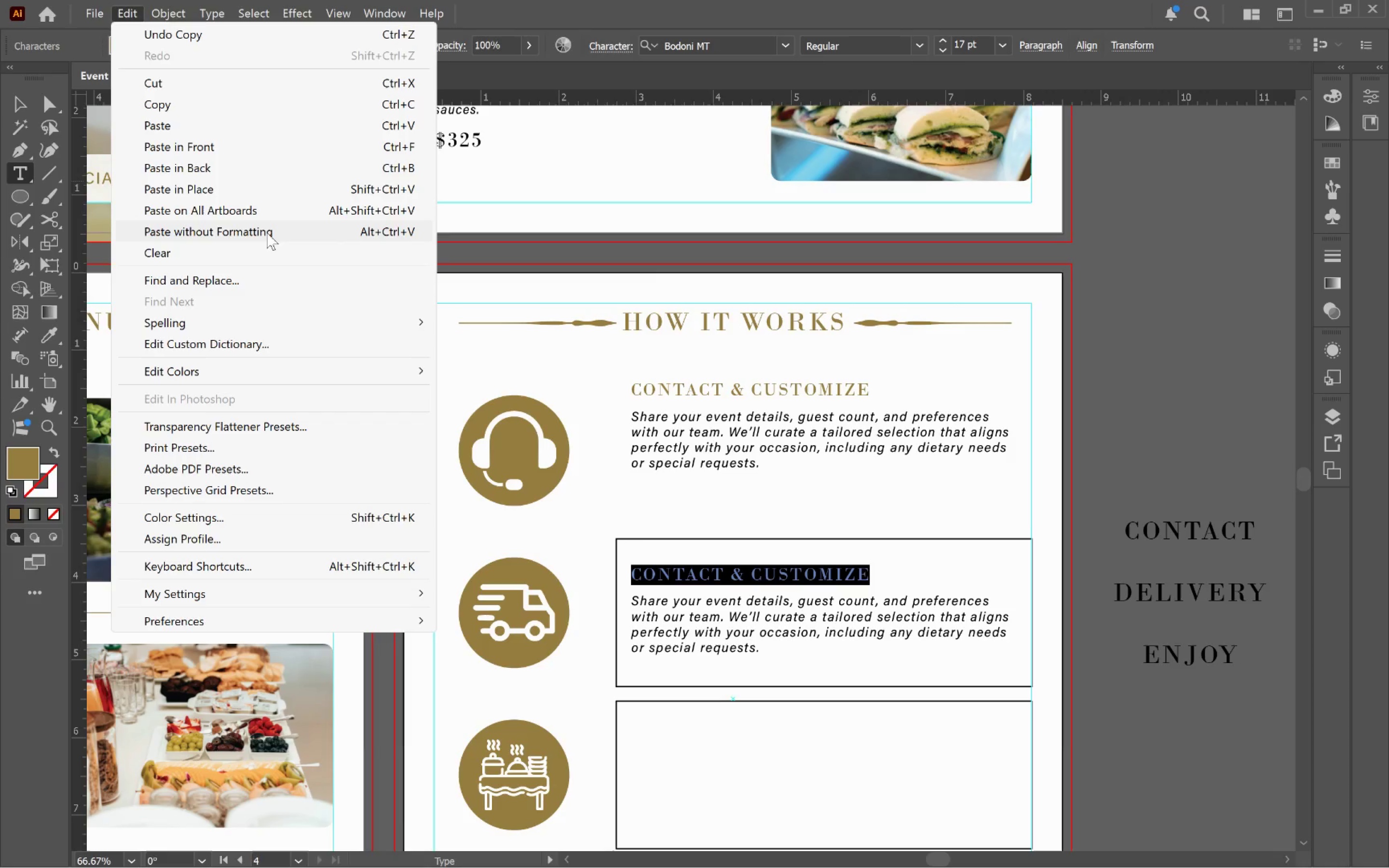 
left_click([267, 232])
 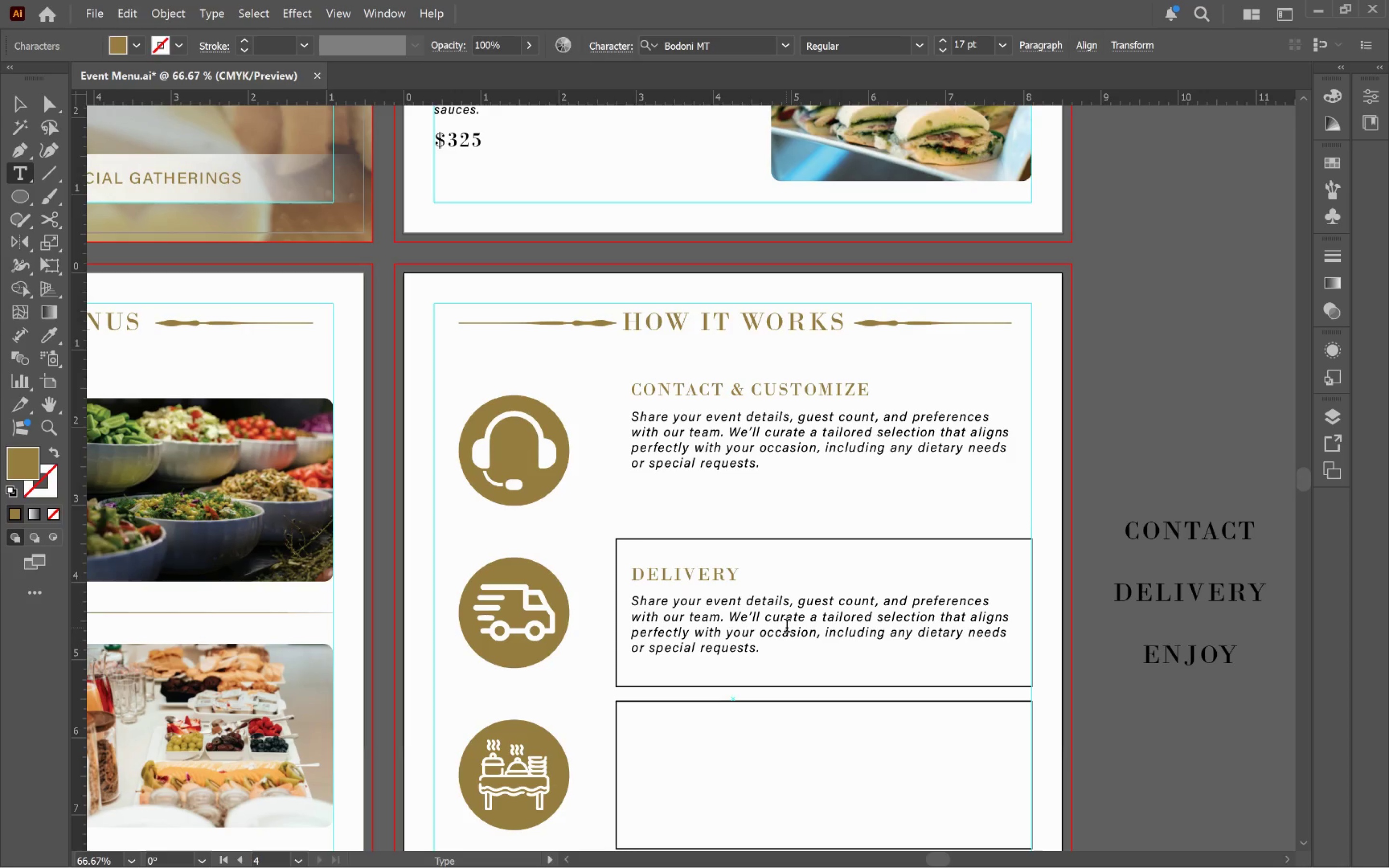 
left_click([788, 626])
 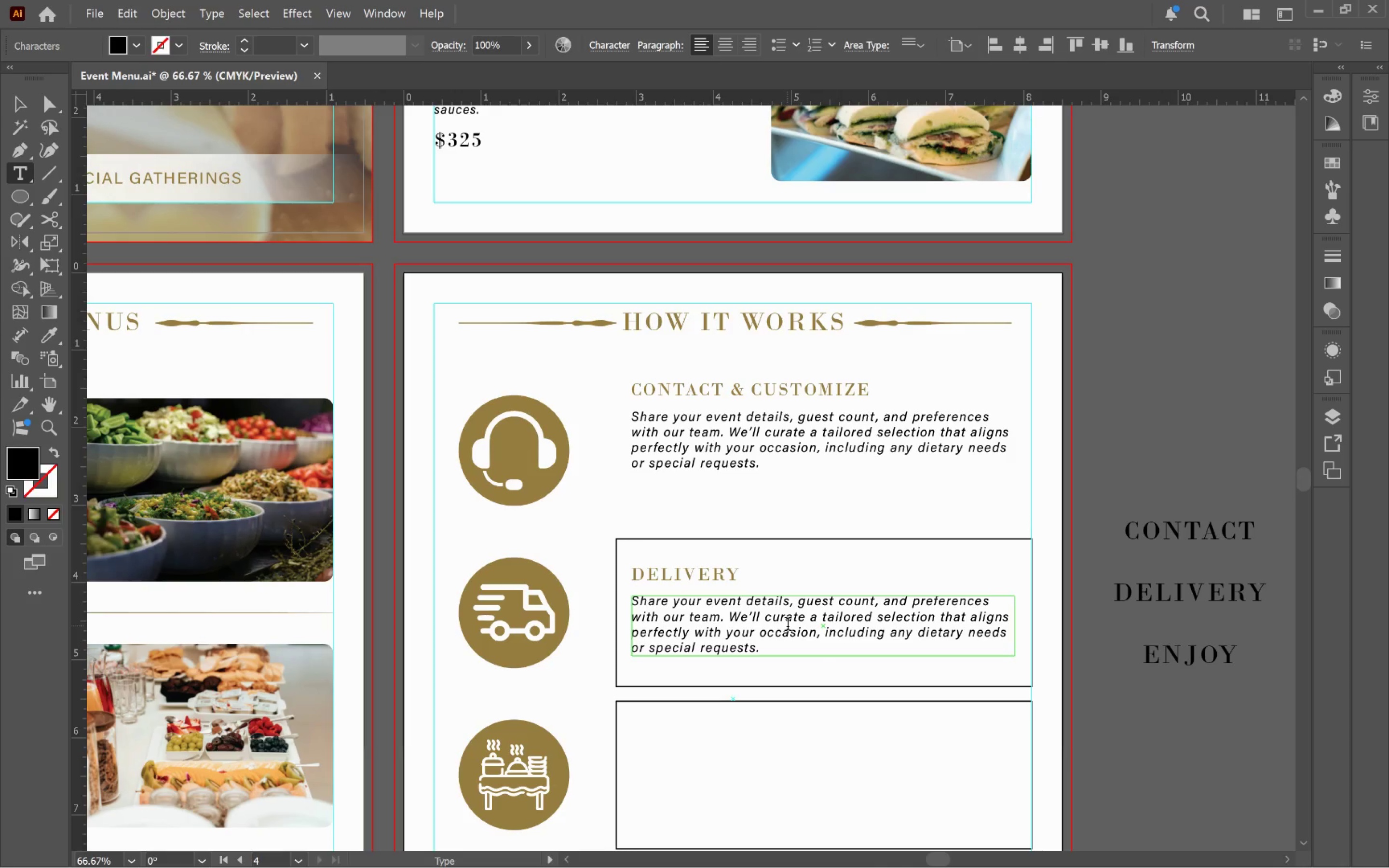 
key(Control+A)
 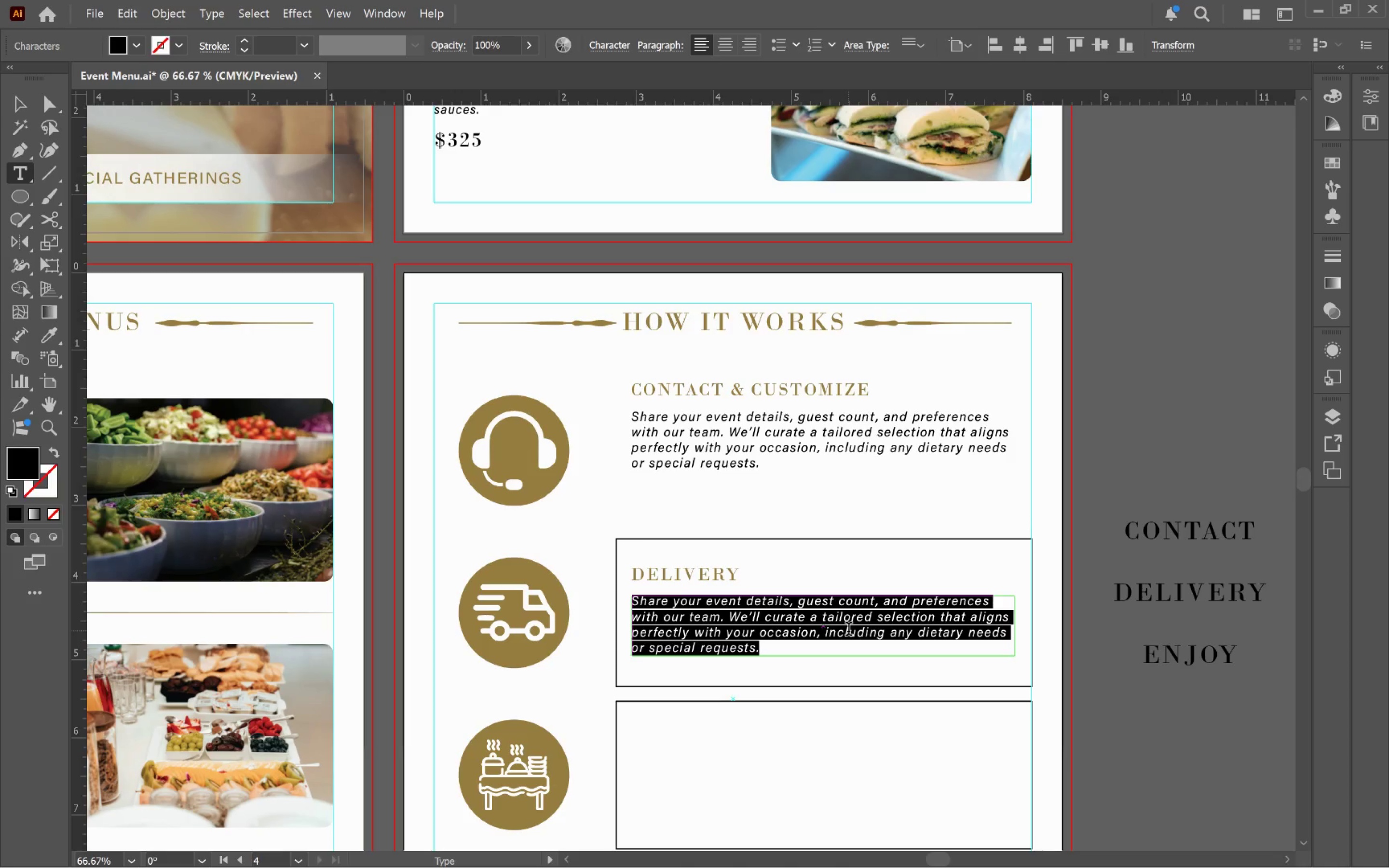 
type(Your order)
 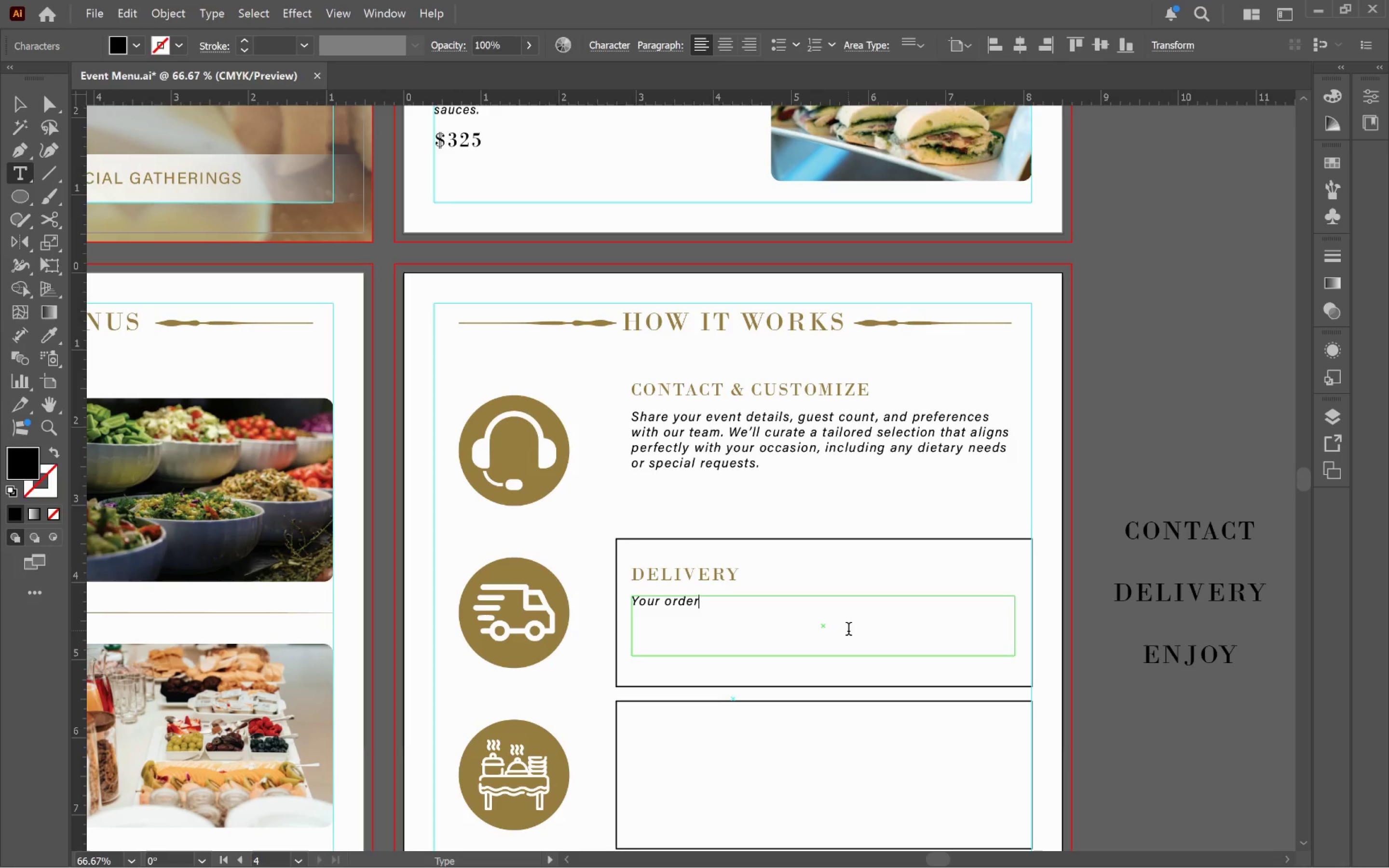 
wait(5.01)
 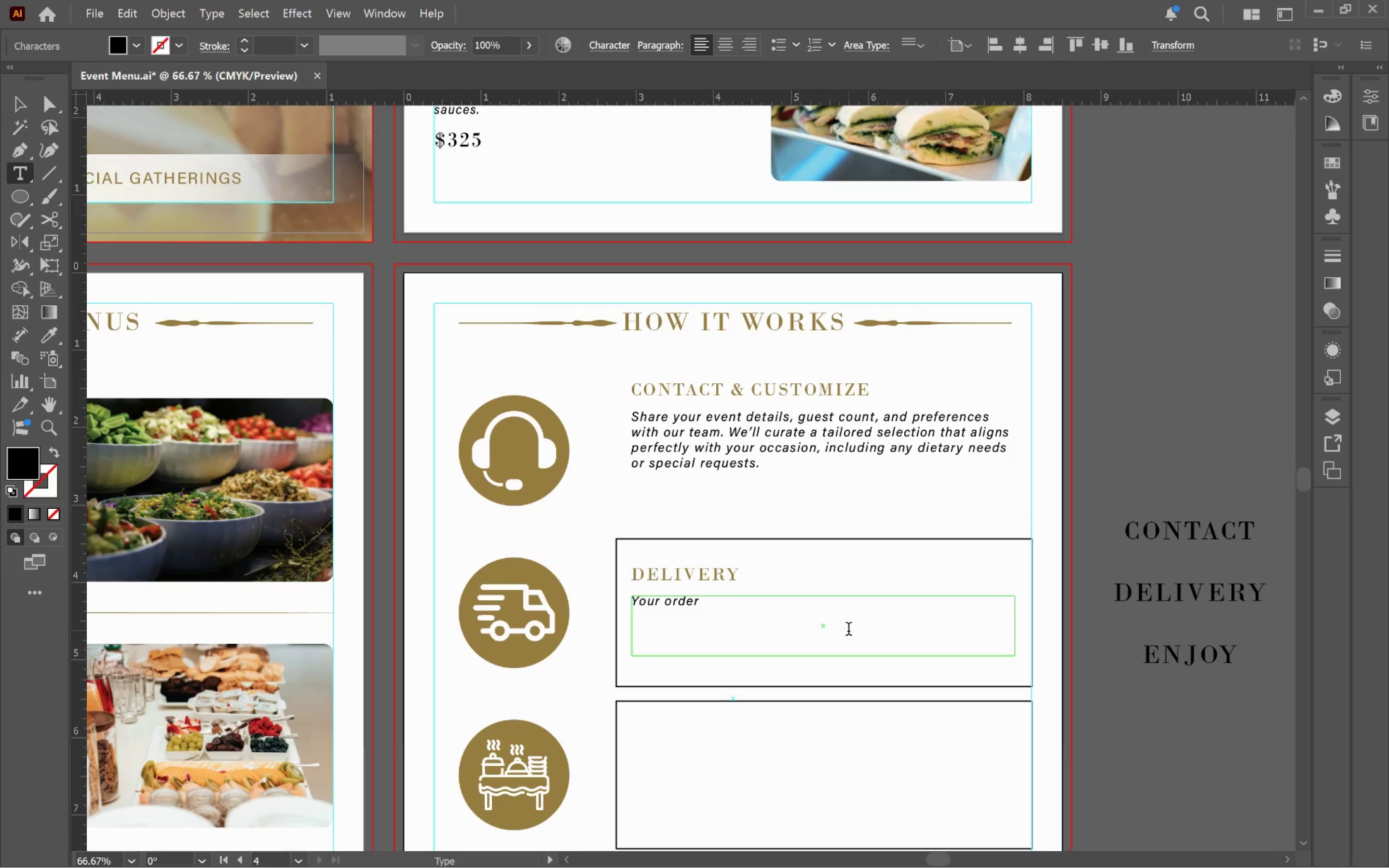 
type( is carefully prepared using fresh, high quality ingredients and deliverd on time)
 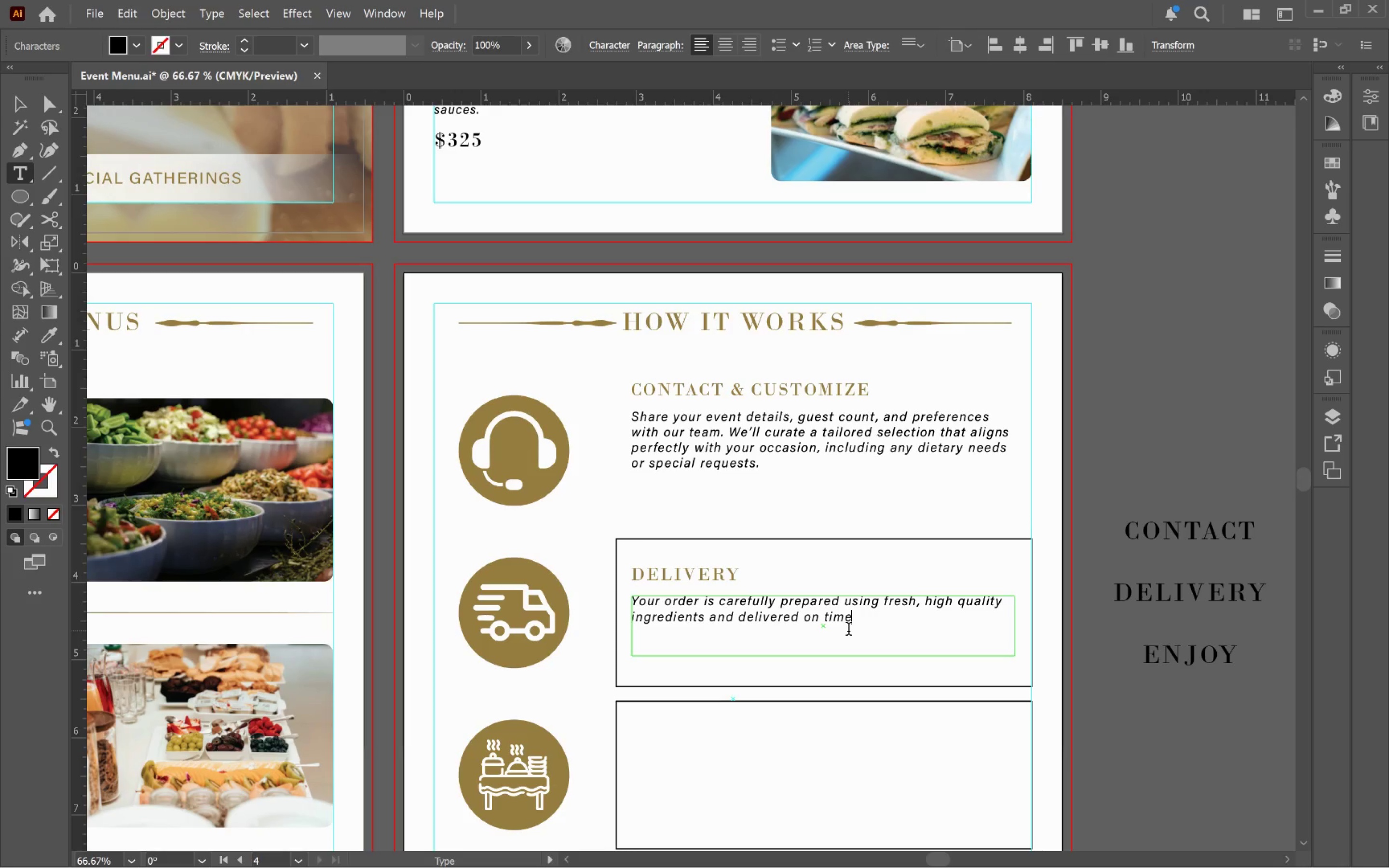 
type(, beautiful)
 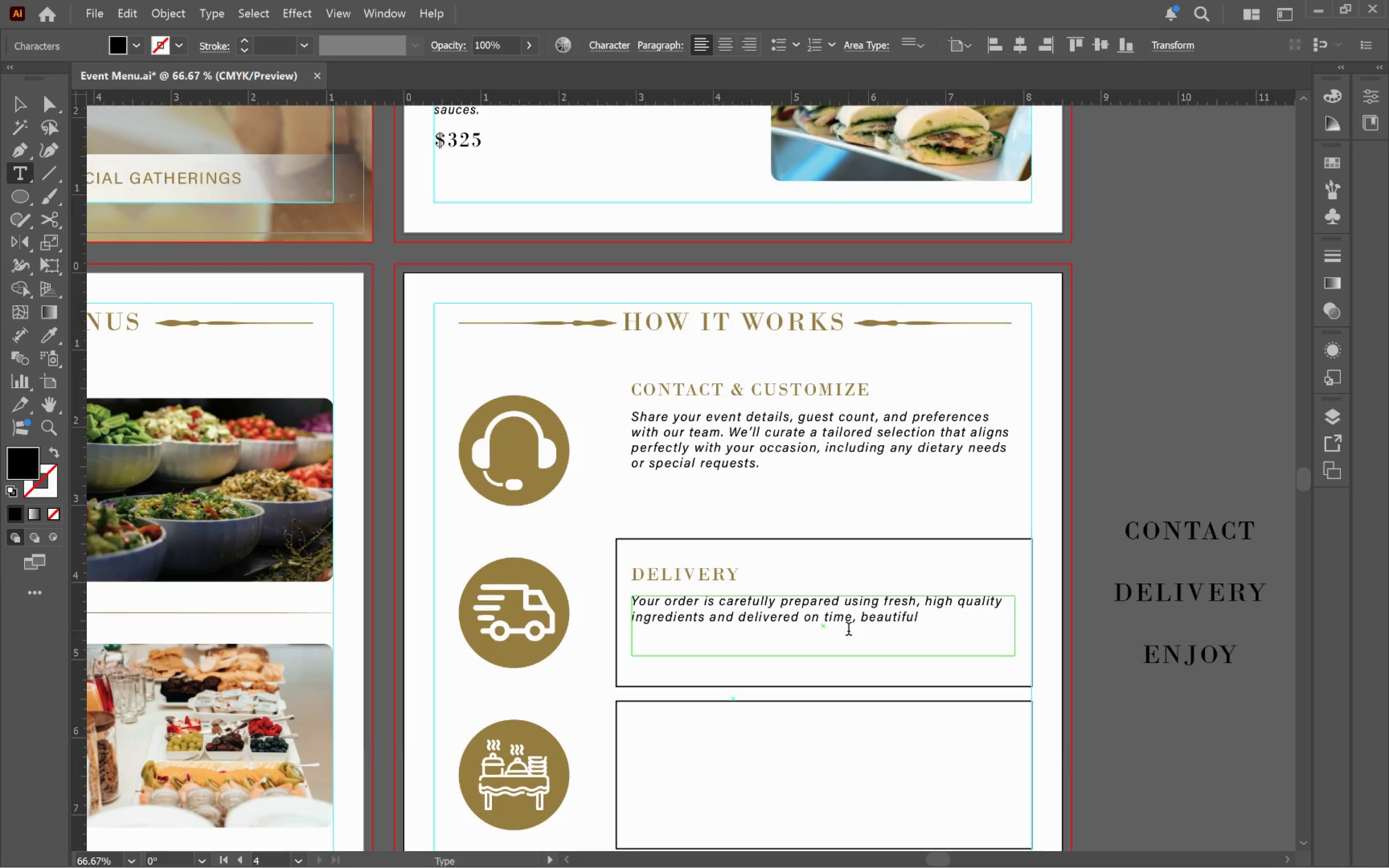 
wait(6.1)
 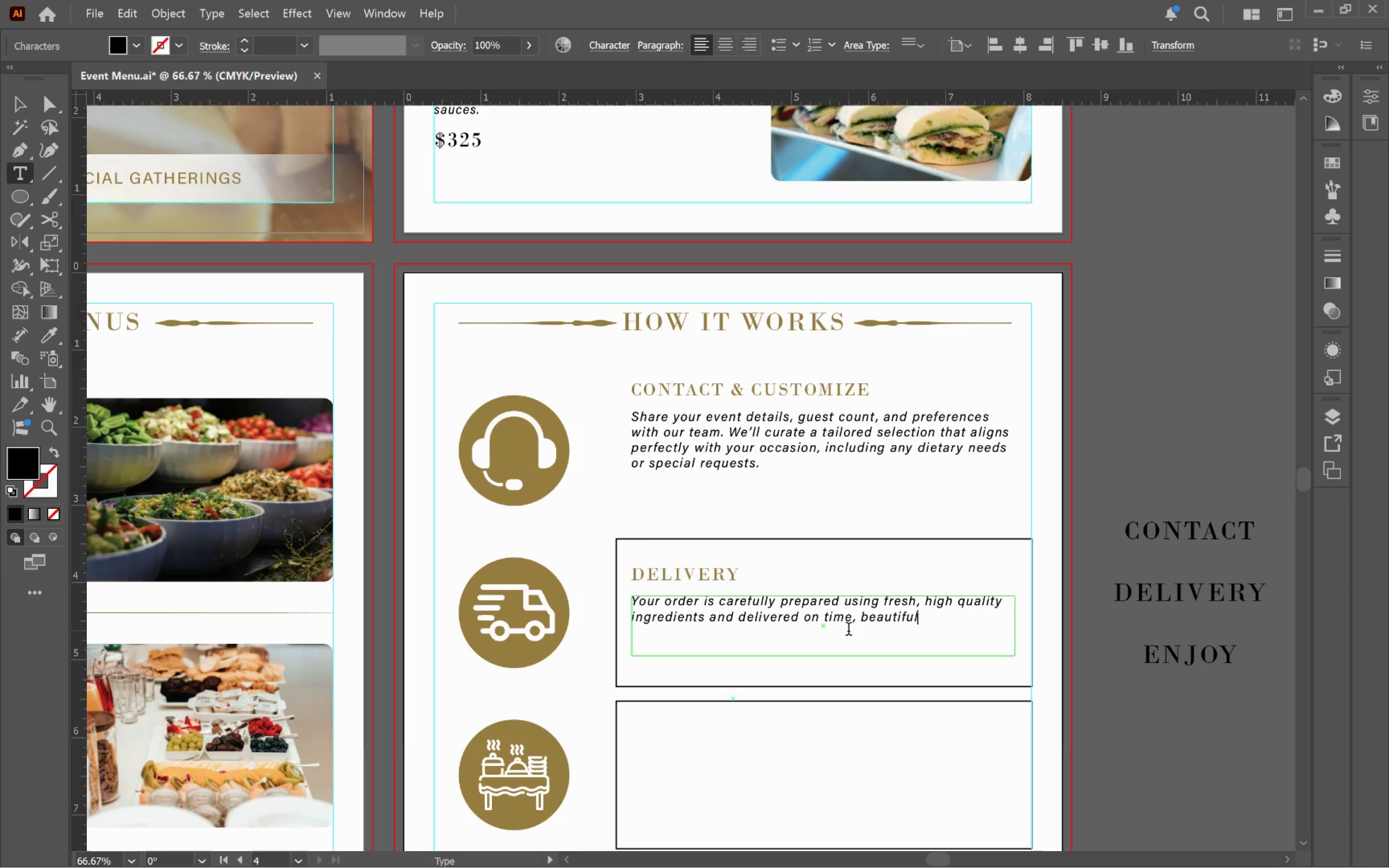 
type(y packaged and ready to serve.)
 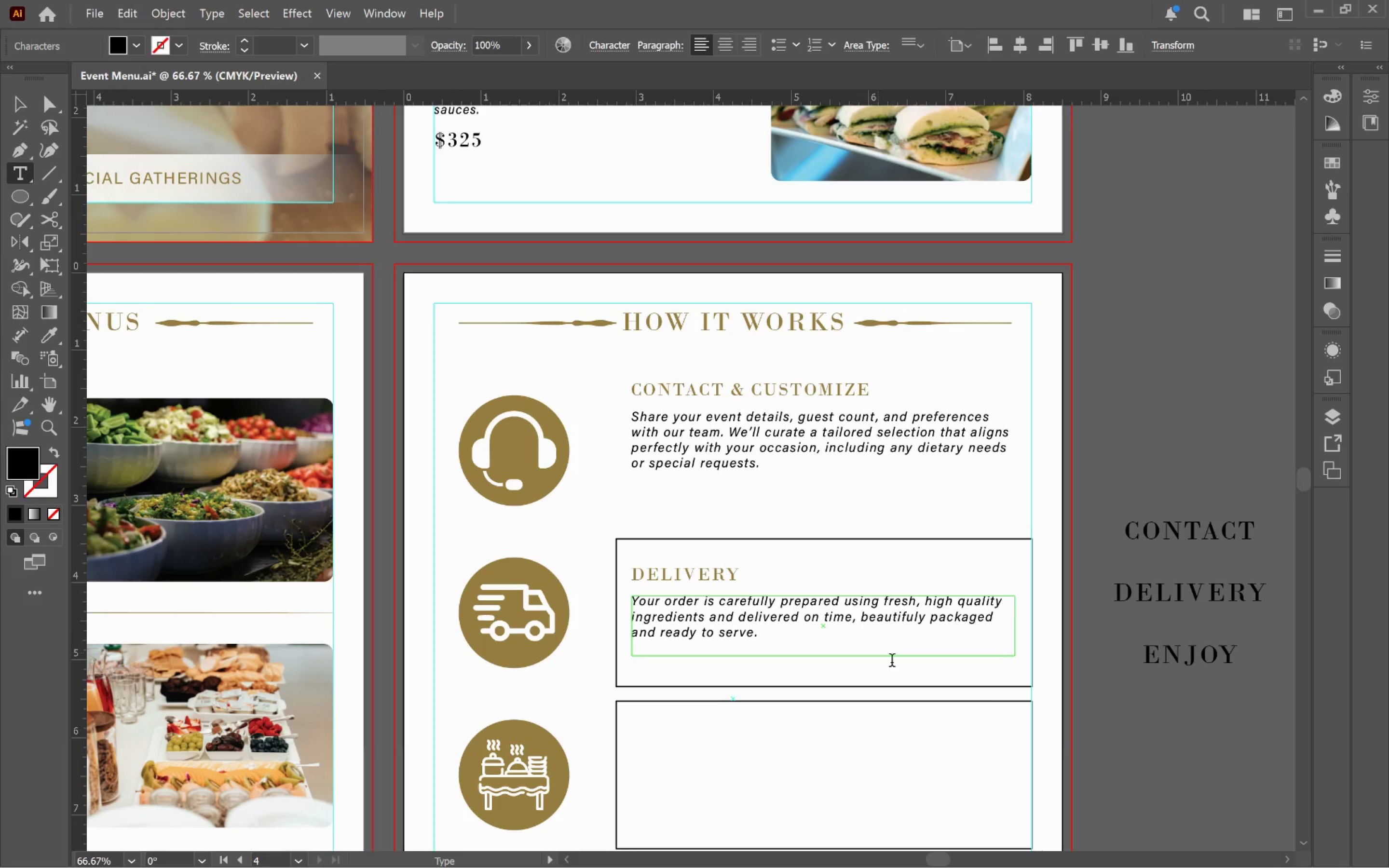 
hold_key(key=ControlLeft, duration=0.41)
left_click([1124, 692])
 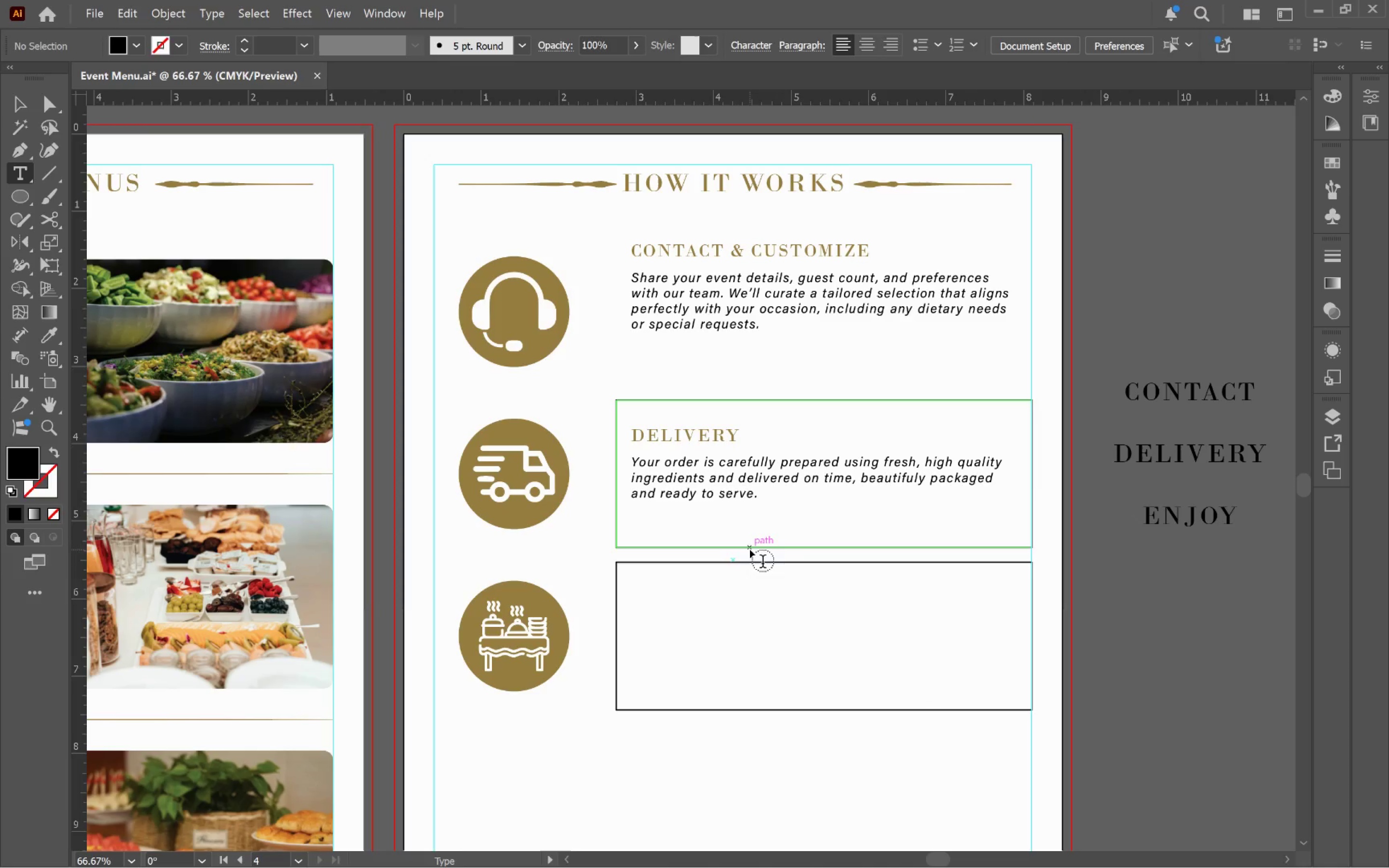 
scroll: coordinate [796, 657], scroll_direction: down, amount: 6.0
 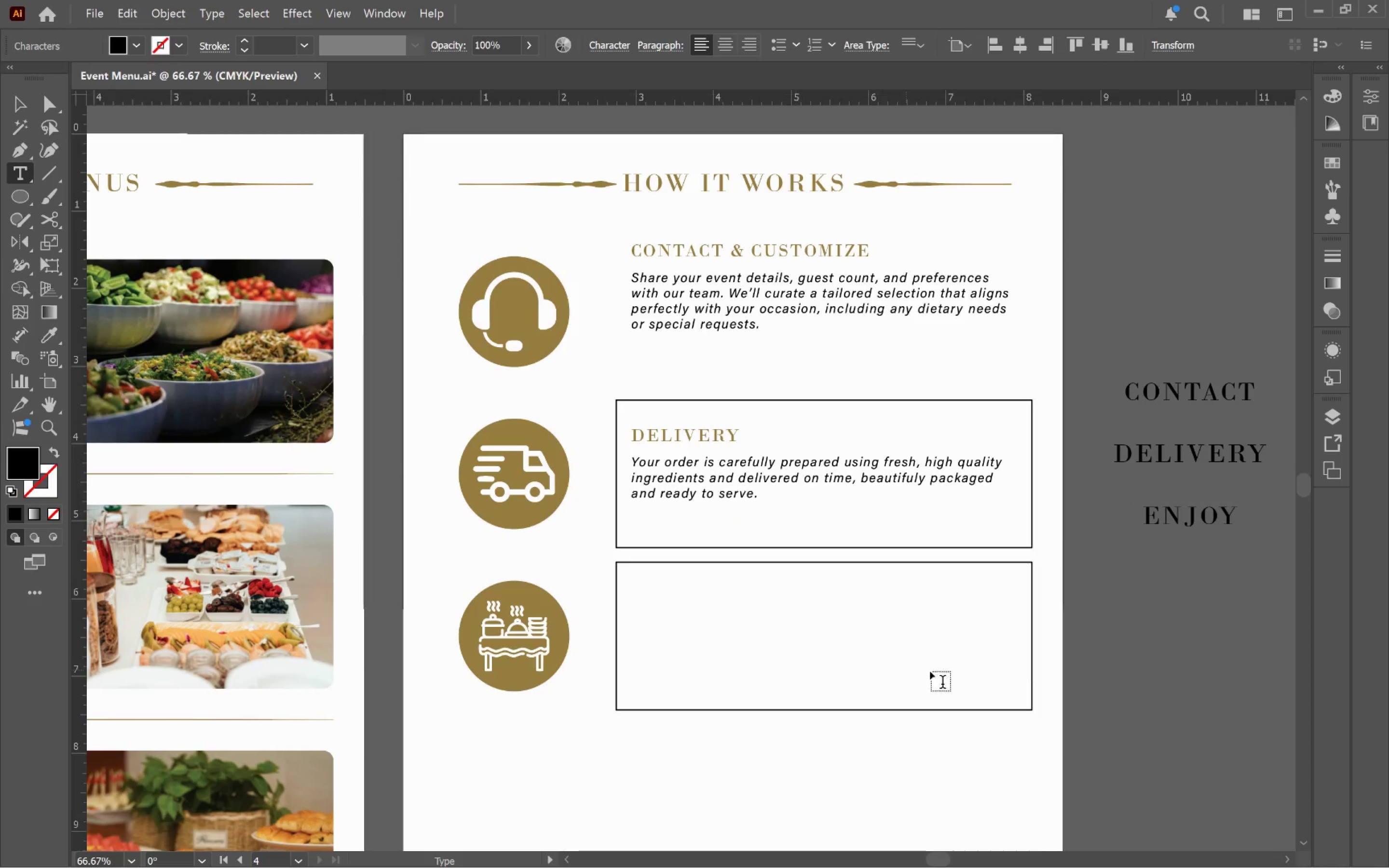 
key(V)
 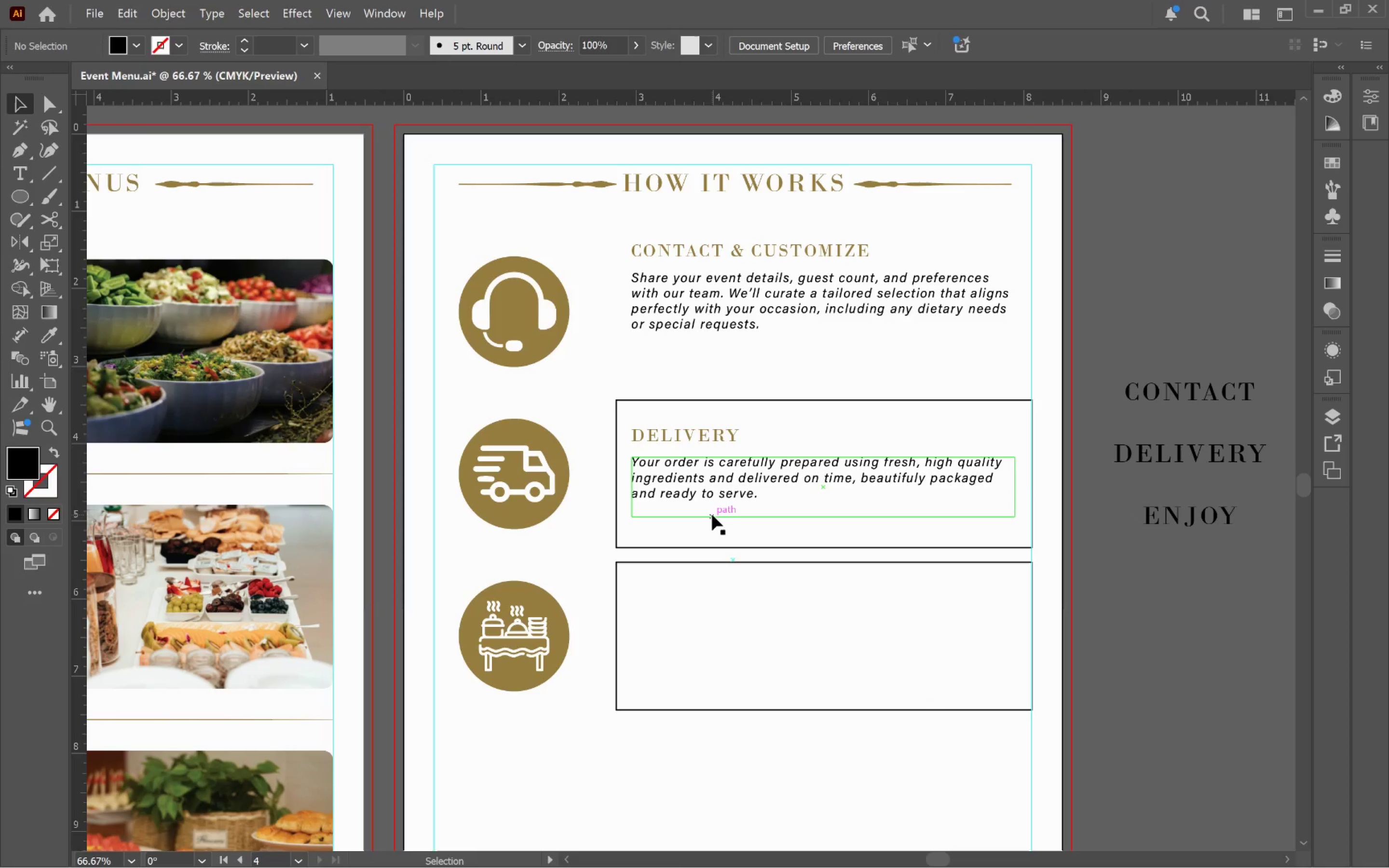 
left_click_drag(start_coordinate=[711, 515], to_coordinate=[701, 504])
 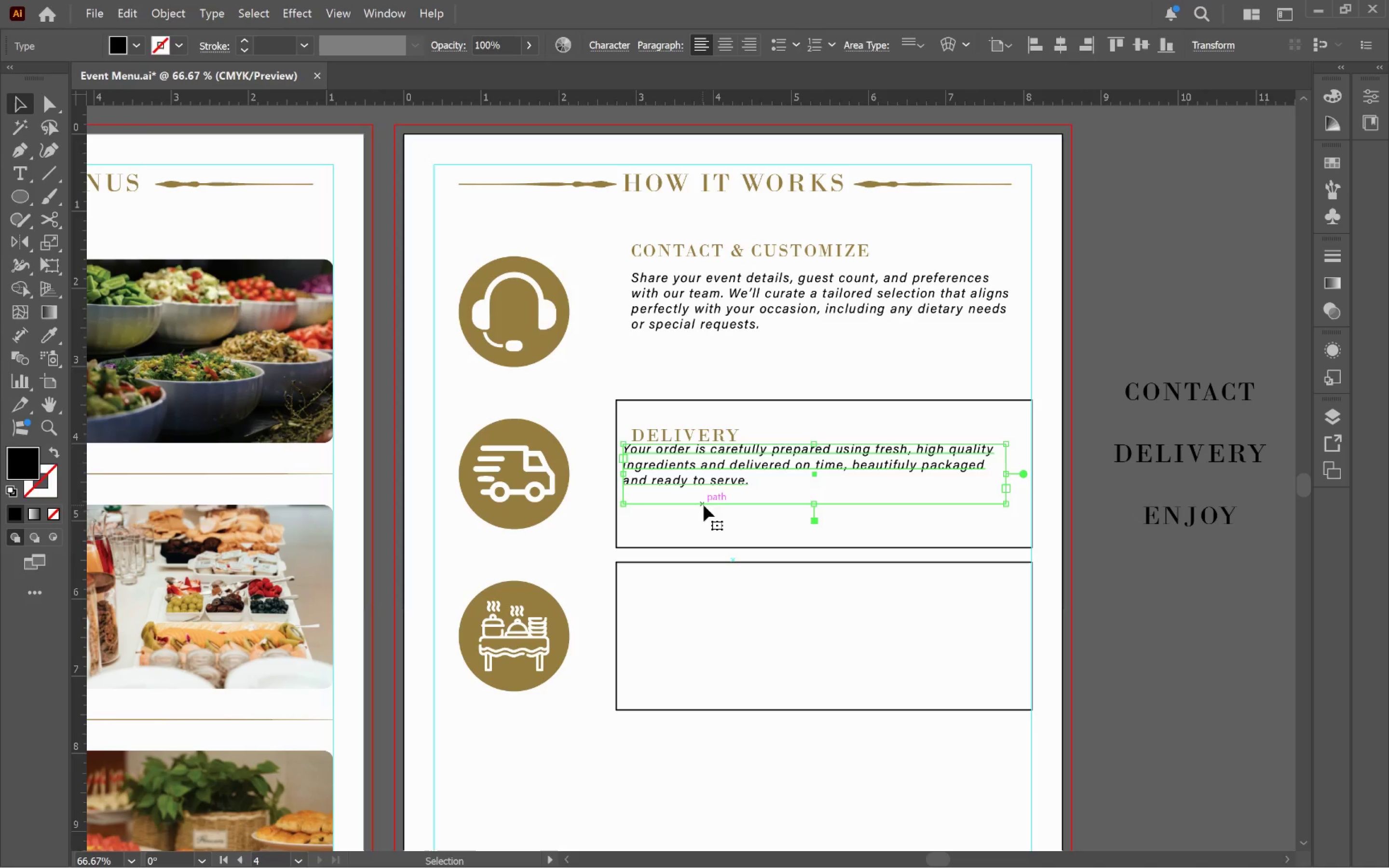 
key(Control+Z)
 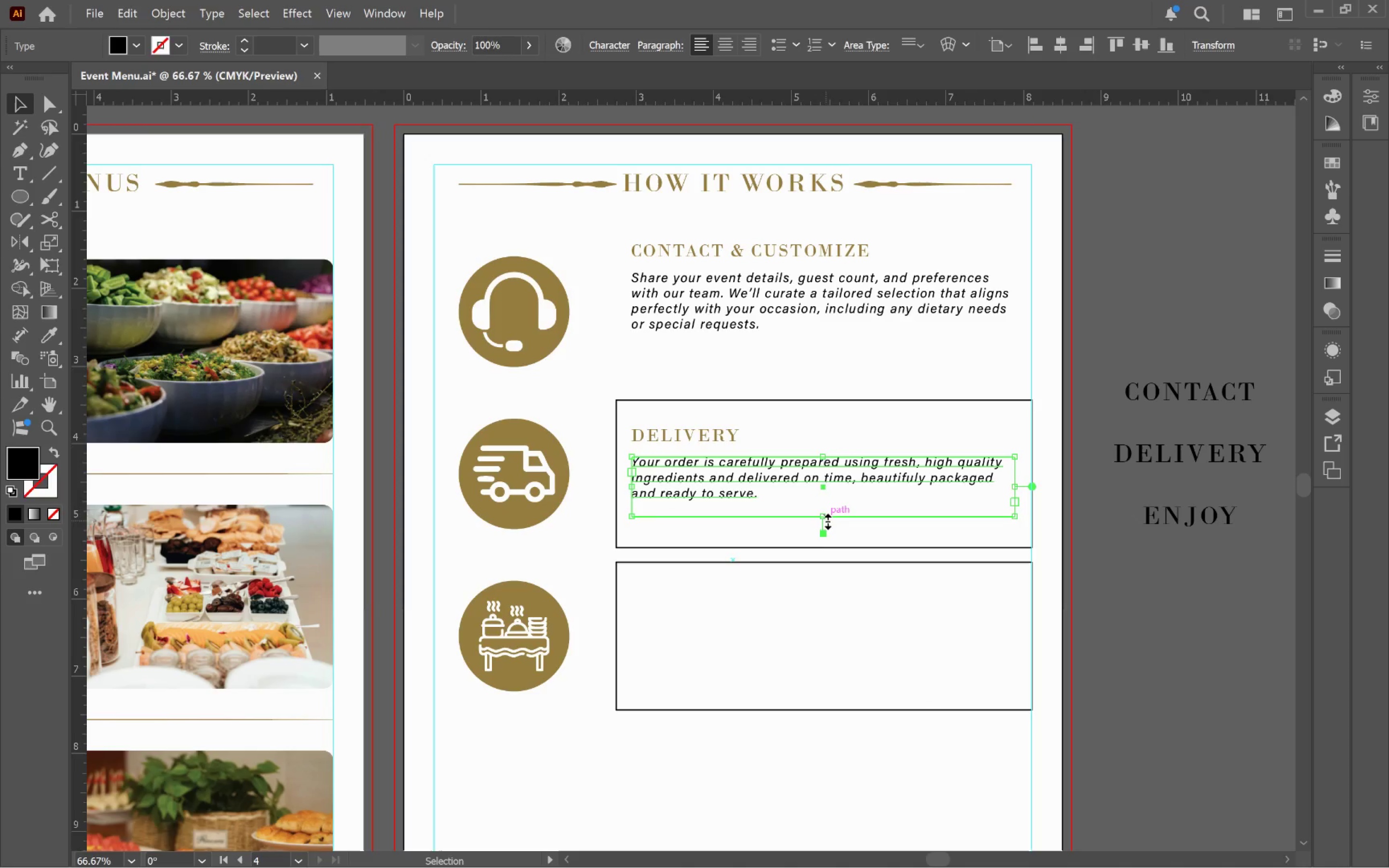 
left_click_drag(start_coordinate=[824, 517], to_coordinate=[833, 507])
 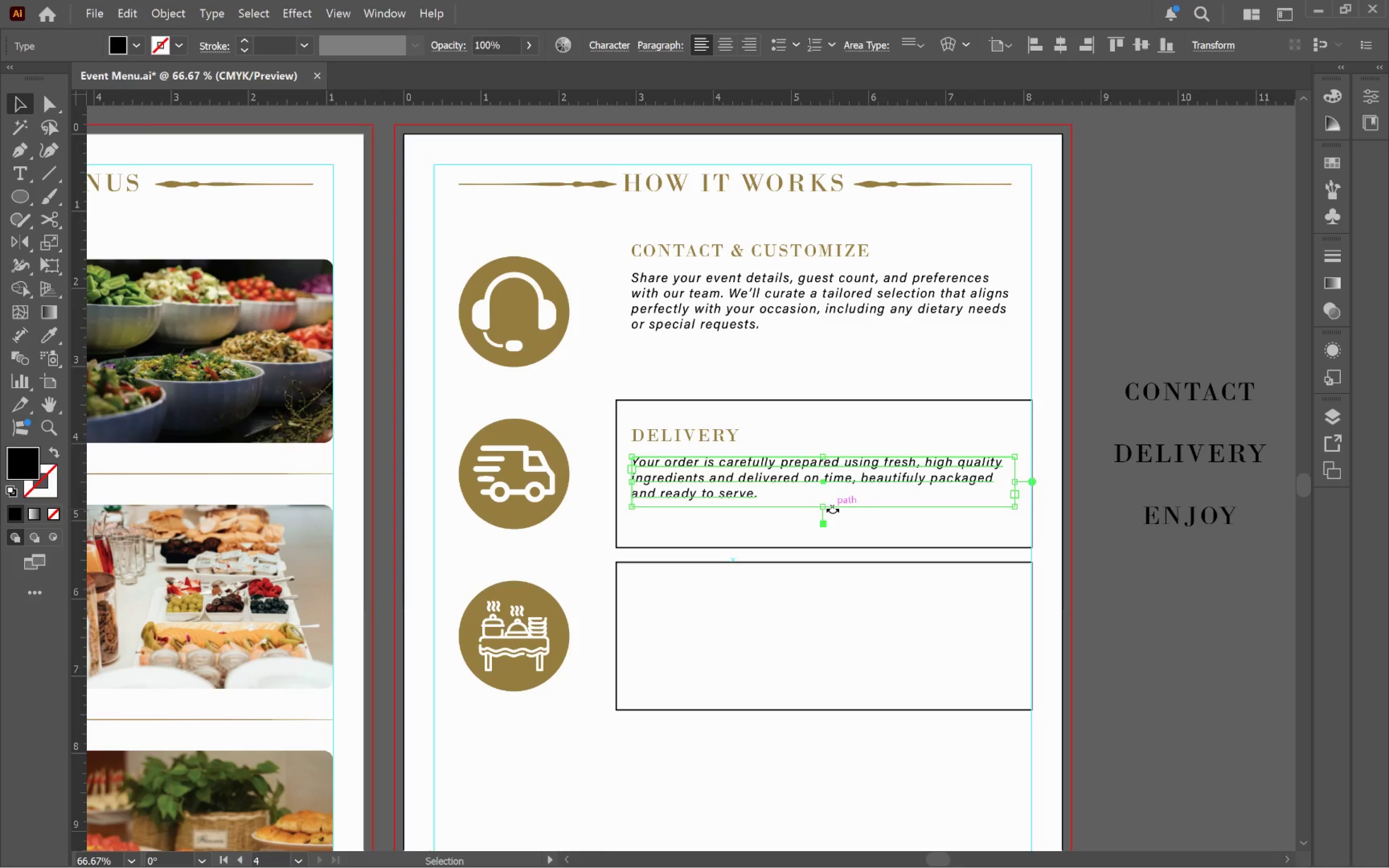 
key(Control+Z)
 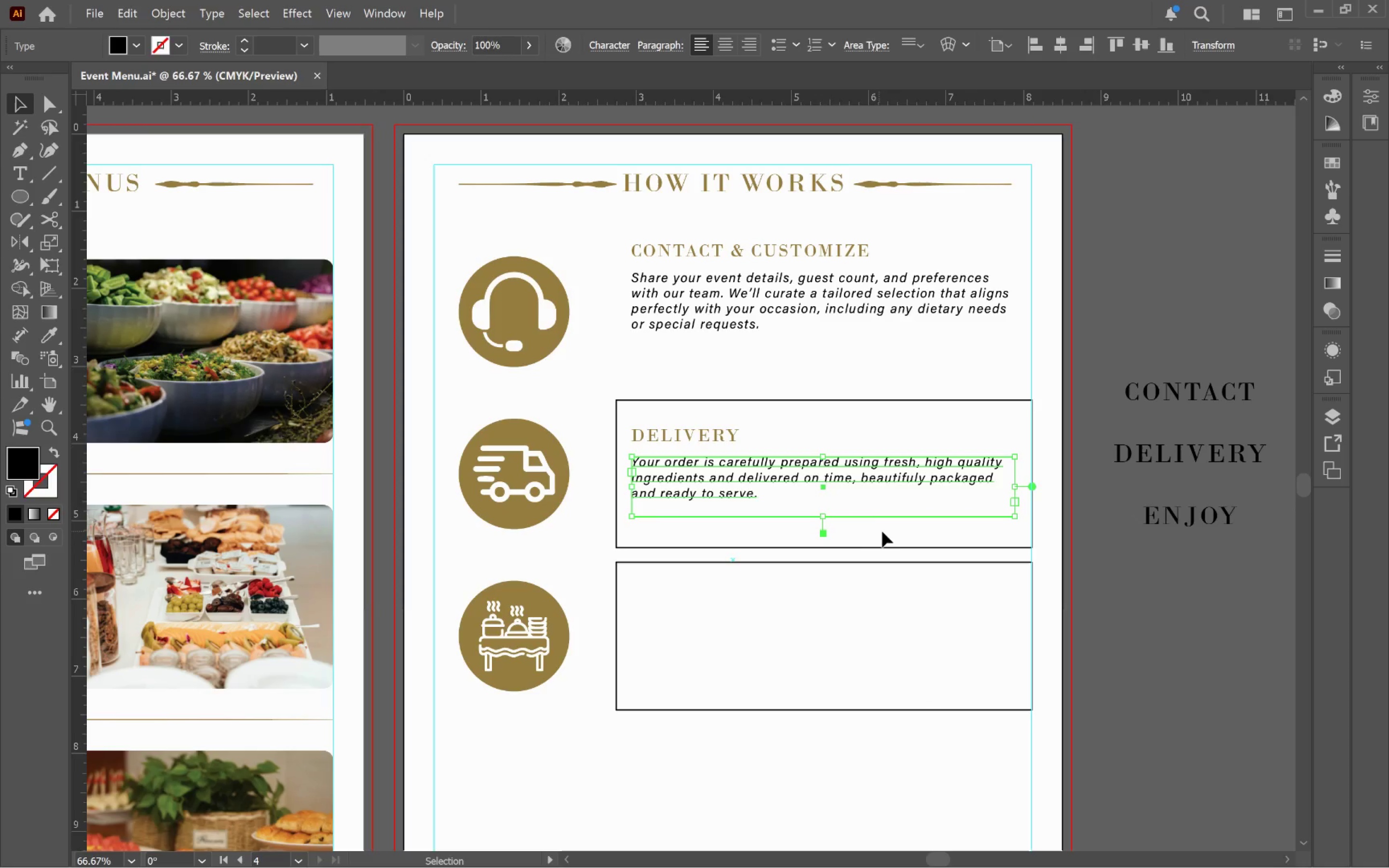 
left_click_drag(start_coordinate=[884, 529], to_coordinate=[693, 425])
 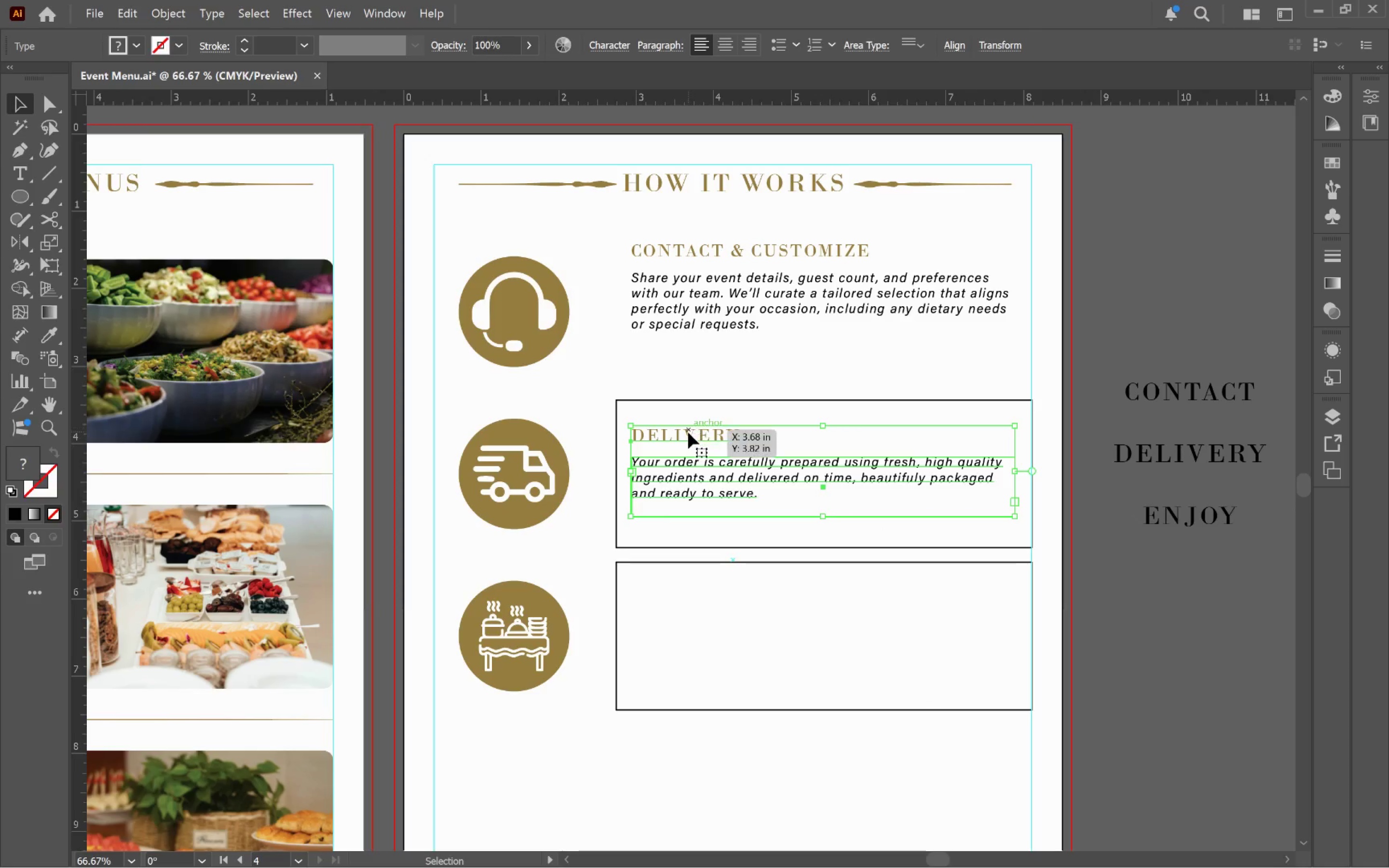 
hold_key(key=AltLeft, duration=2.6)
left_click_drag(start_coordinate=[687, 433], to_coordinate=[700, 594])
 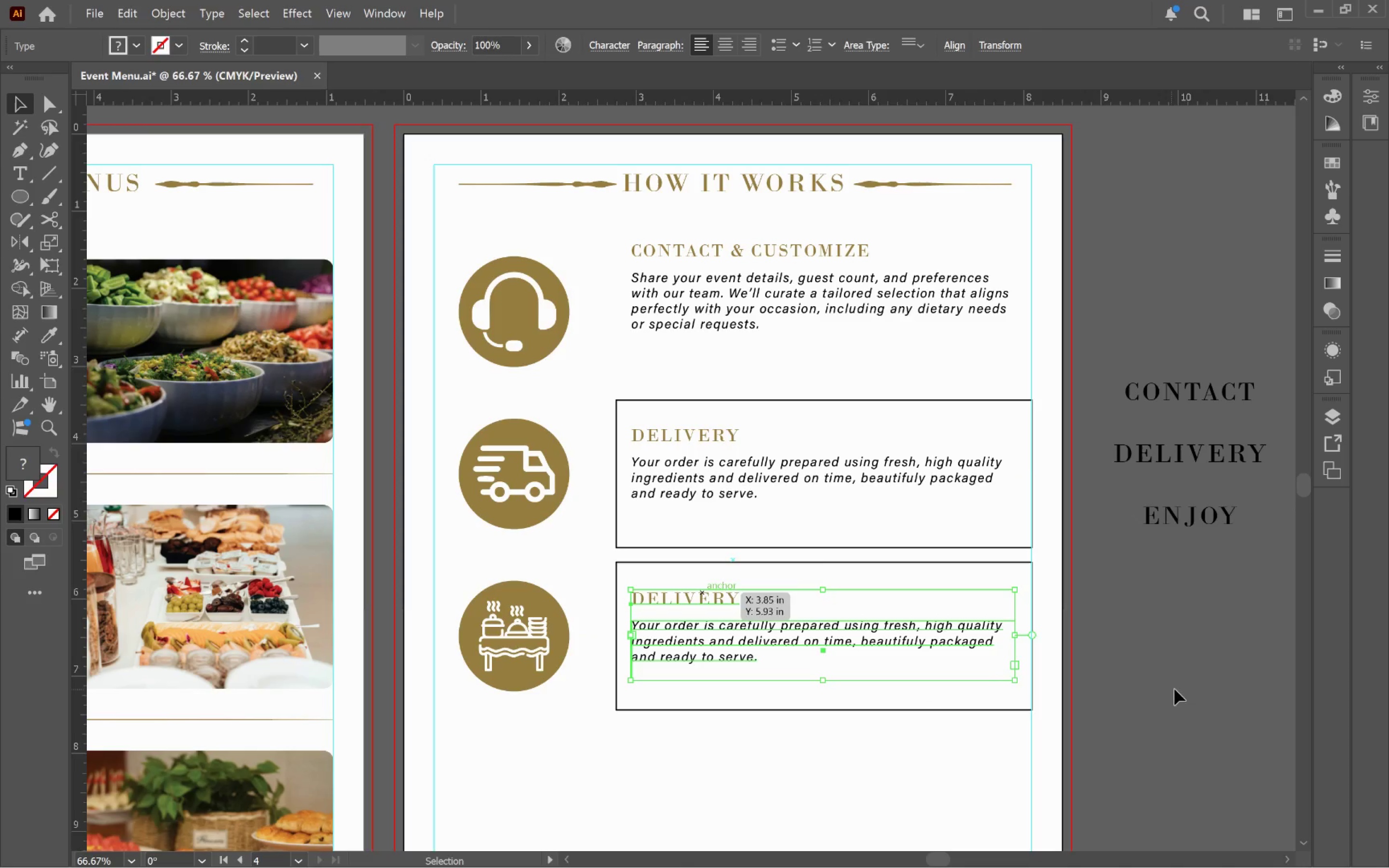 
hold_key(key=ShiftLeft, duration=2.41)
 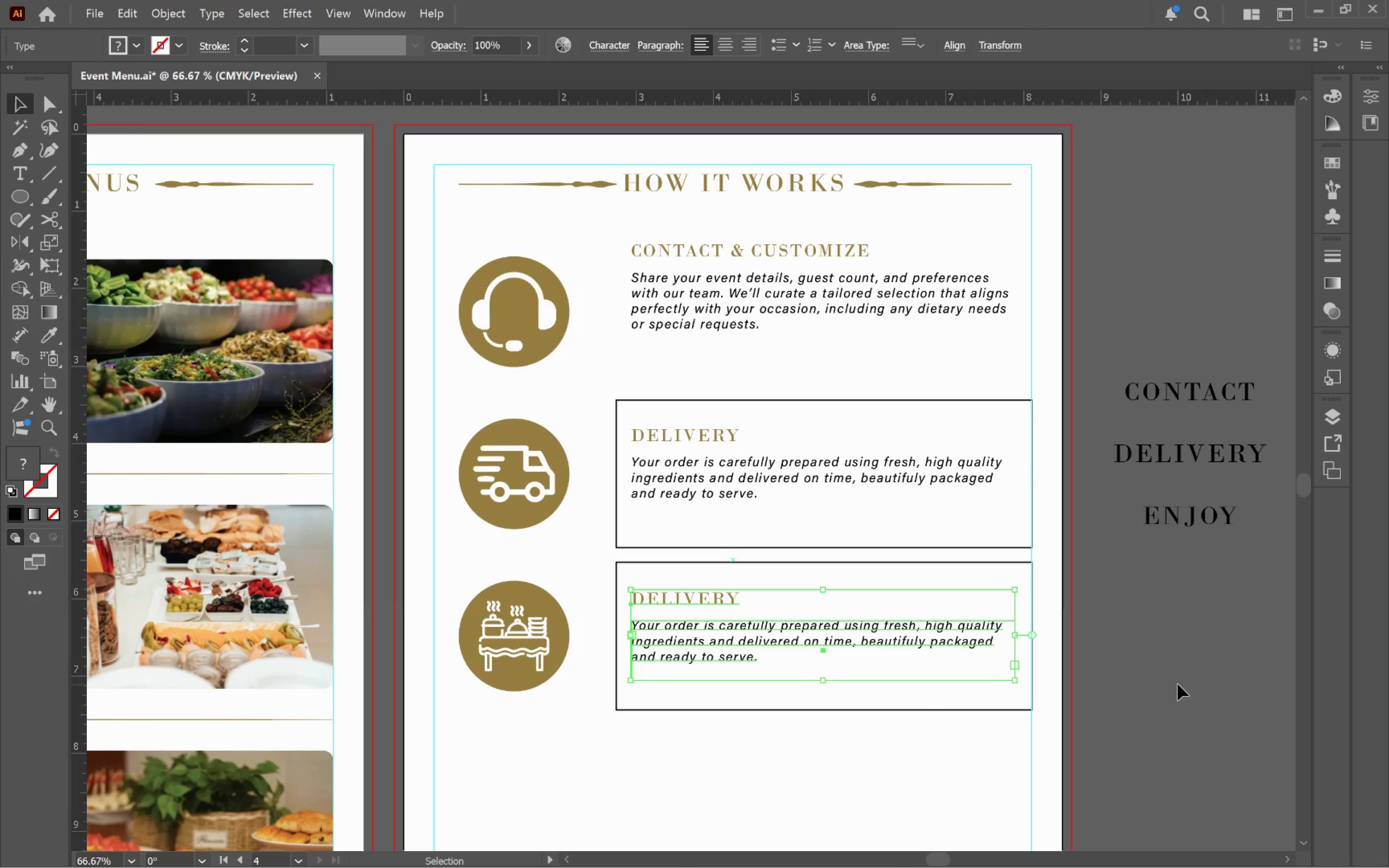 
left_click([1178, 682])
 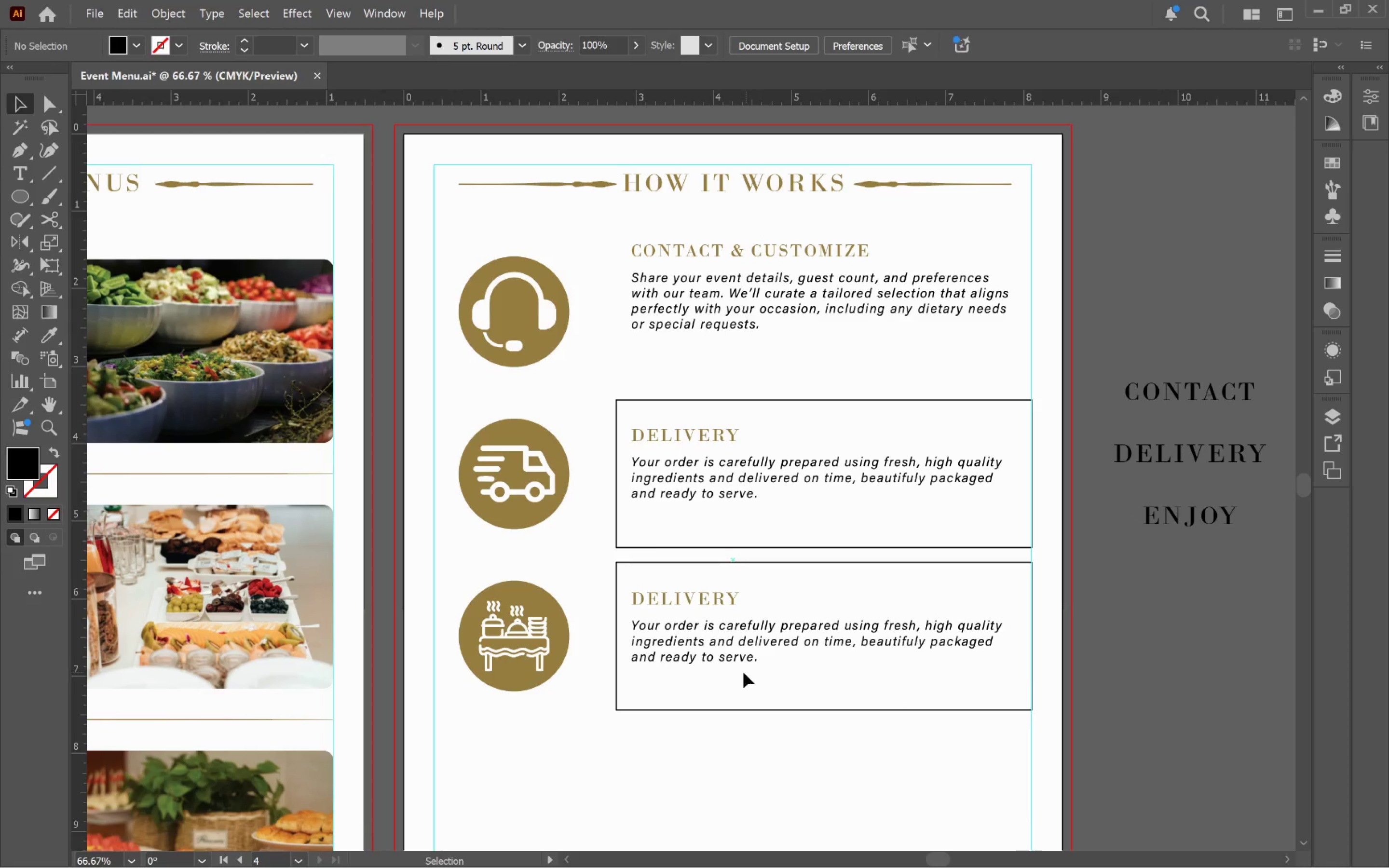 
key(T)
 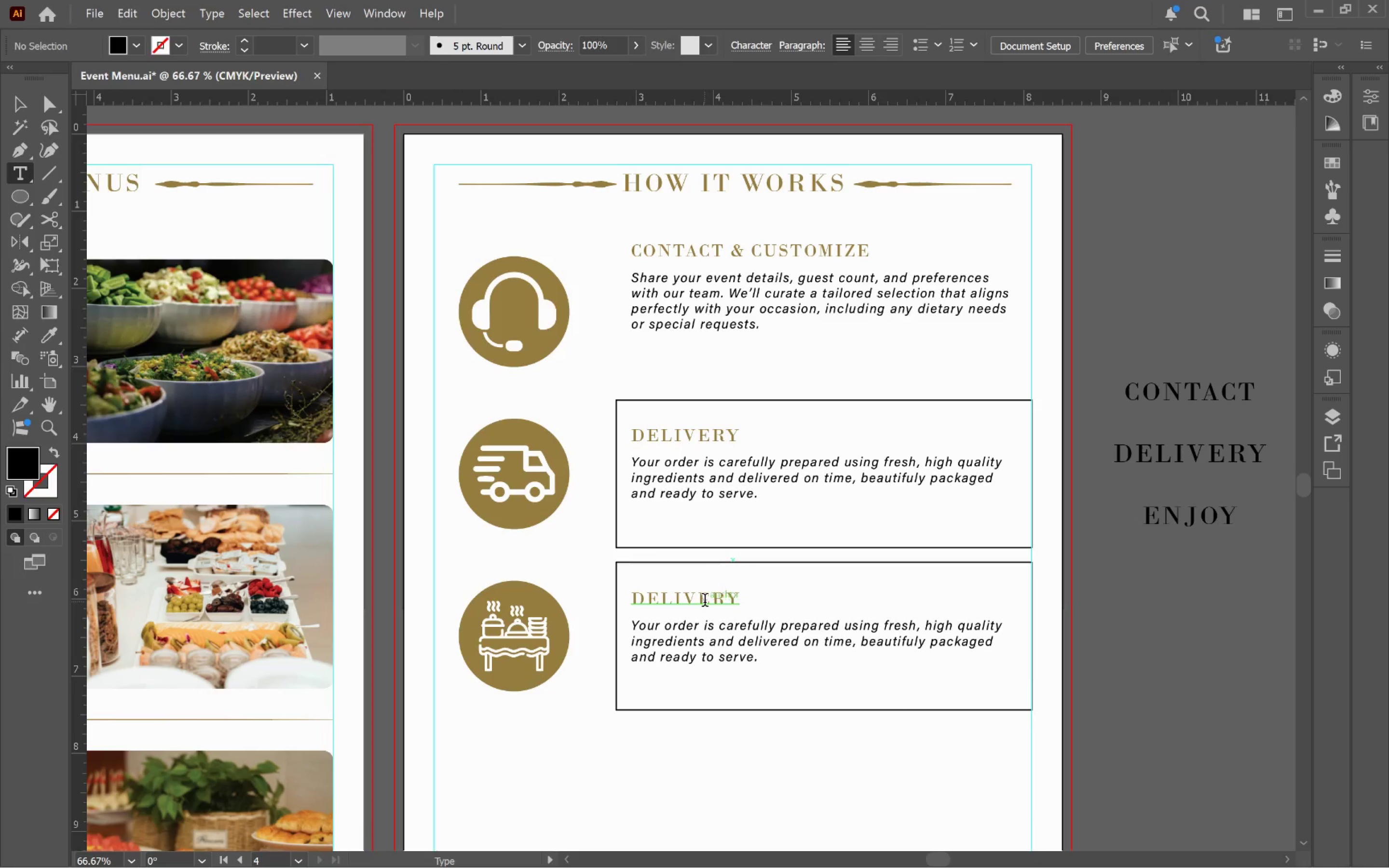 
left_click([705, 602])
 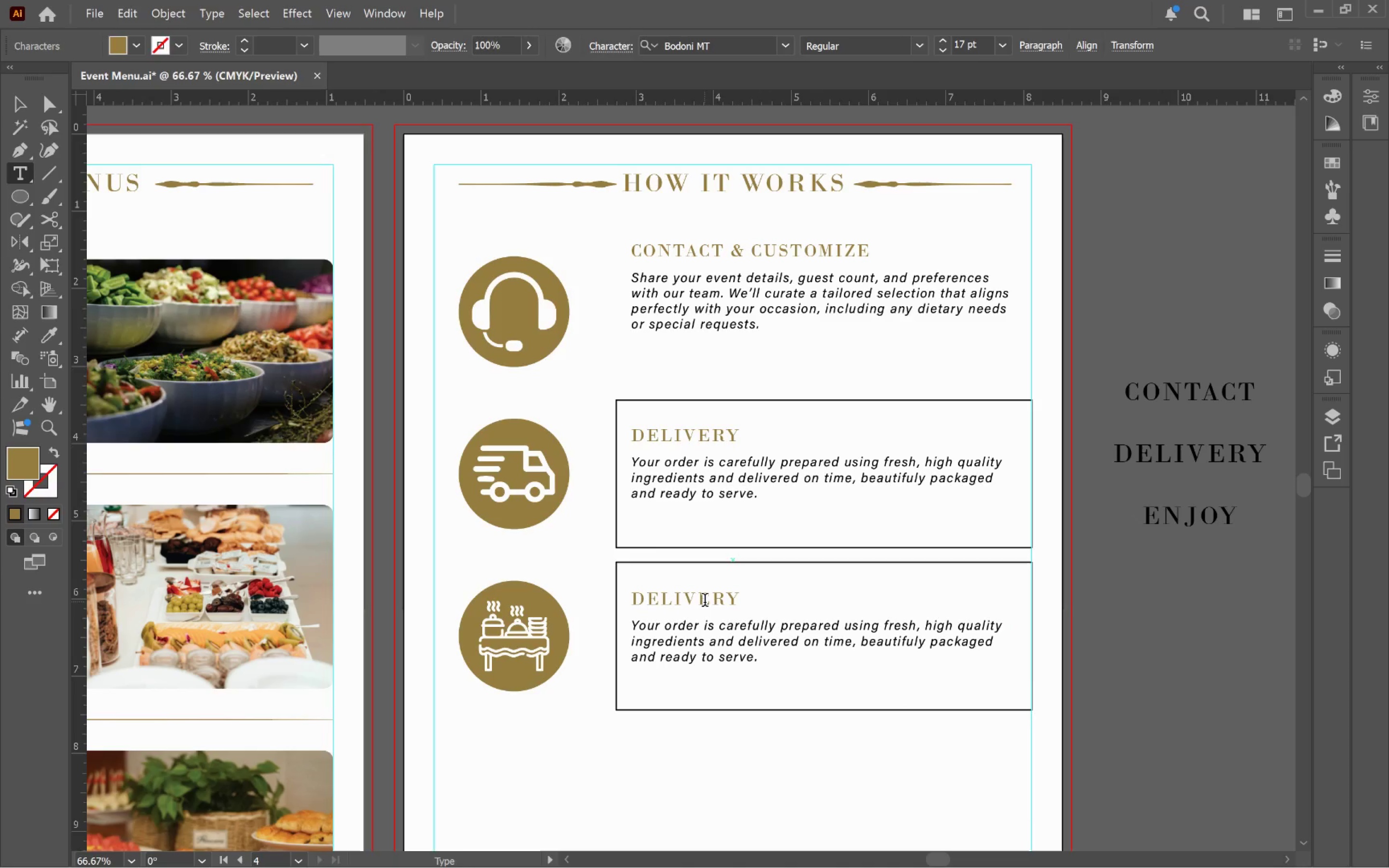 
key(Control+A)
 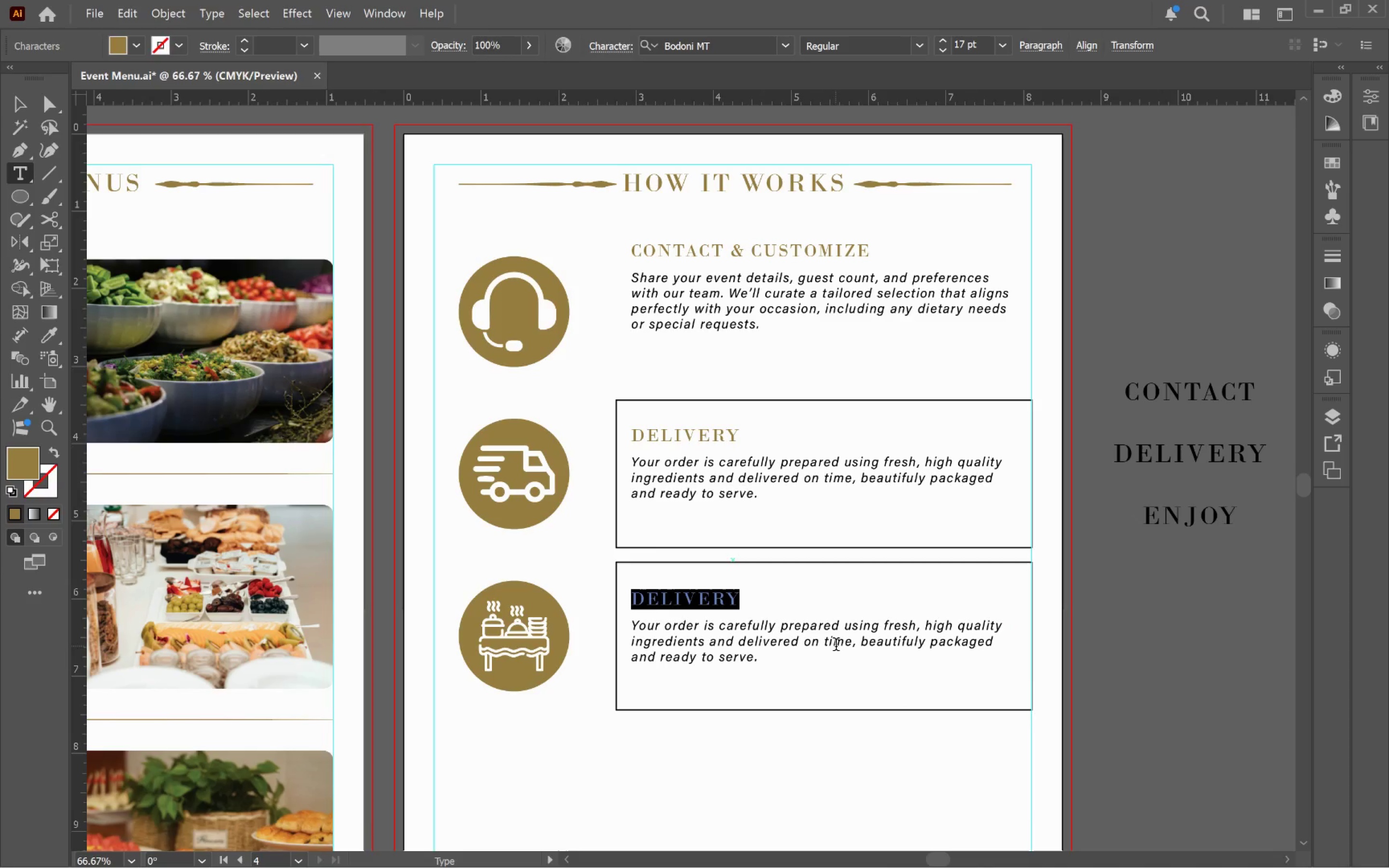 
type(Enjoy)
 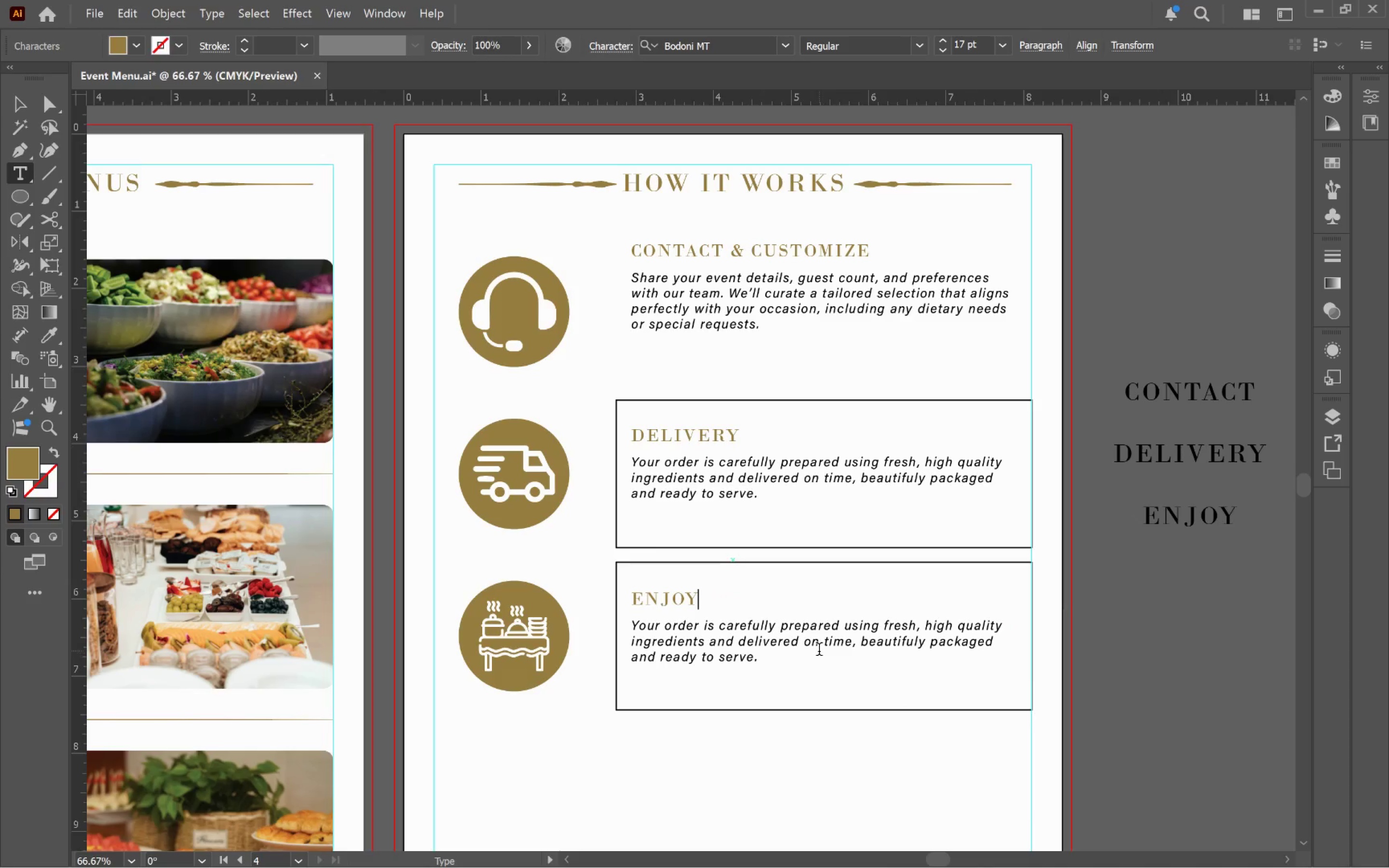 
left_click([819, 651])
 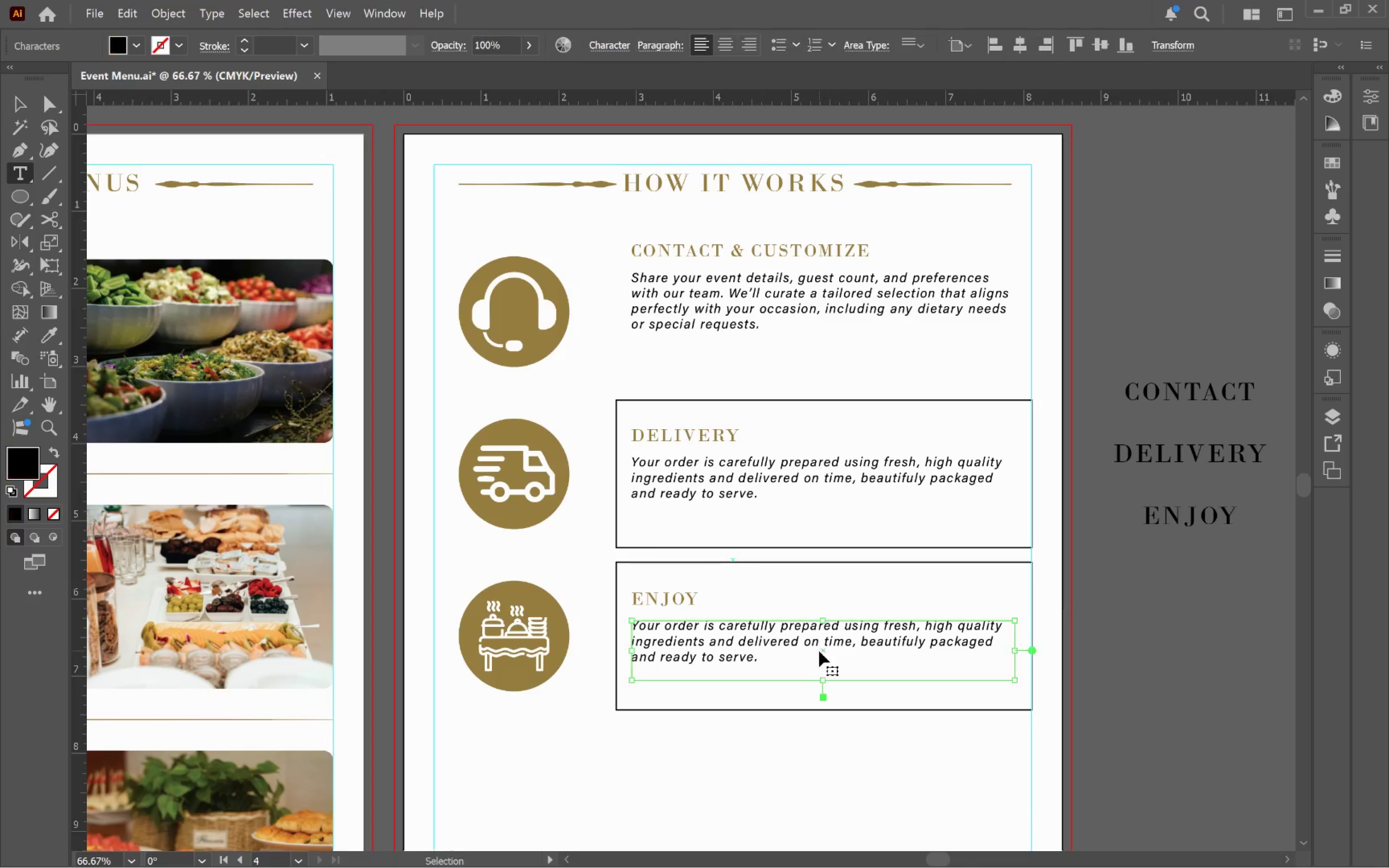 
key(Control+A)
 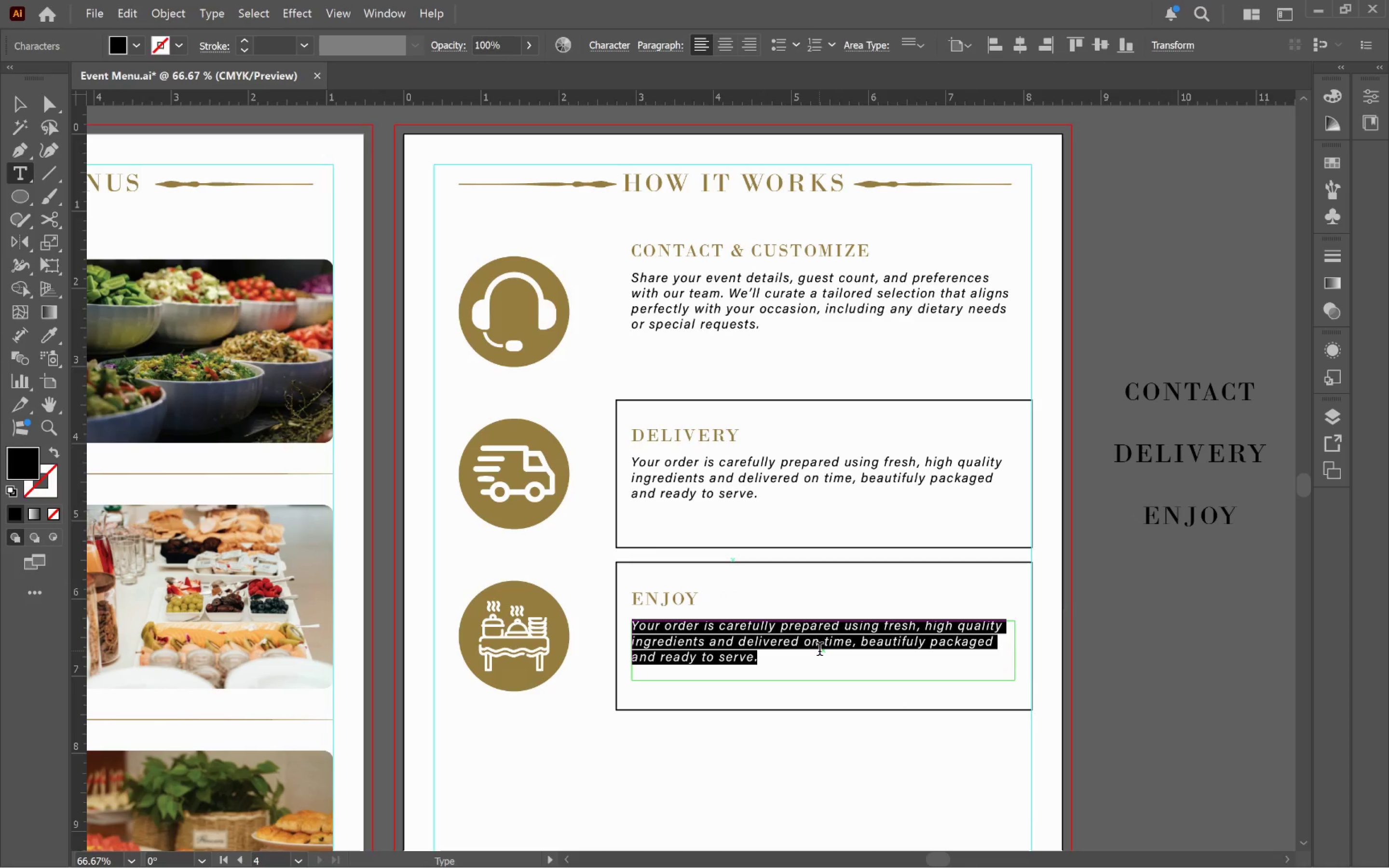 
type(UNBOX< SERVE AND ELEVATE YOUR GATHERING WITH A SEAMLESS CATERING EXPERIENCE DESIGNED TO IMPRESS YOUR GUESTS)
 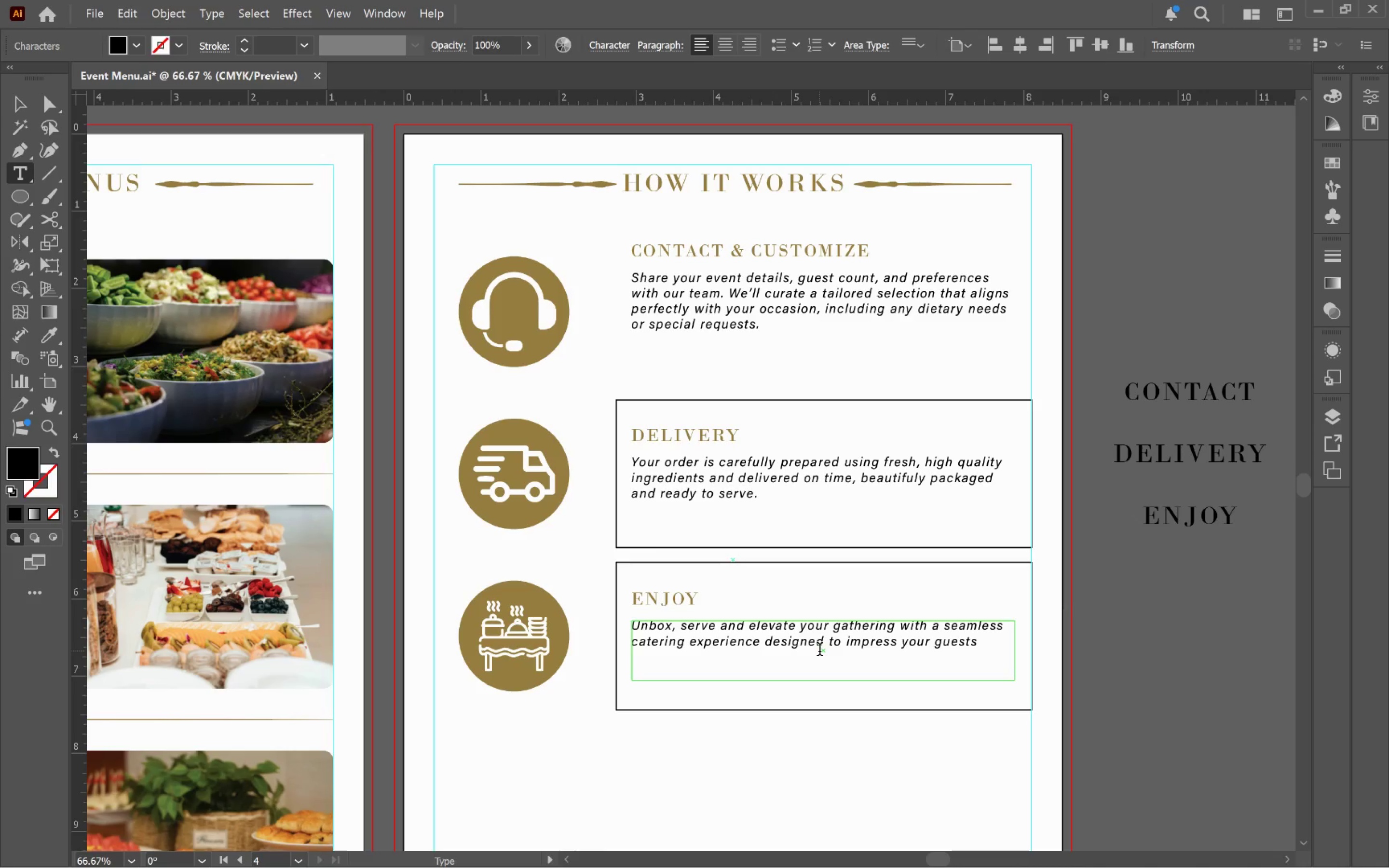 
type( WITH TASTE AND PRESENTATION>)
 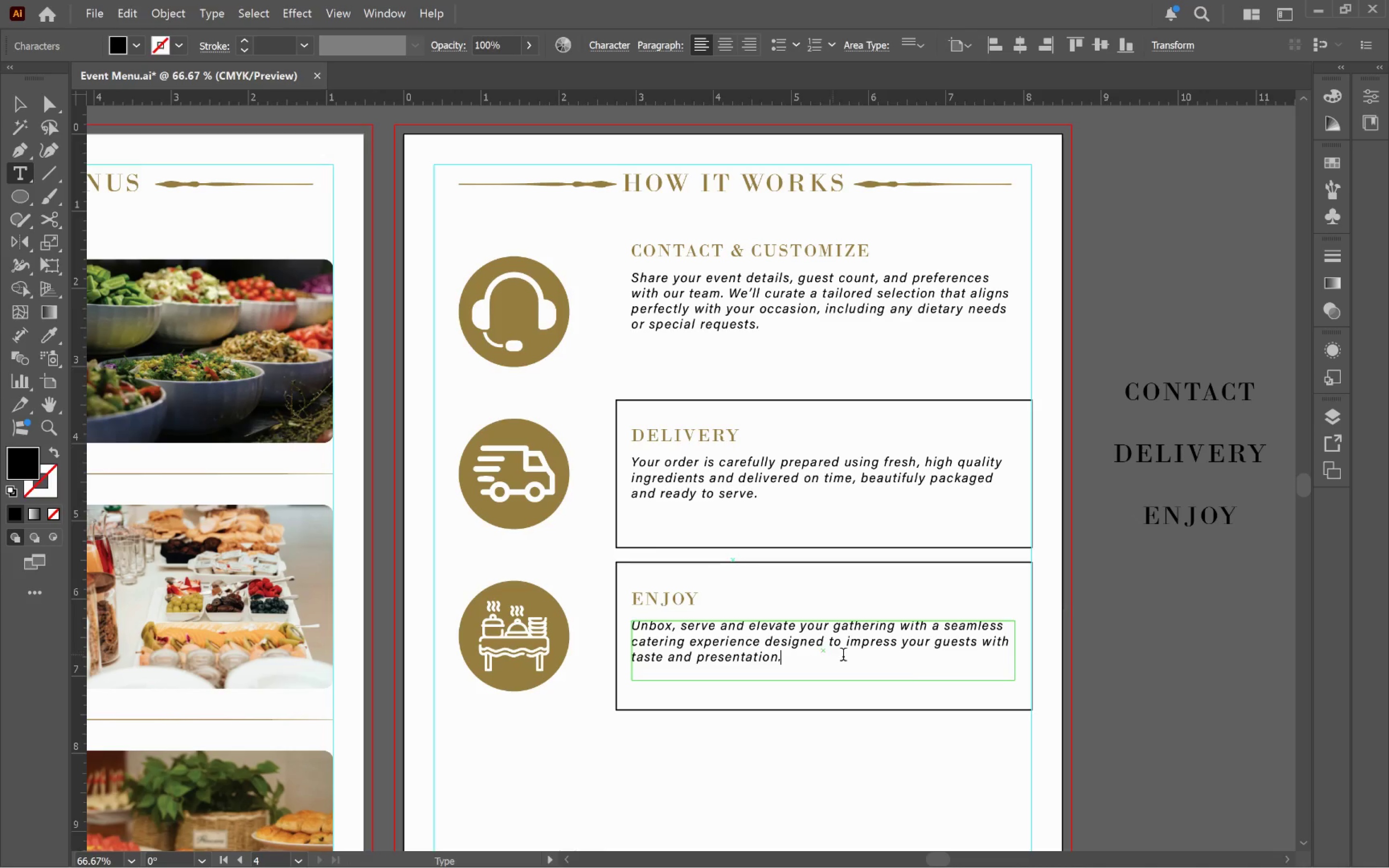 
hold_key(key=ControlLeft, duration=0.39)
left_click([1160, 689])
 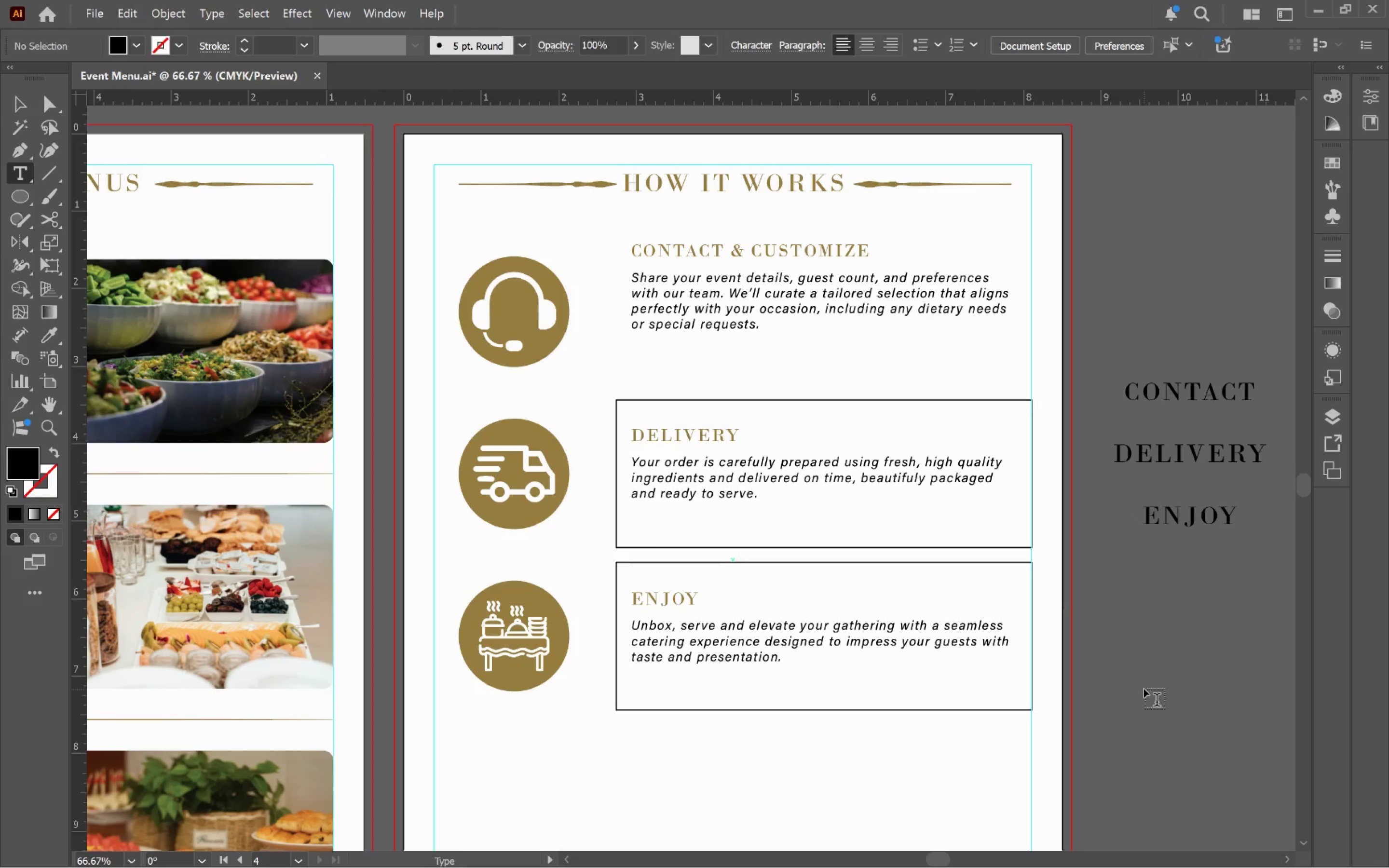 
key(V)
 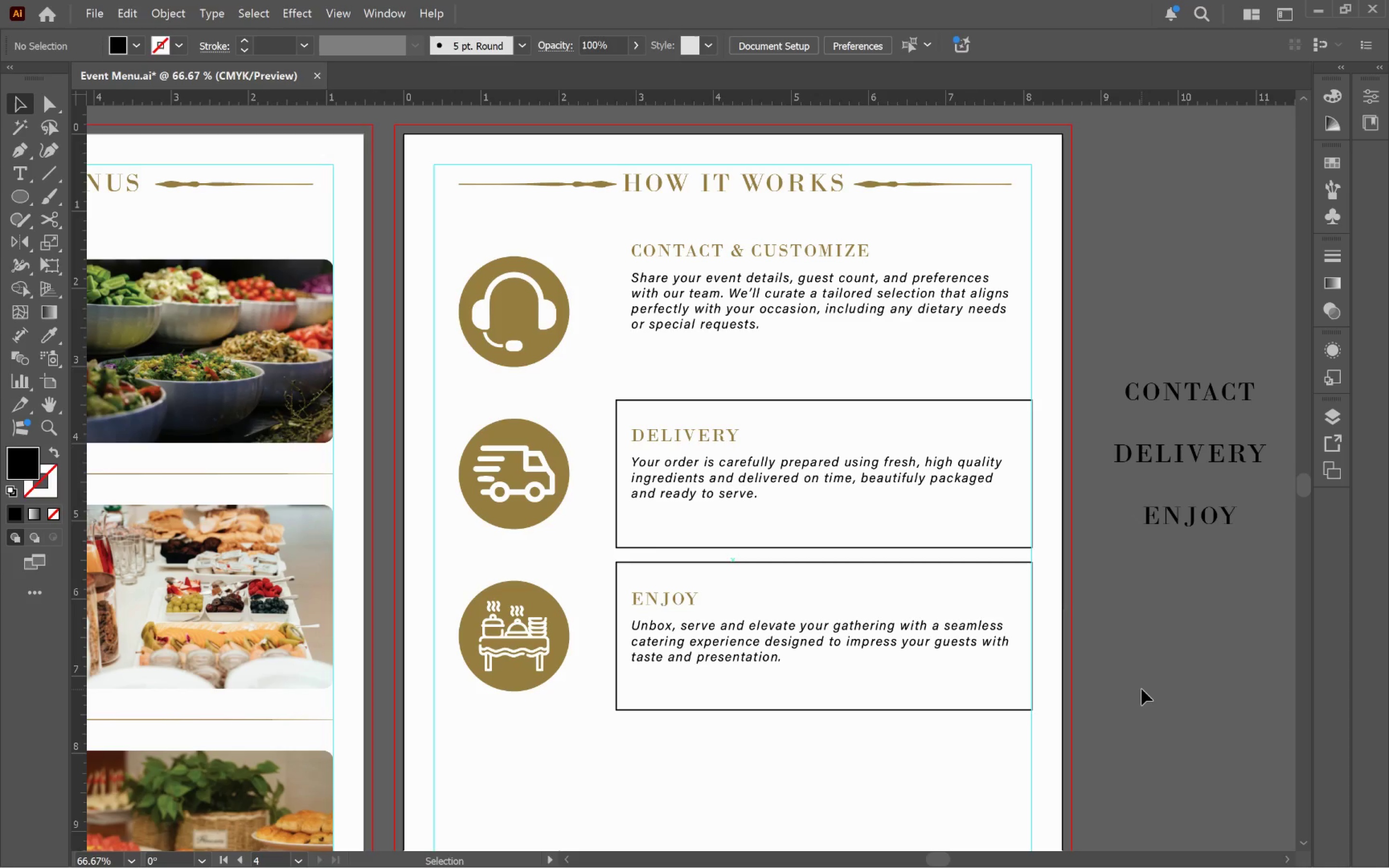 
left_click([1141, 689])
 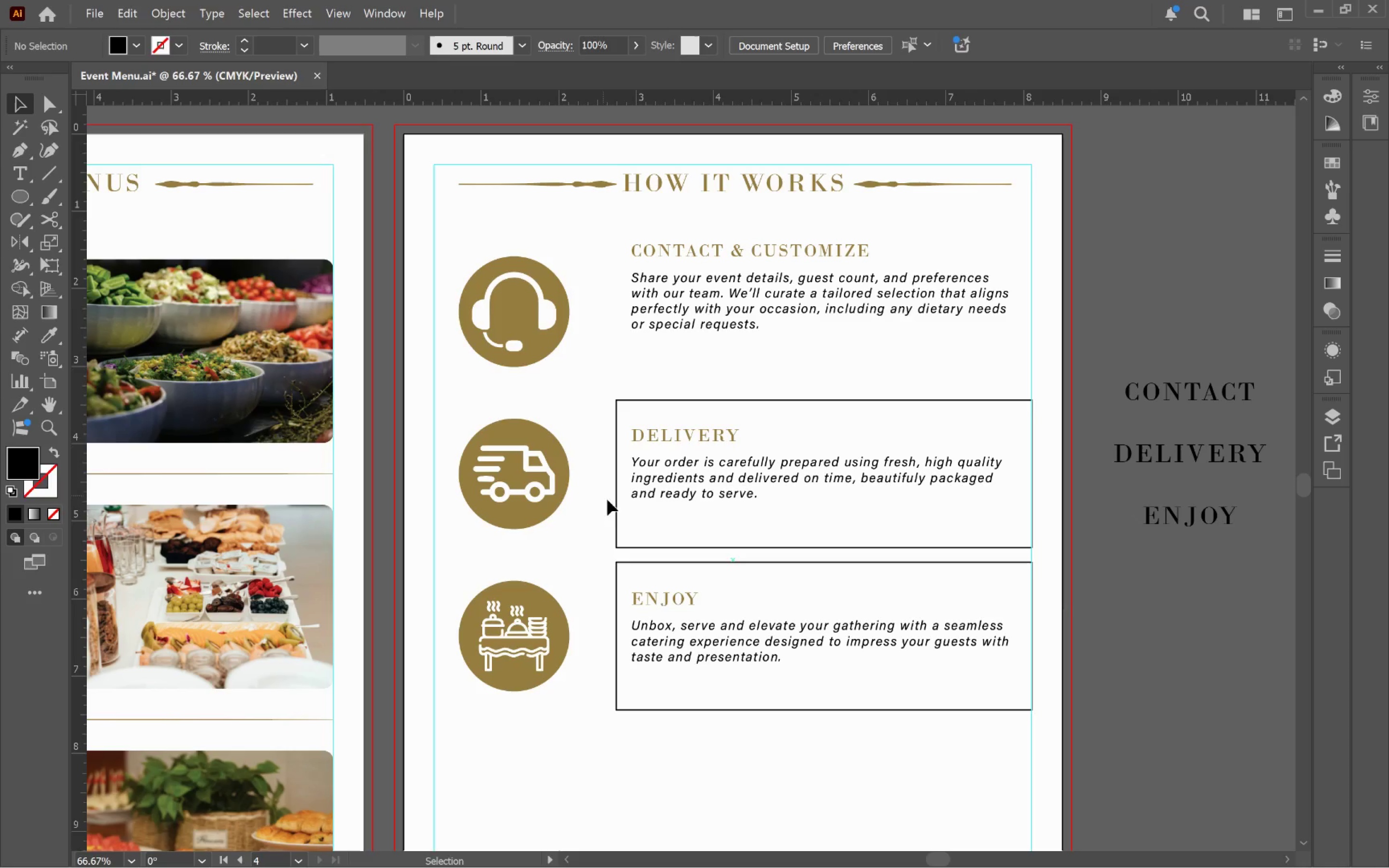 
left_click([616, 505])
 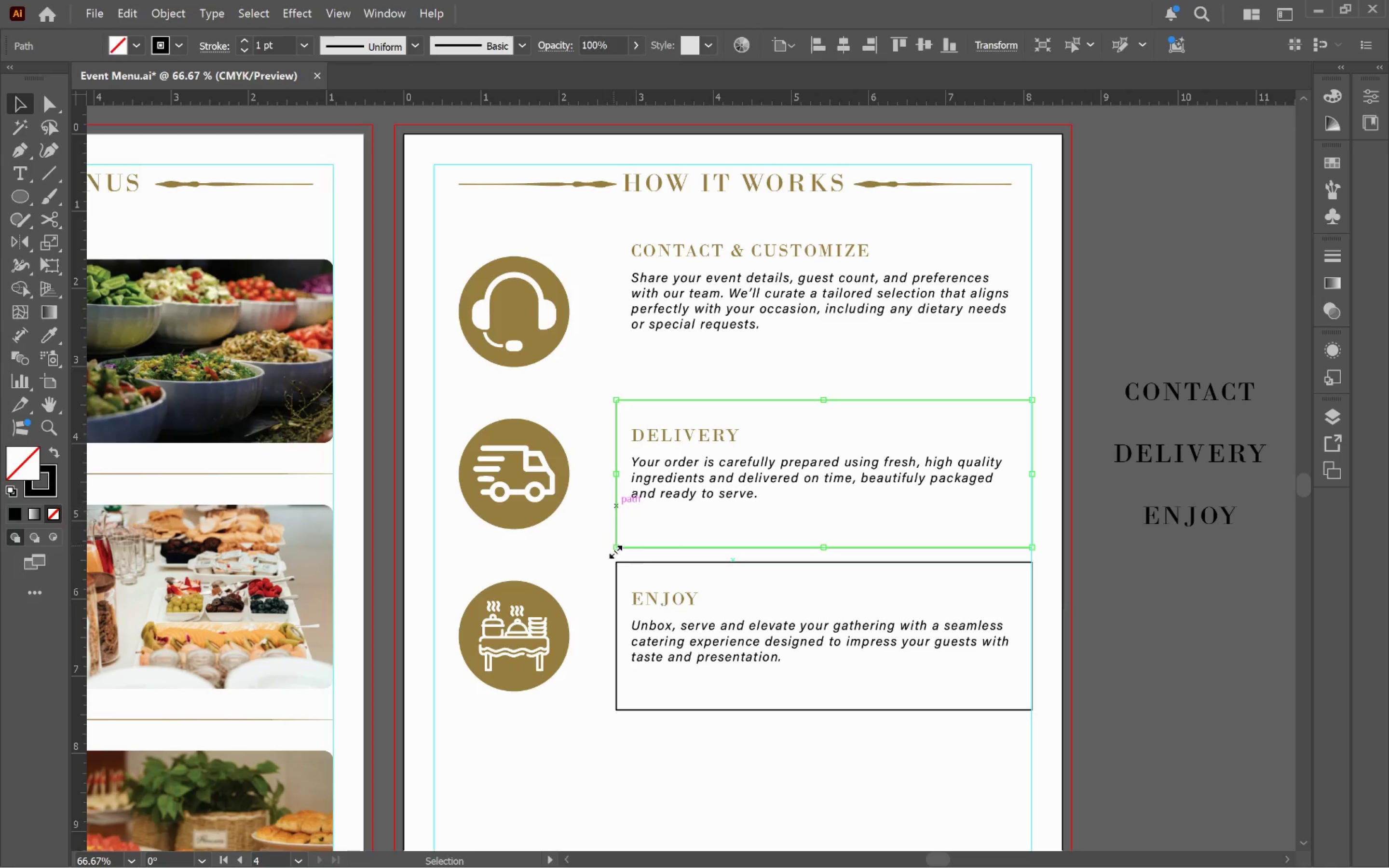 
hold_key(key=ShiftLeft, duration=0.73)
left_click([616, 570])
 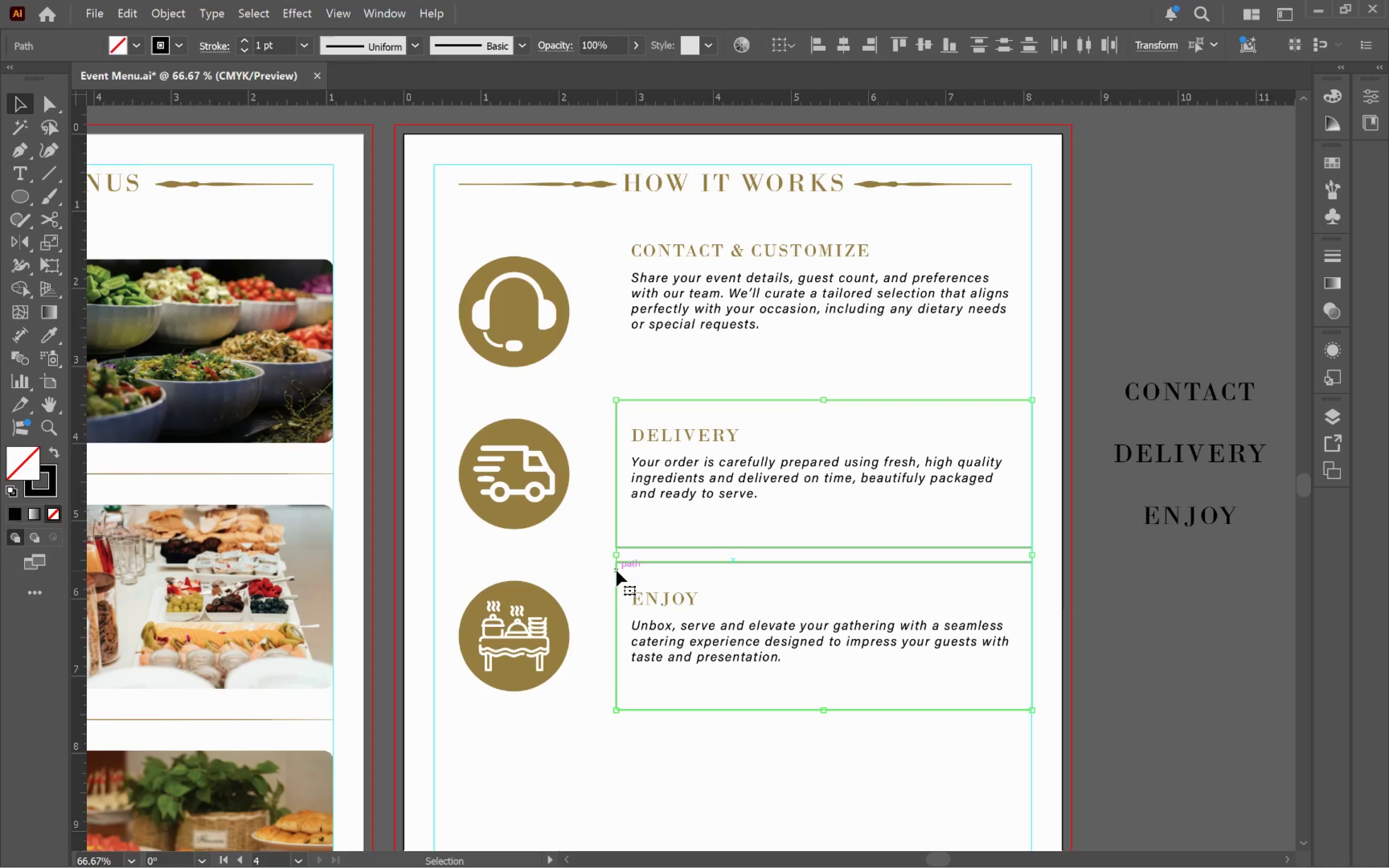 
key(Backspace)
 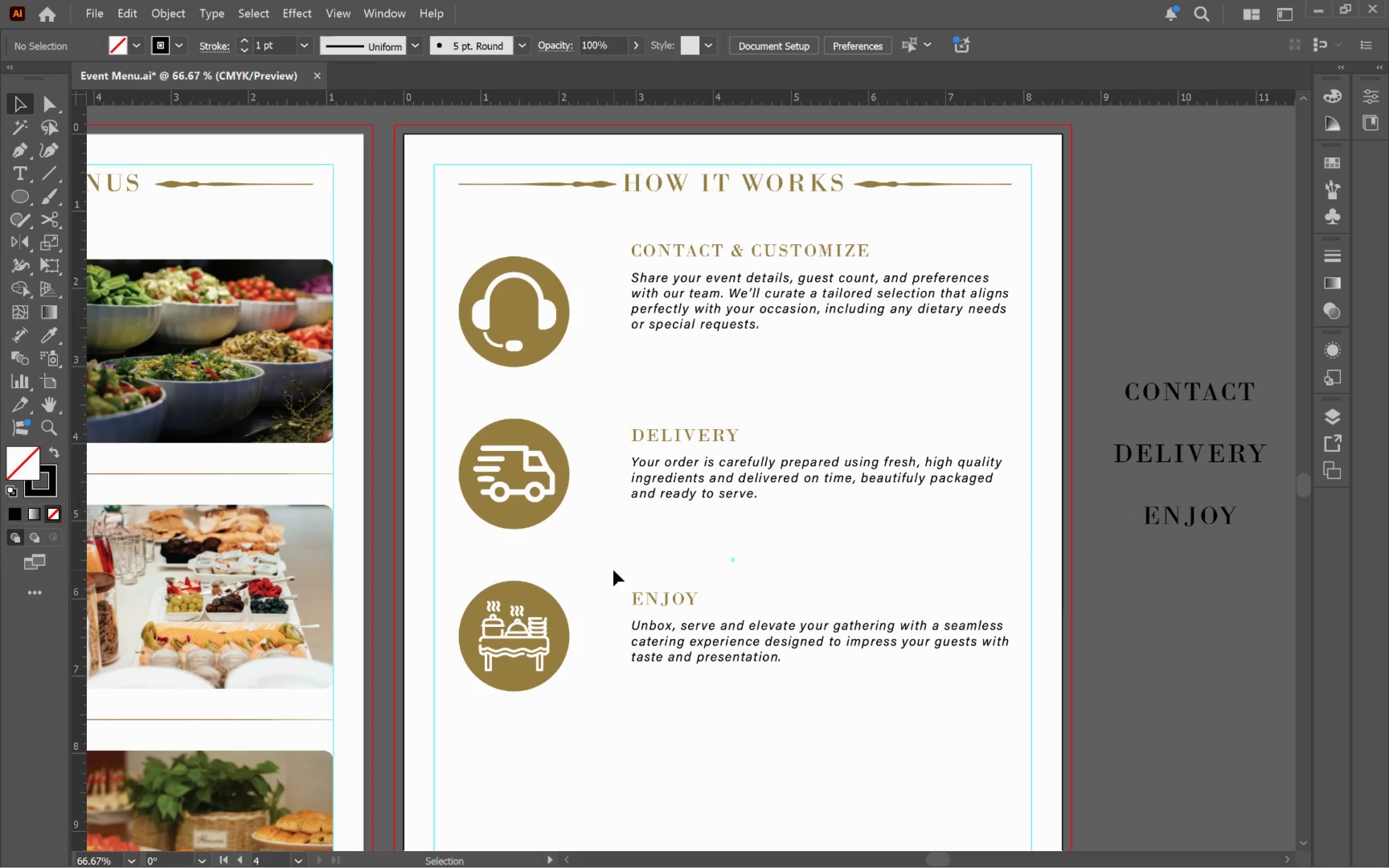 
left_click([613, 570])
 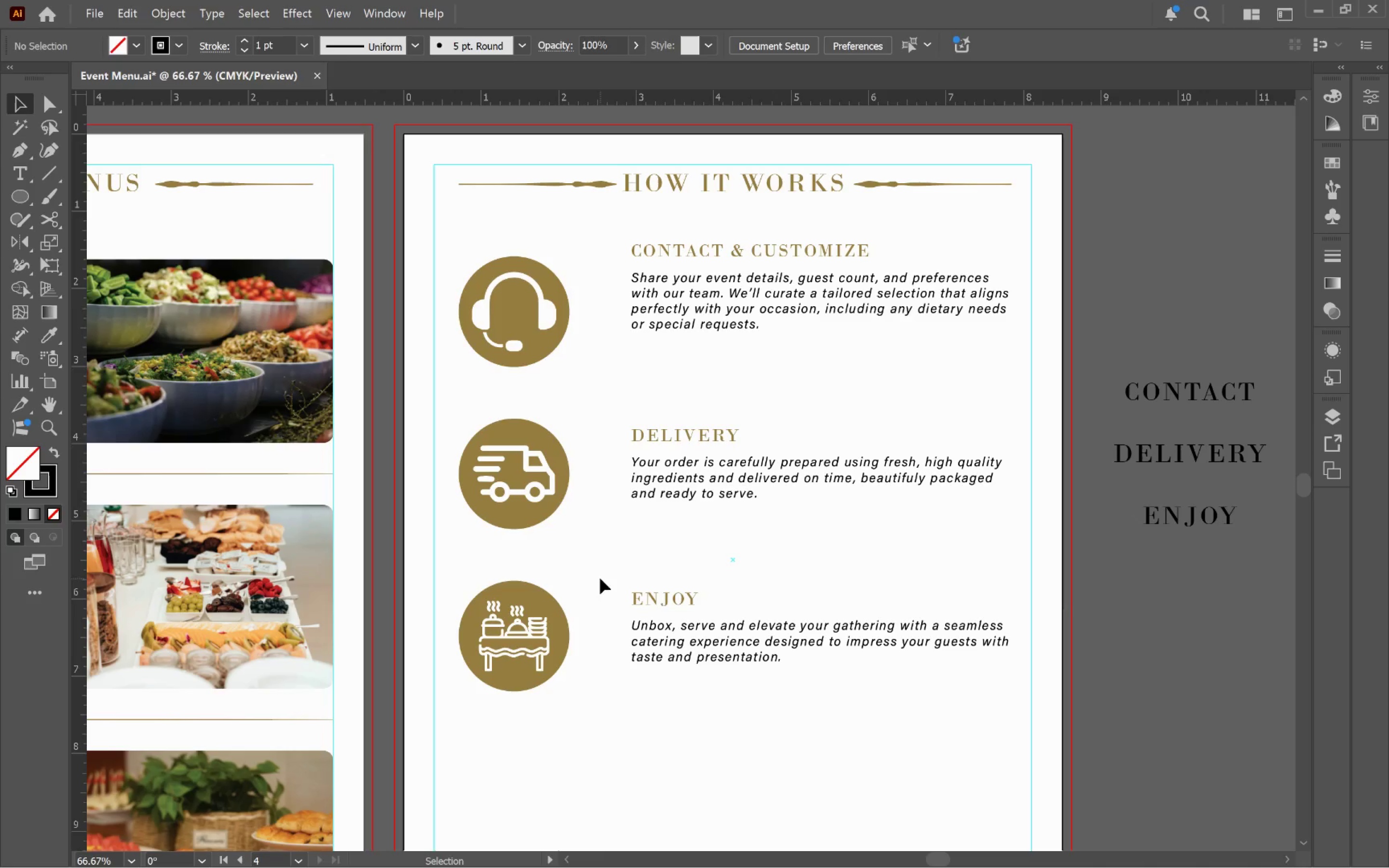 
left_click_drag(start_coordinate=[615, 580], to_coordinate=[697, 657])
 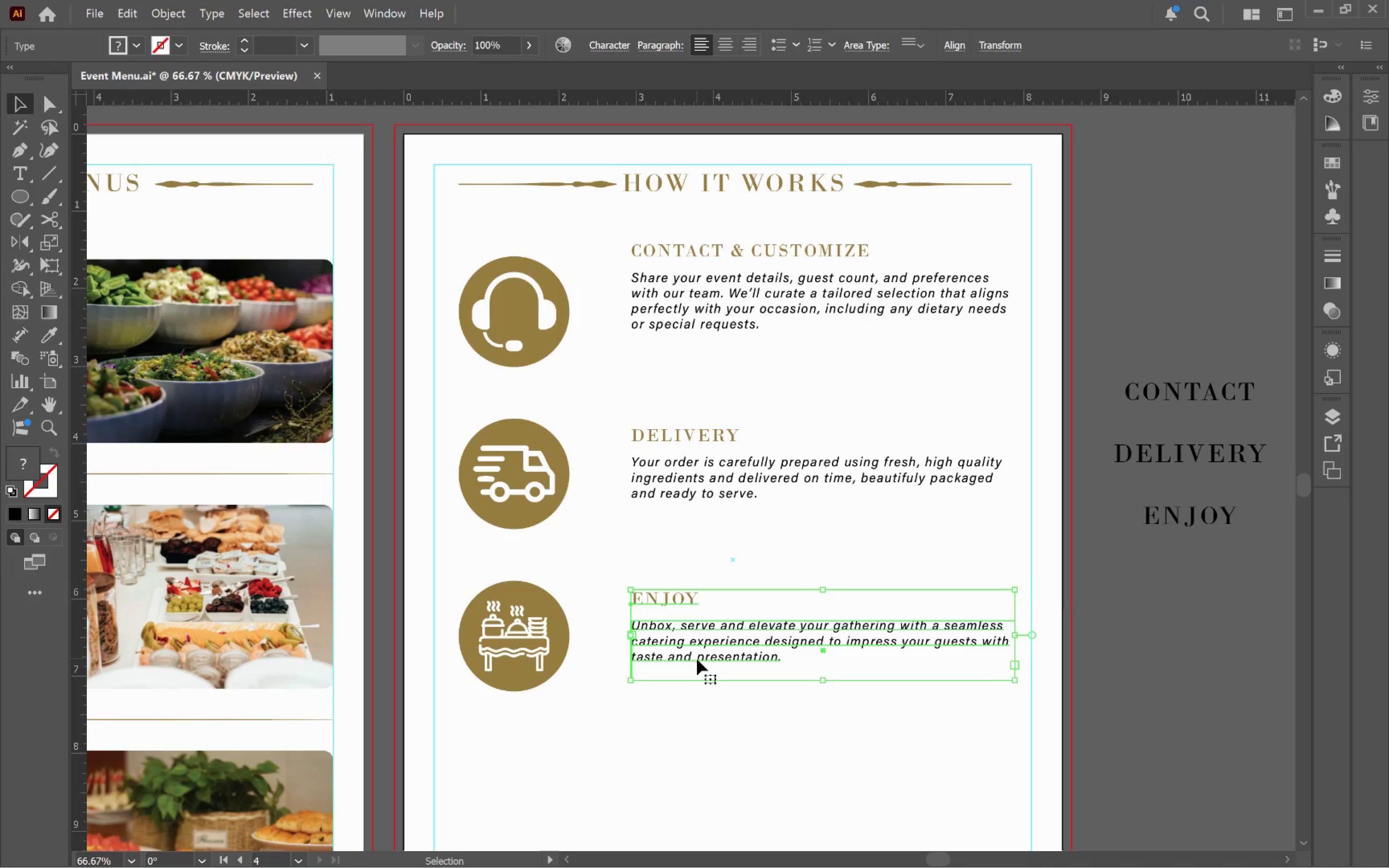 
key(Control+G)
 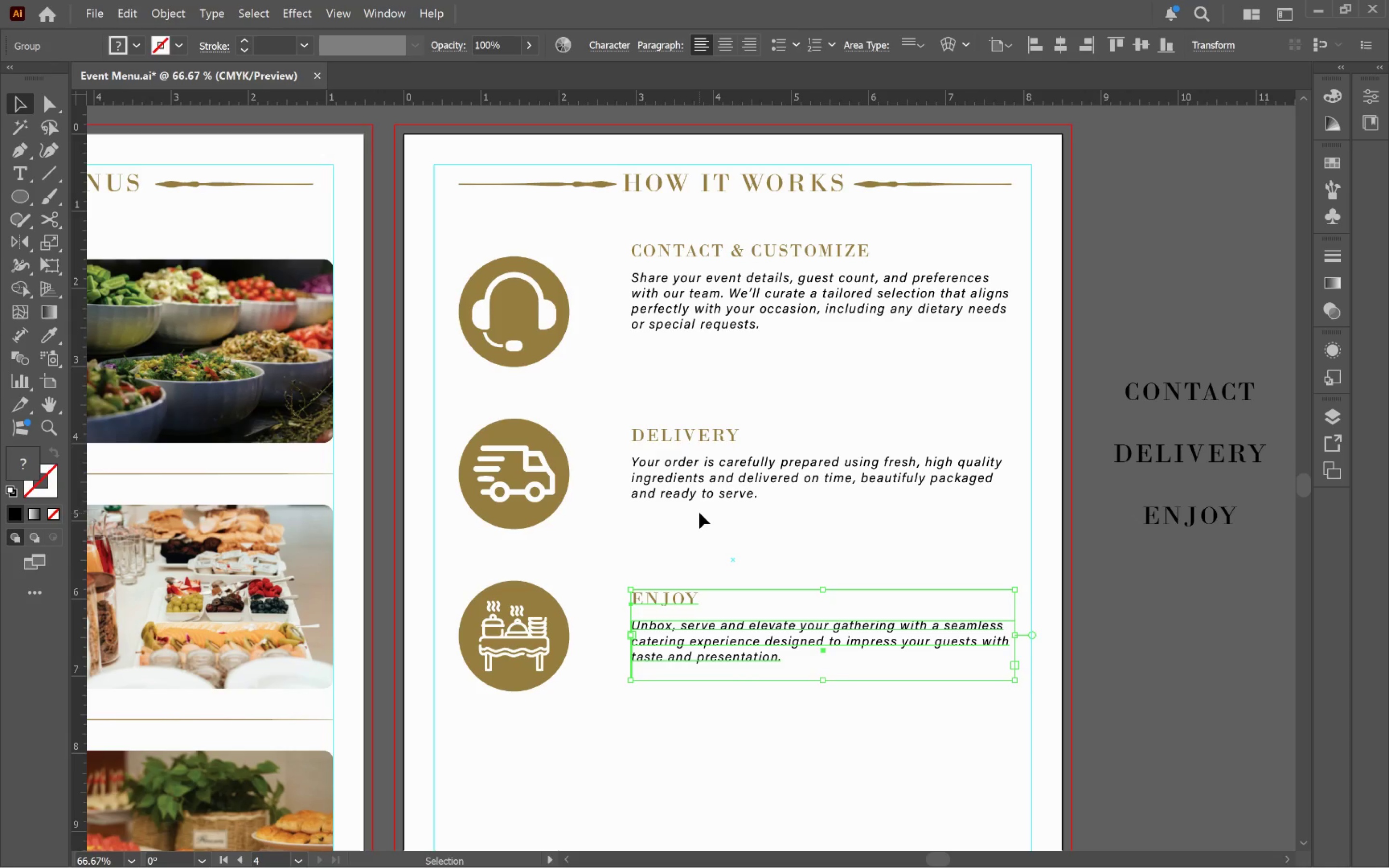 
left_click_drag(start_coordinate=[704, 536], to_coordinate=[648, 422])
 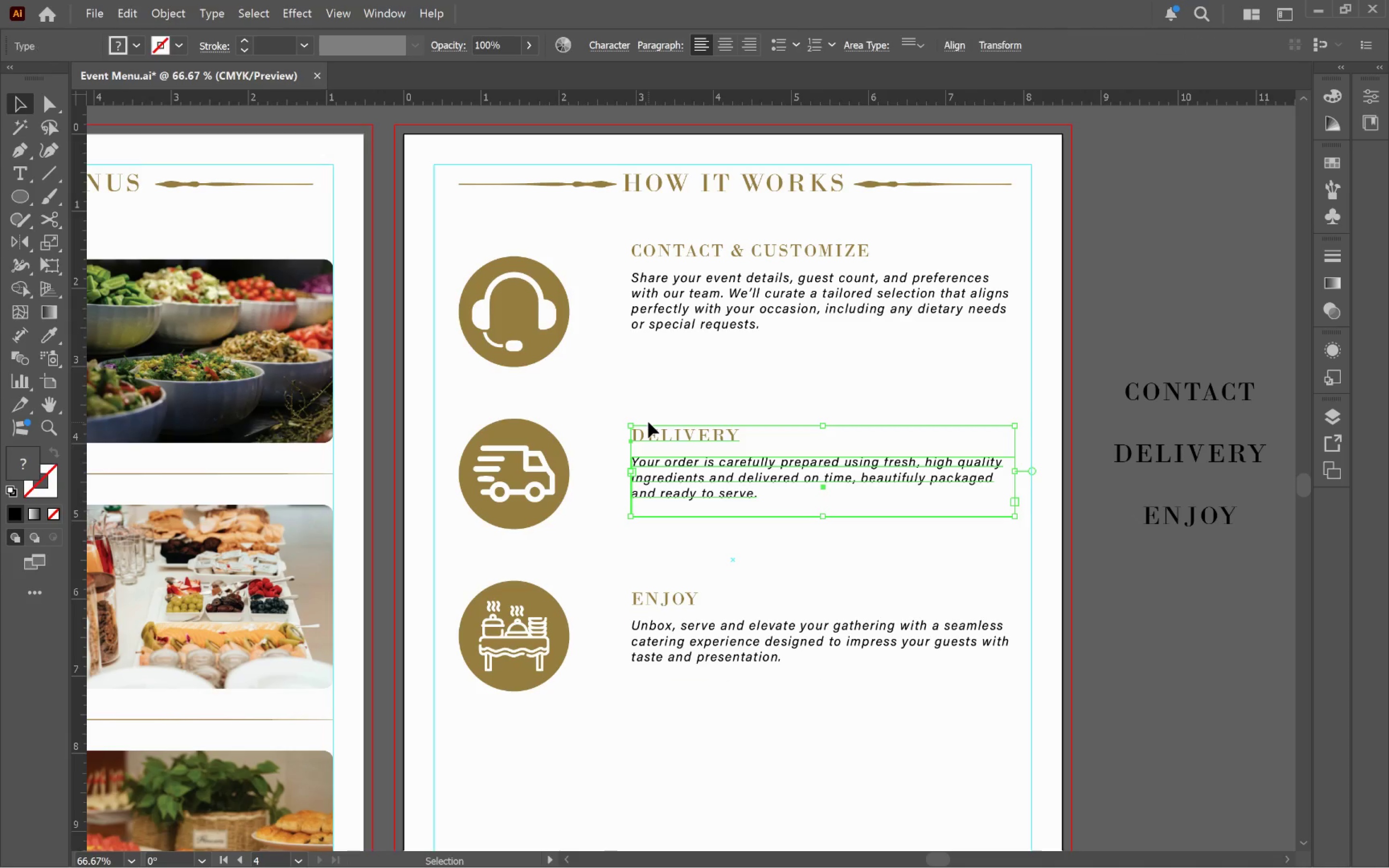 
key(Control+G)
 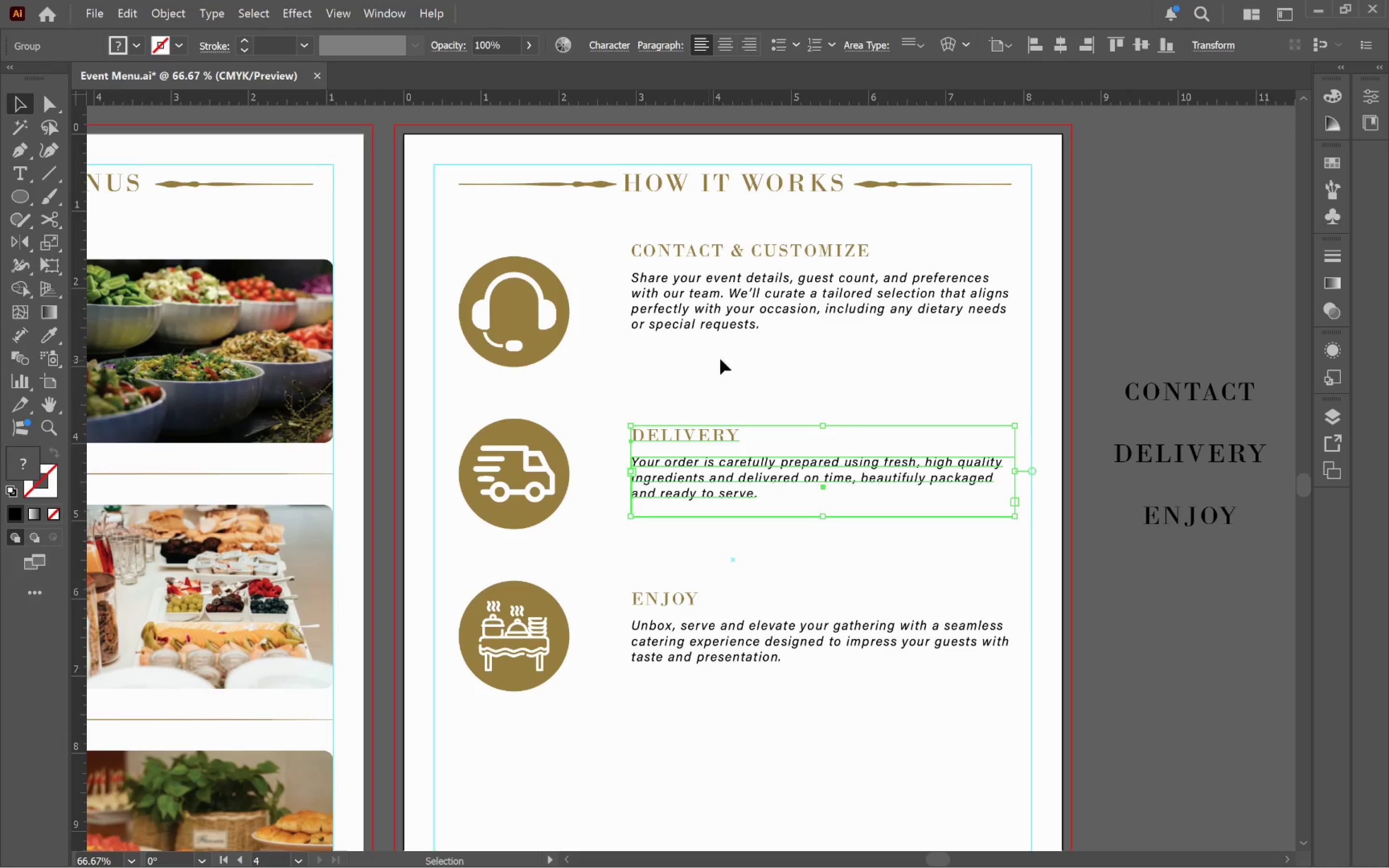 
left_click_drag(start_coordinate=[770, 359], to_coordinate=[683, 245])
 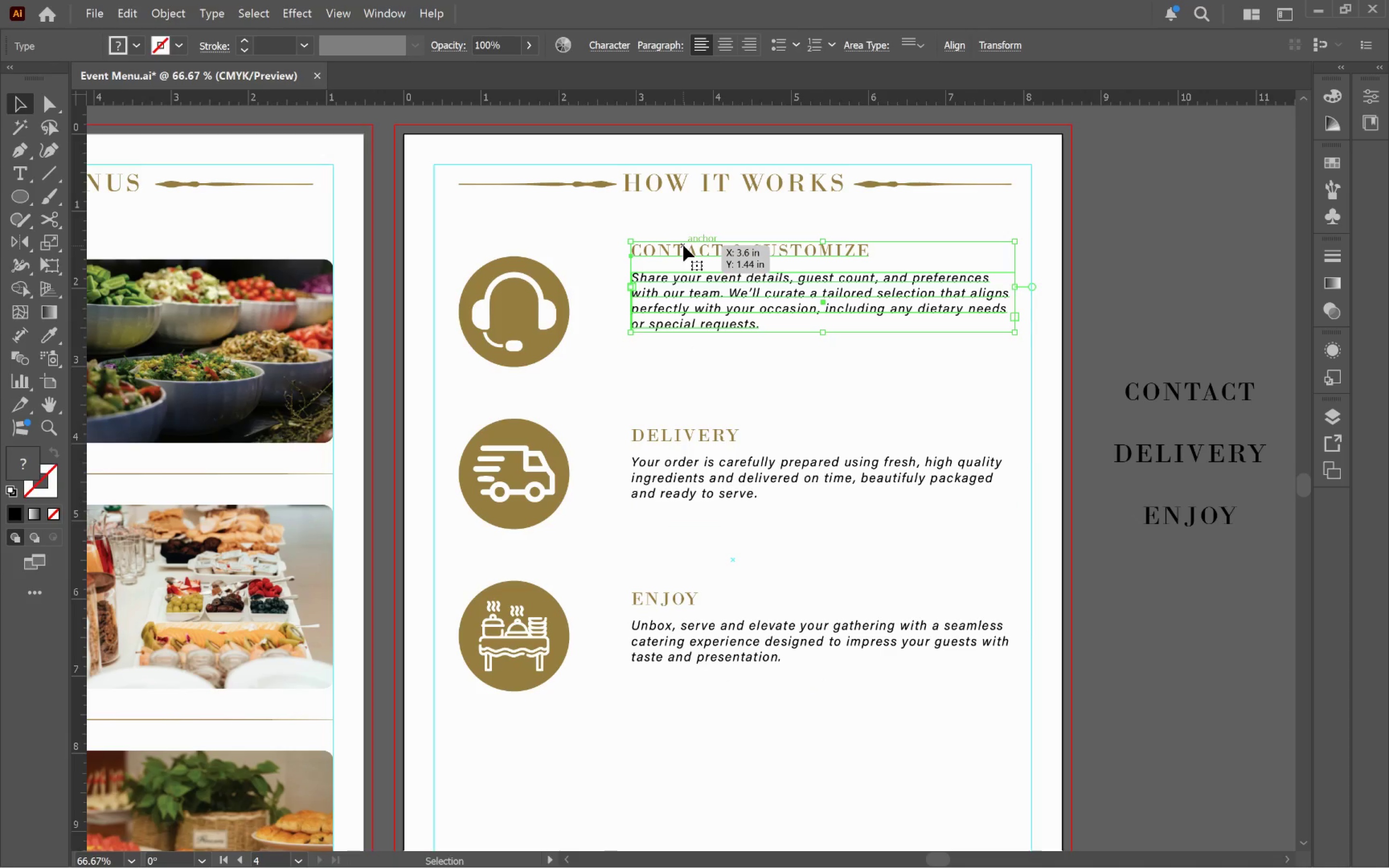 
key(Control+G)
 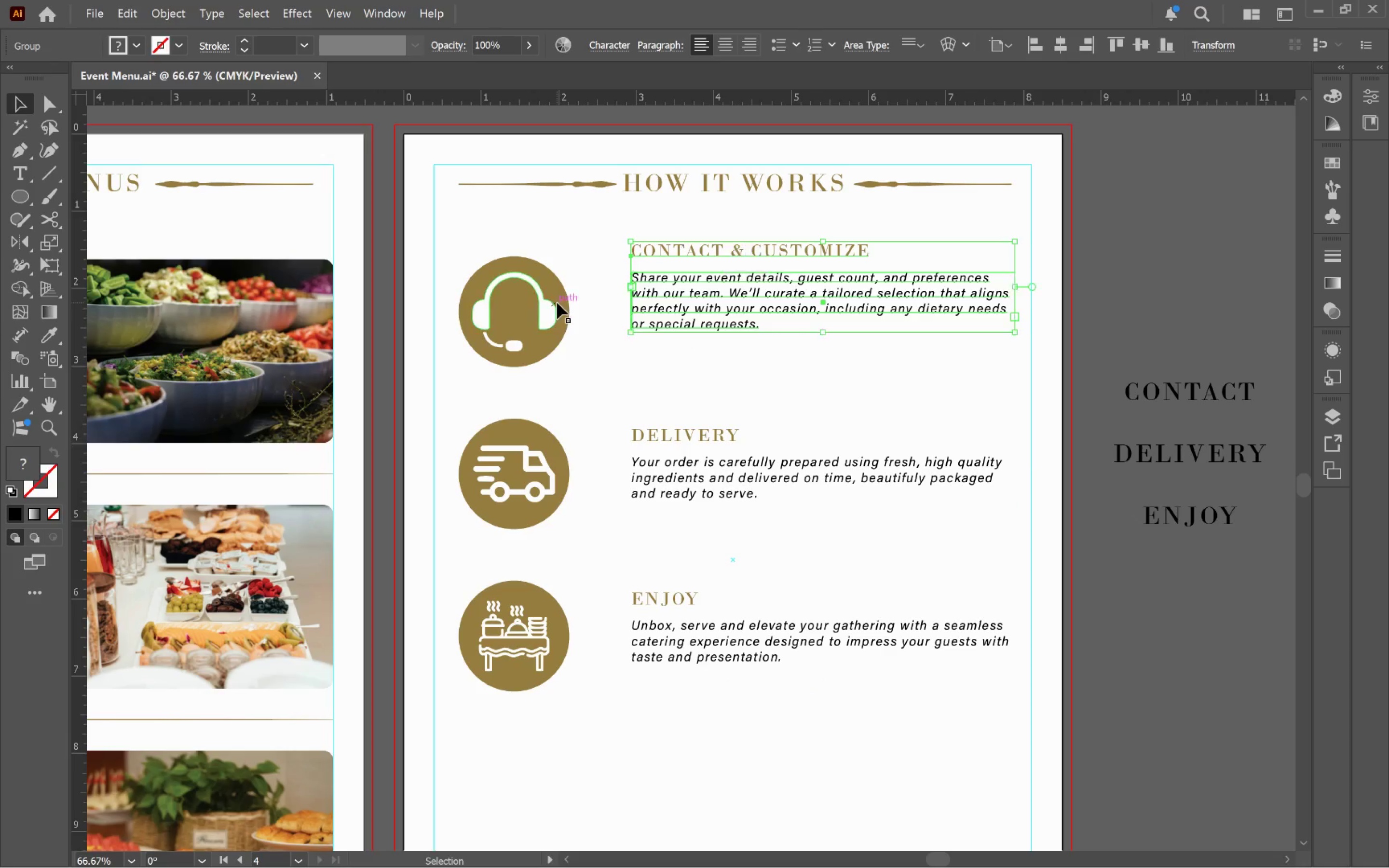 
key(Shift+ShiftLeft)
 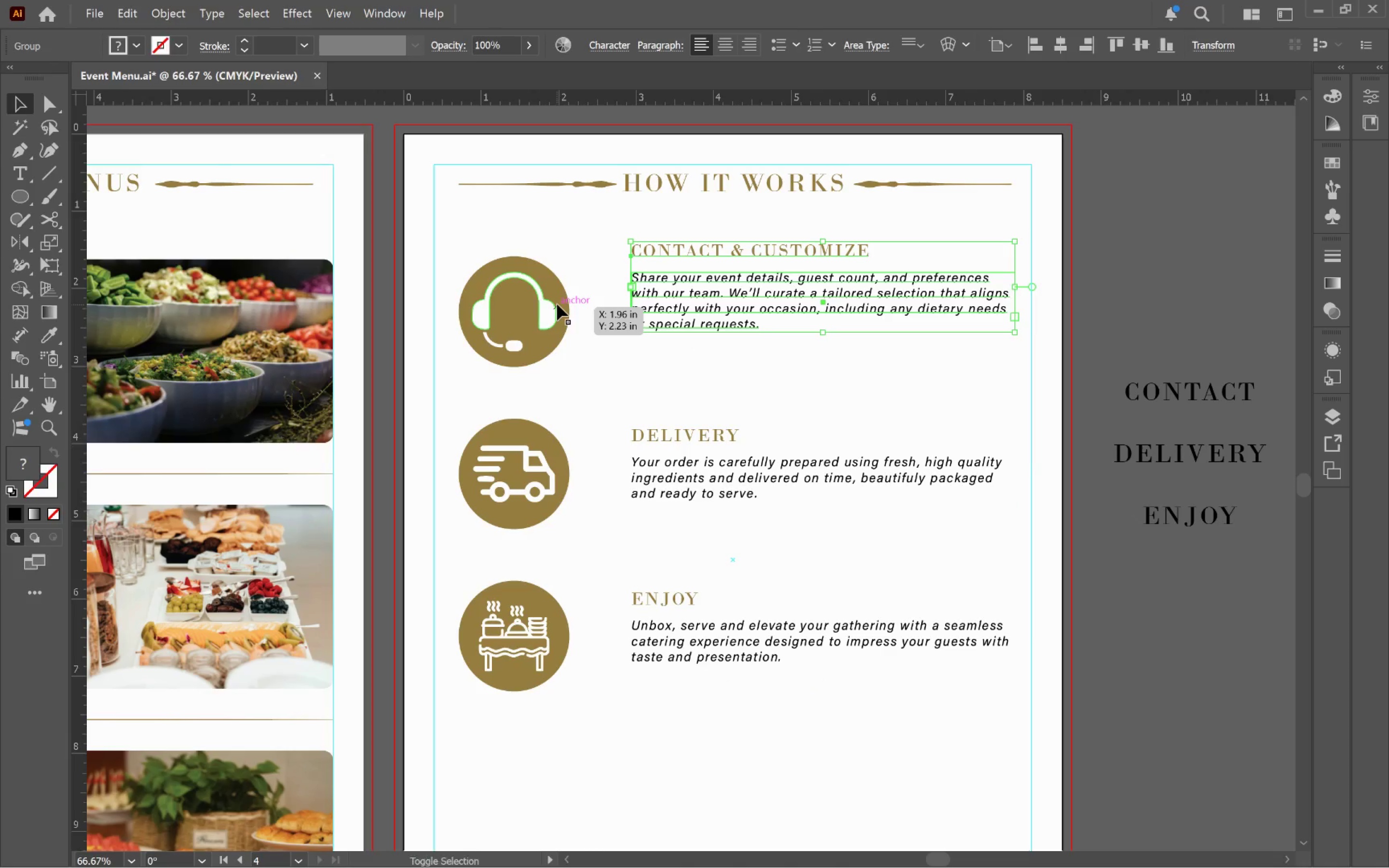 
left_click([557, 304])
 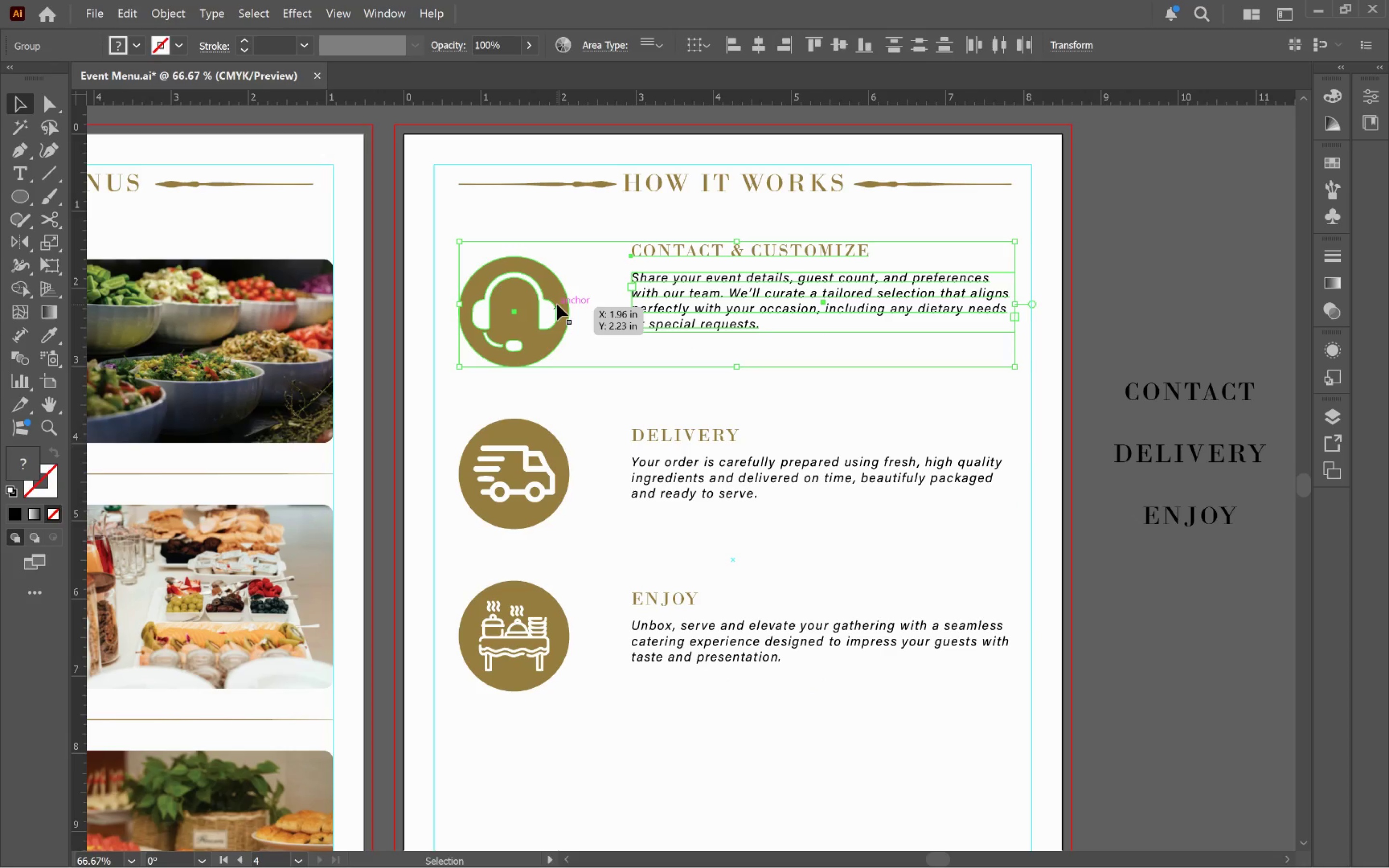 
left_click([557, 304])
 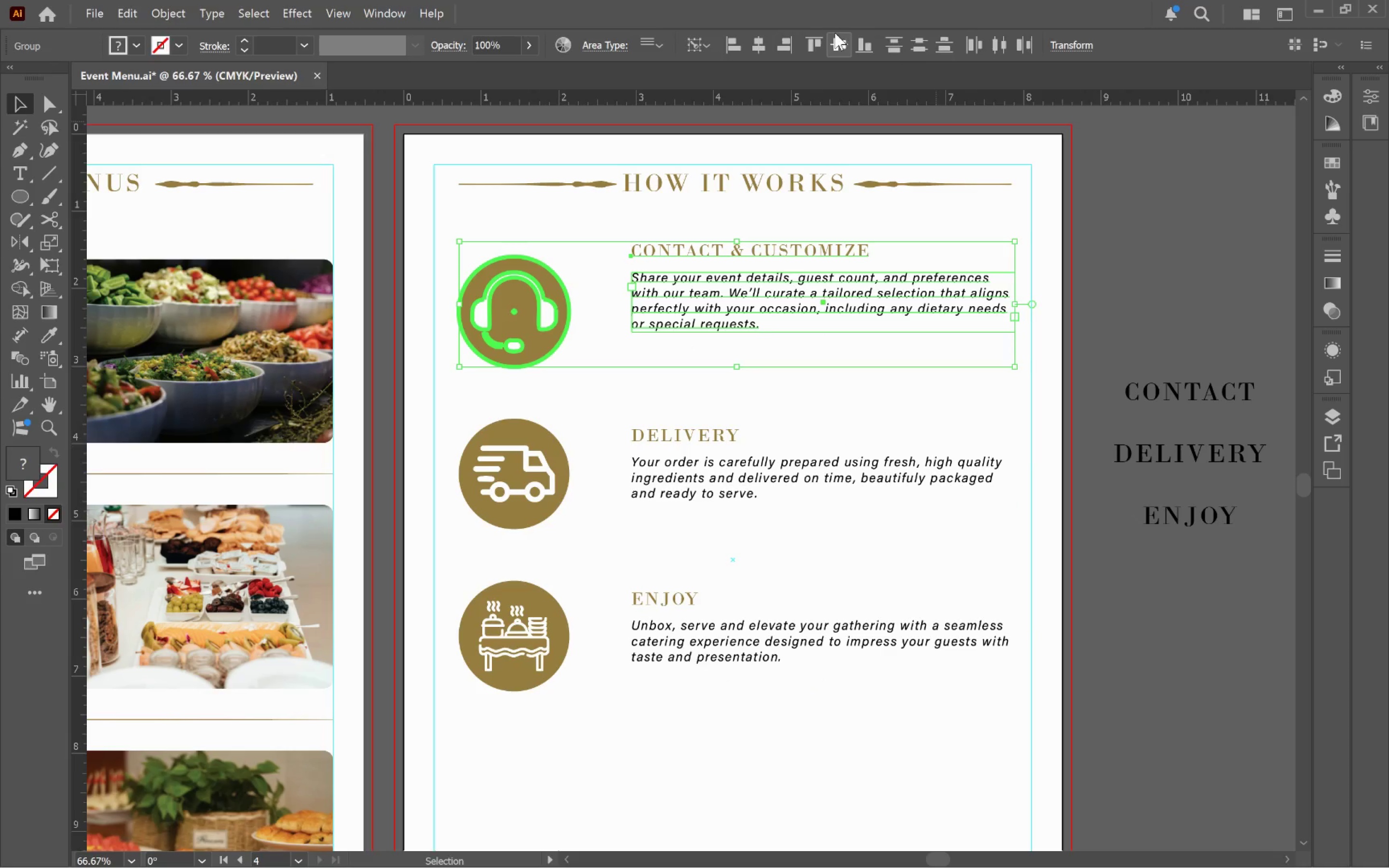 
left_click([837, 41])
 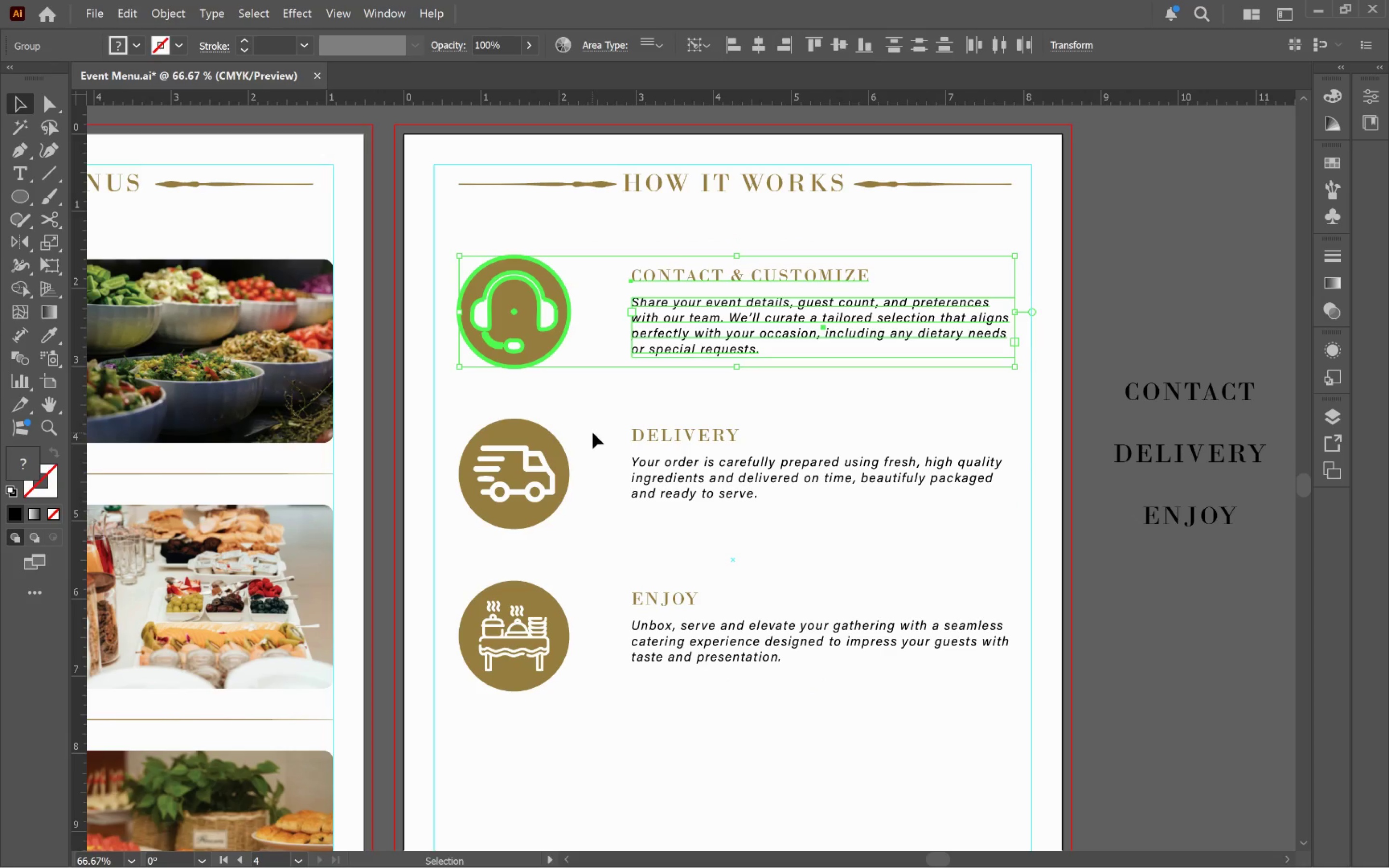 
left_click_drag(start_coordinate=[539, 406], to_coordinate=[765, 541])
 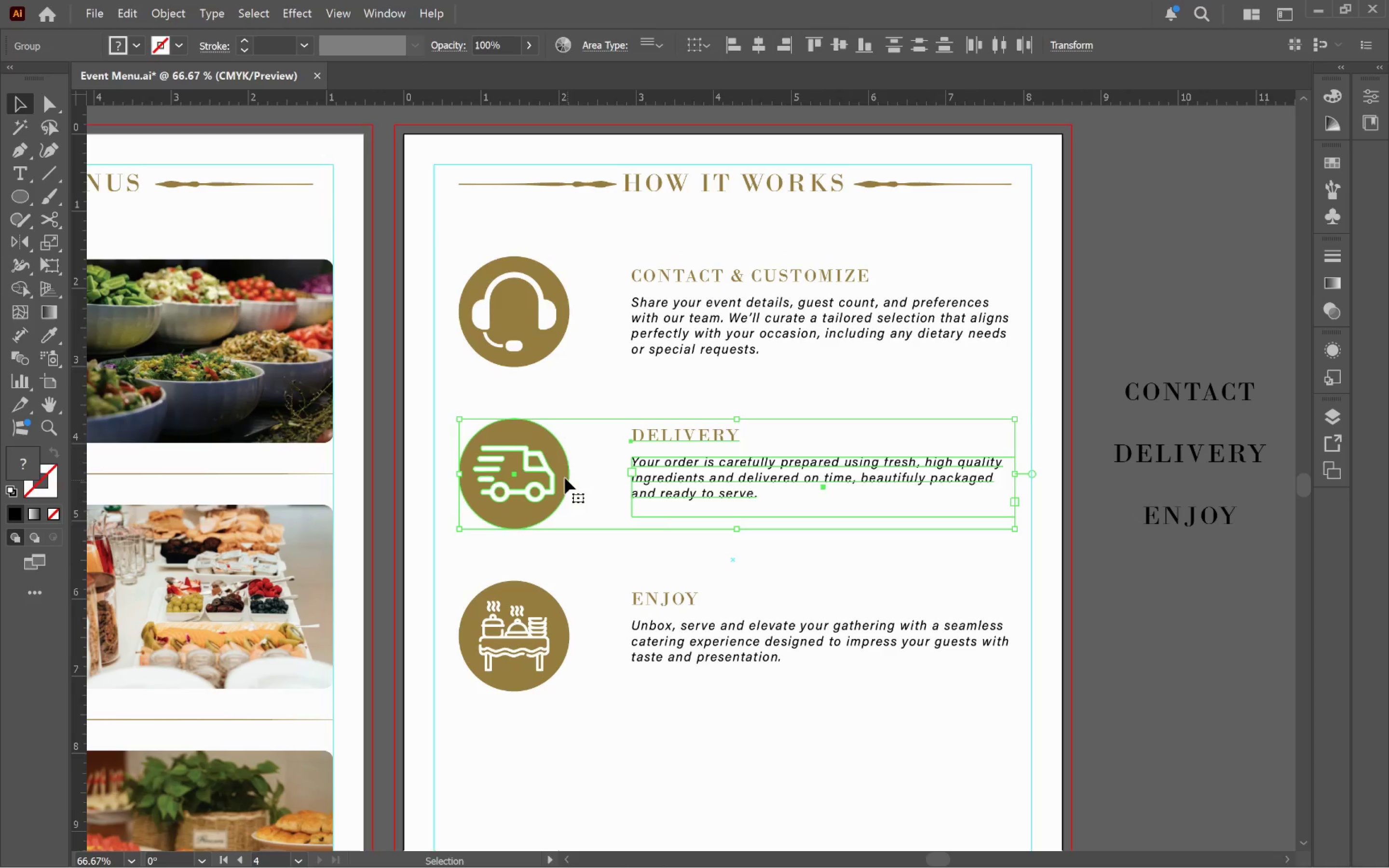 
left_click([562, 475])
 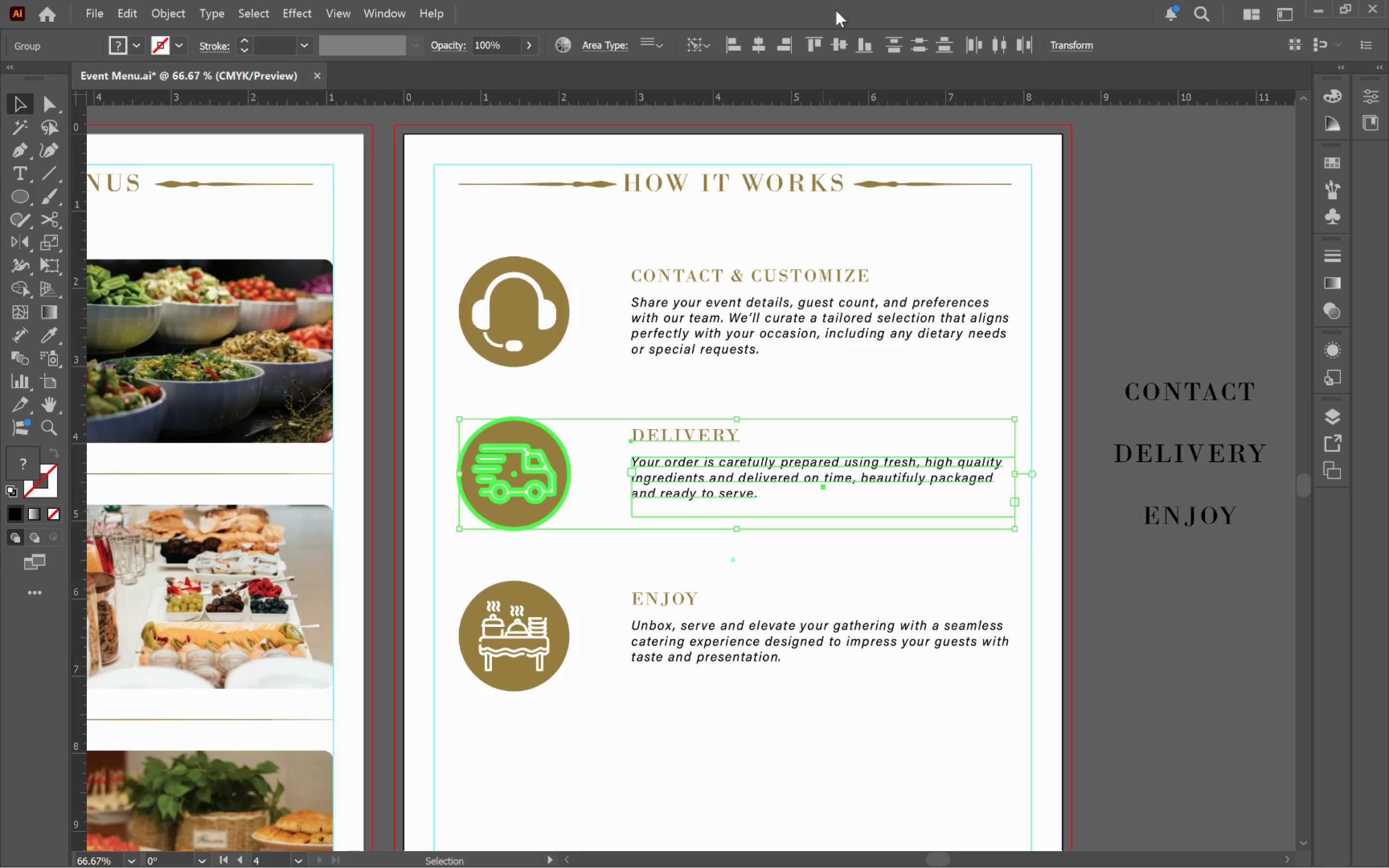 
left_click([839, 43])
 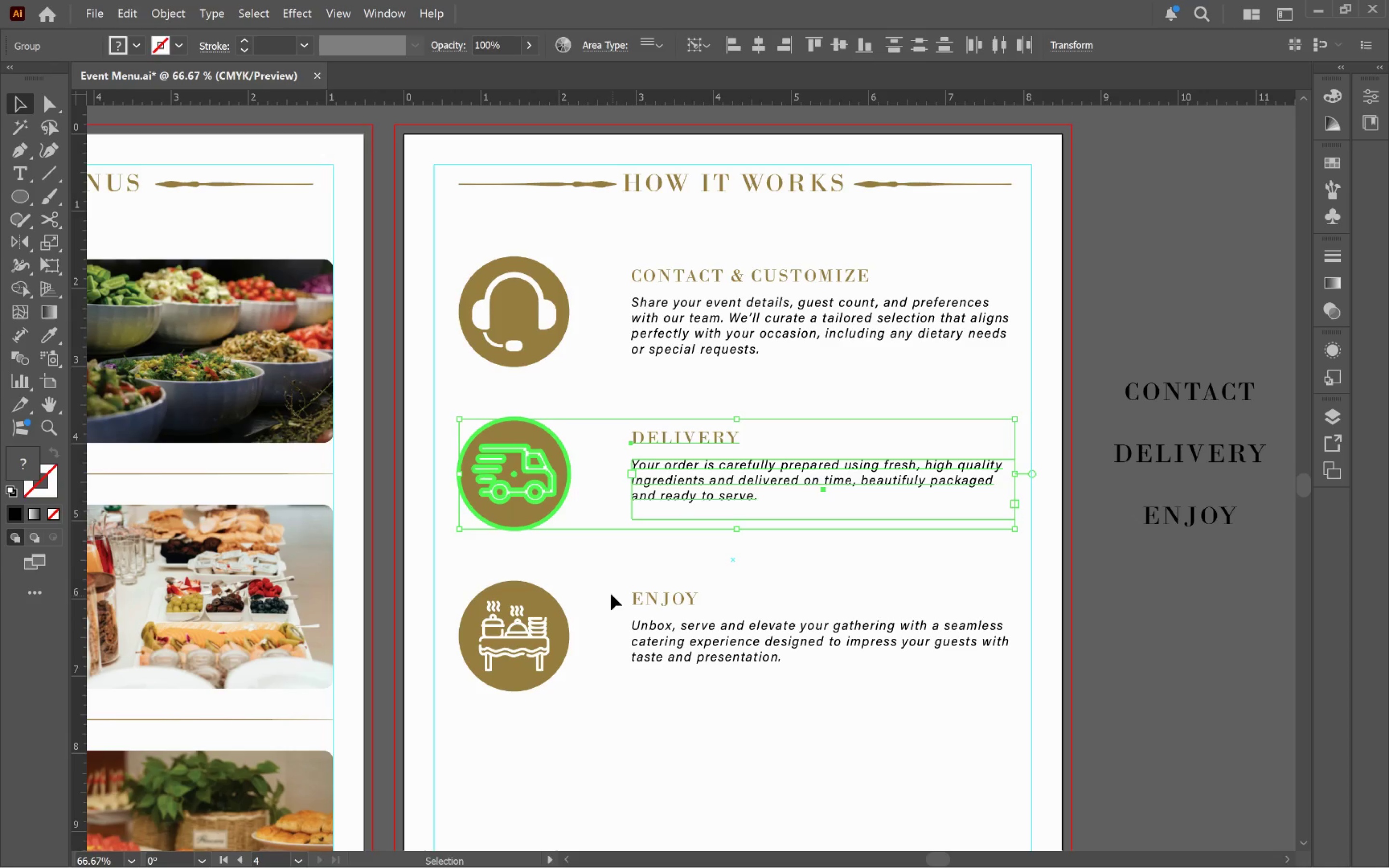 
left_click_drag(start_coordinate=[526, 561], to_coordinate=[744, 682])
 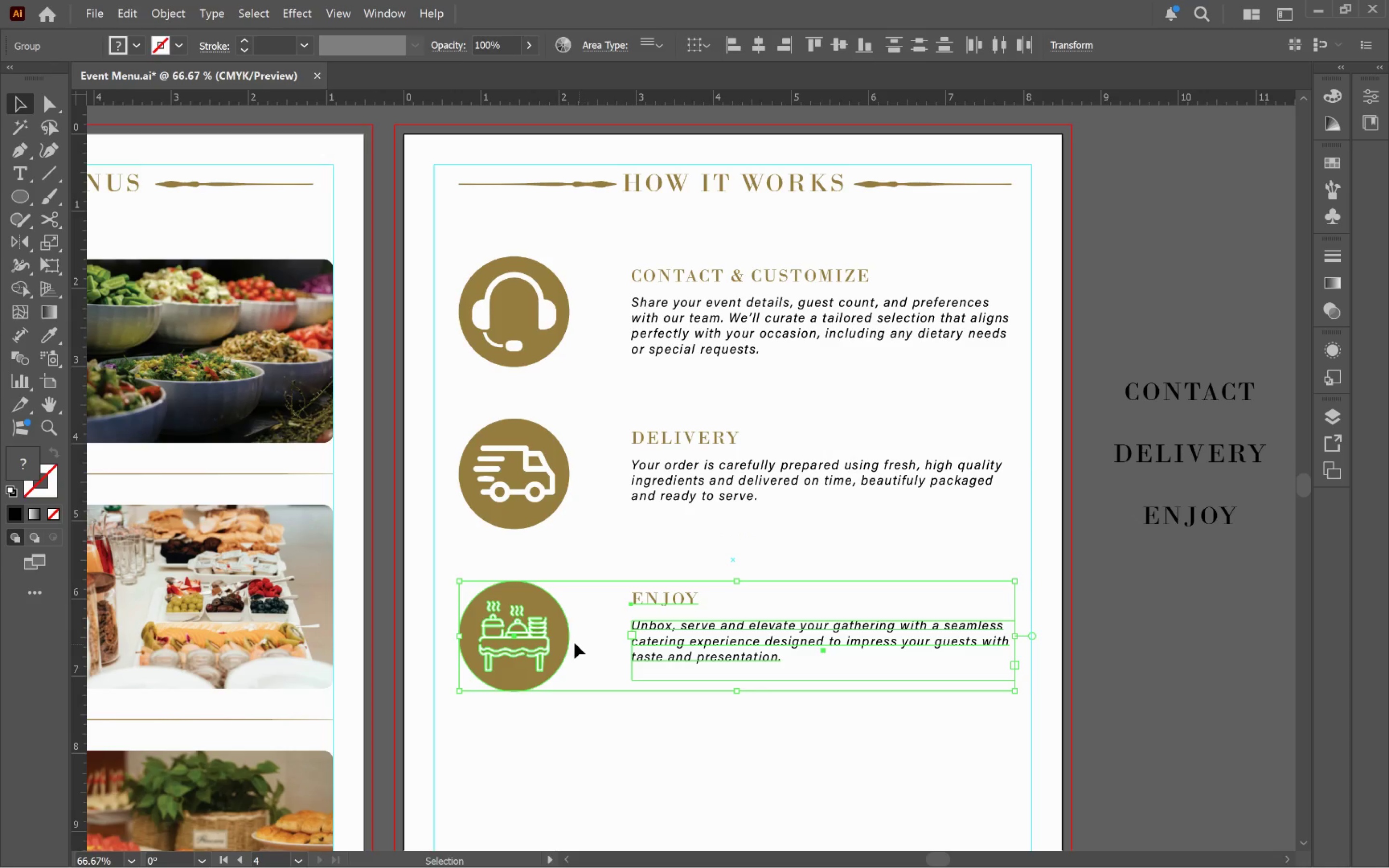 
left_click([566, 642])
 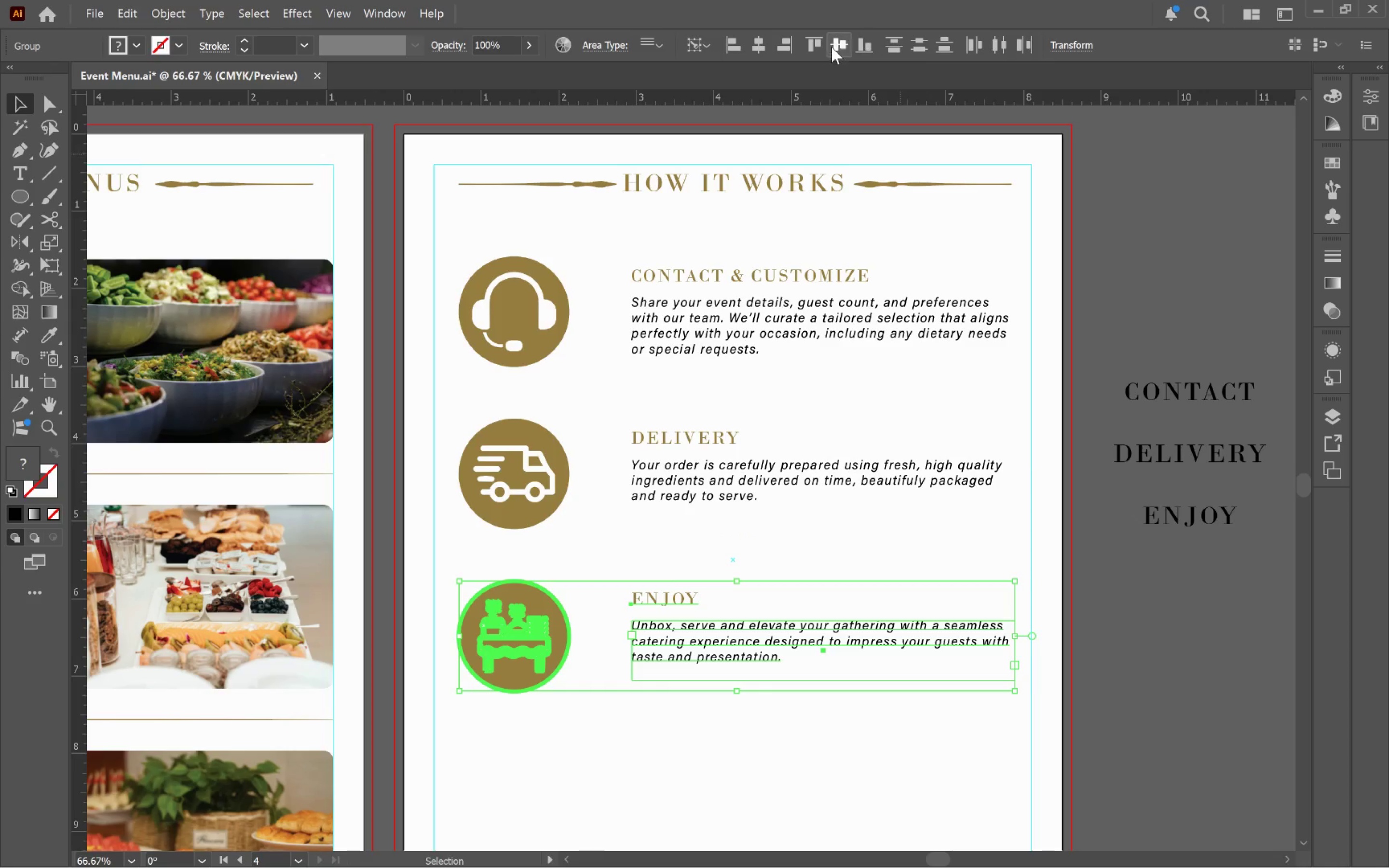 
left_click([833, 48])
 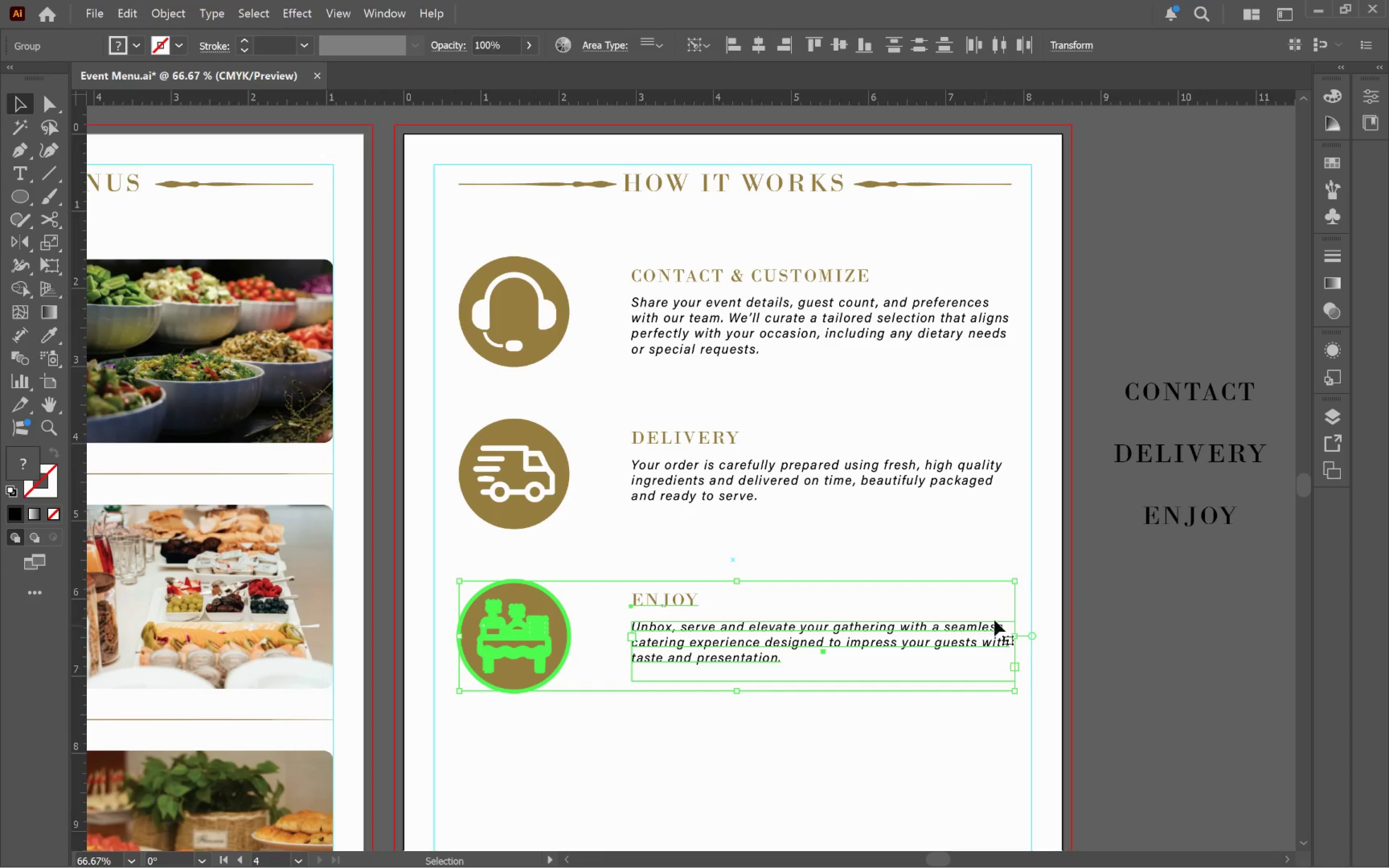 
left_click([1118, 585])
 